 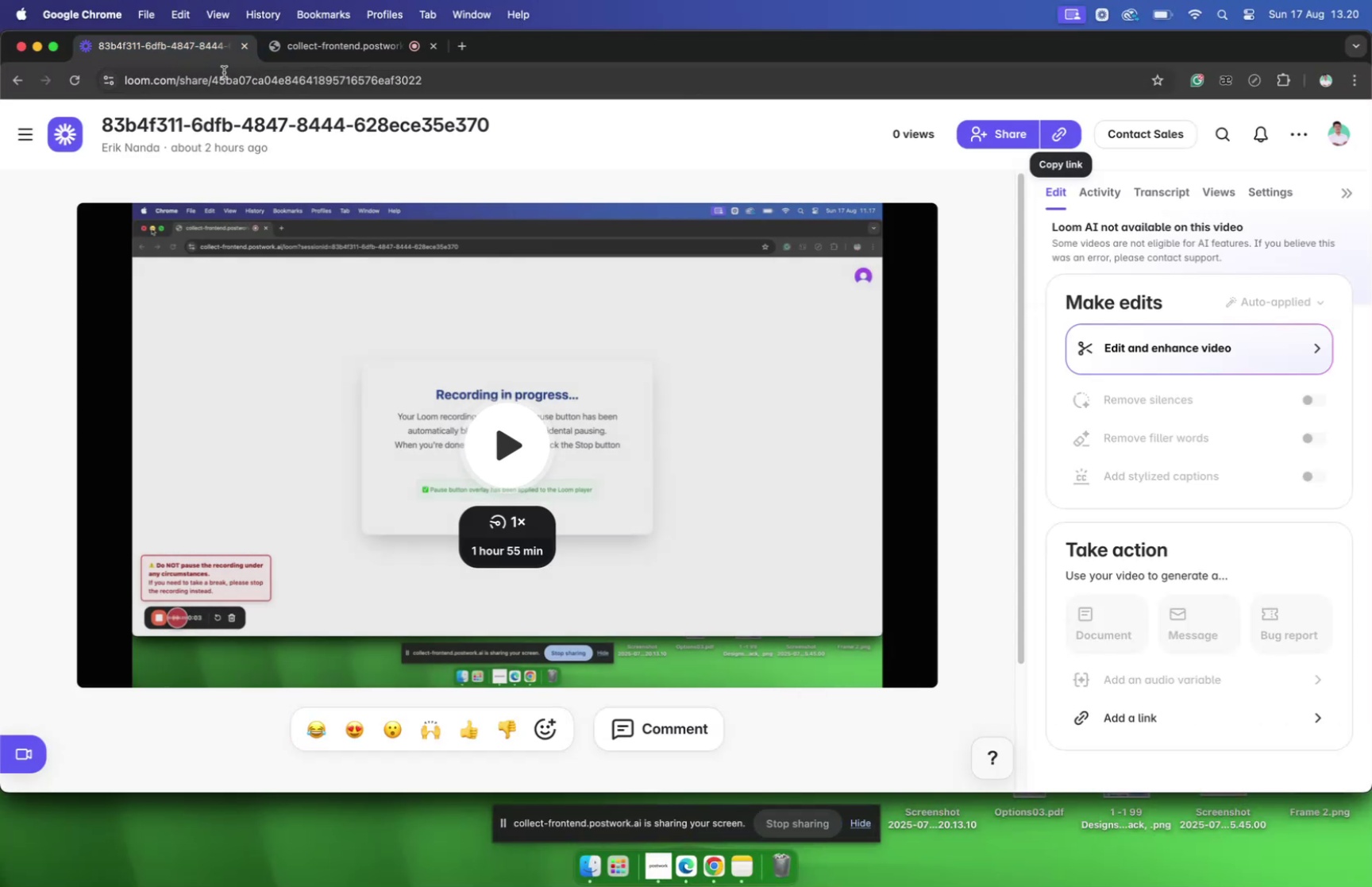 
left_click([690, 864])
 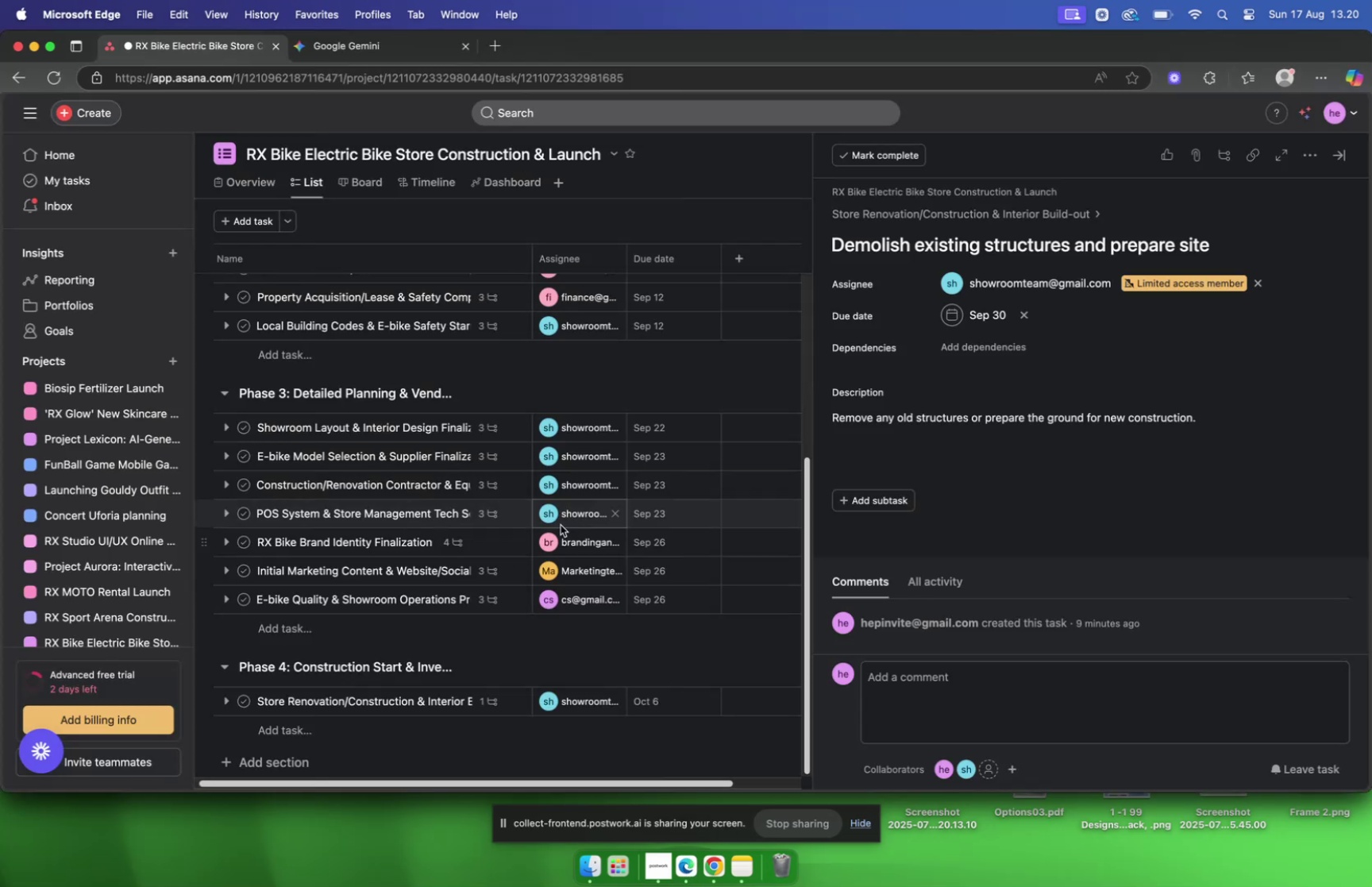 
scroll: coordinate [590, 569], scroll_direction: down, amount: 6.0
 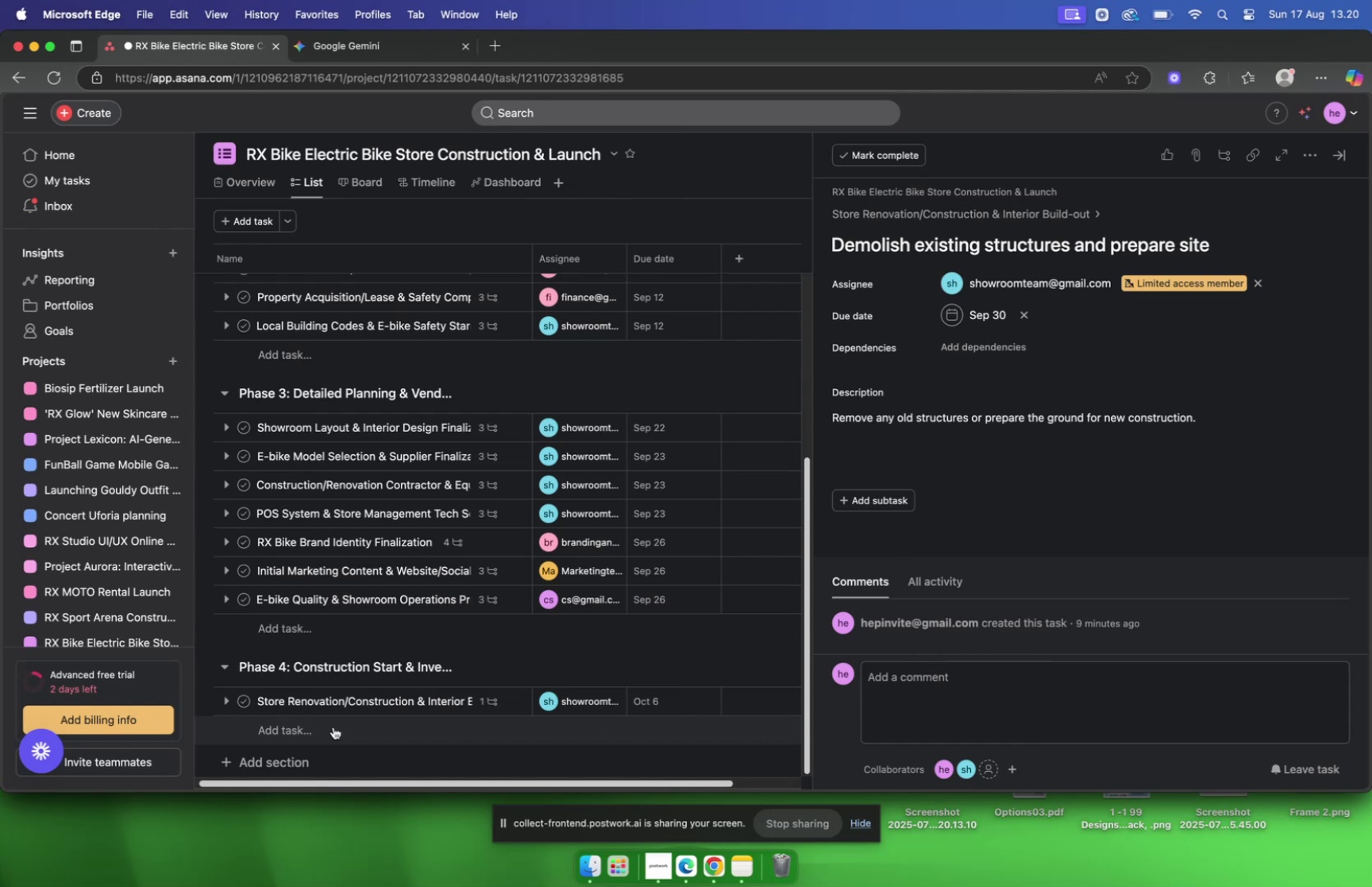 
wait(8.87)
 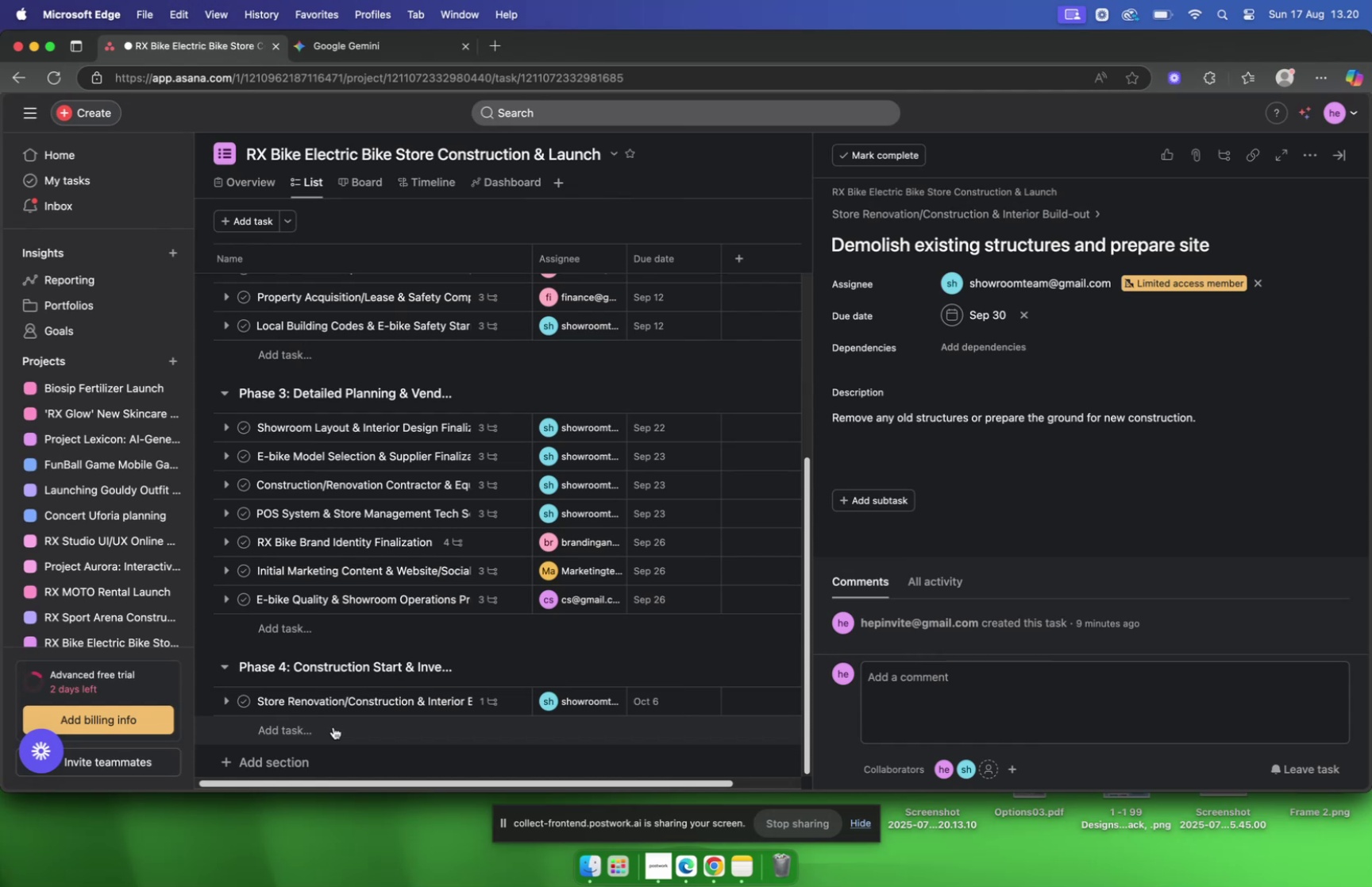 
left_click([295, 730])
 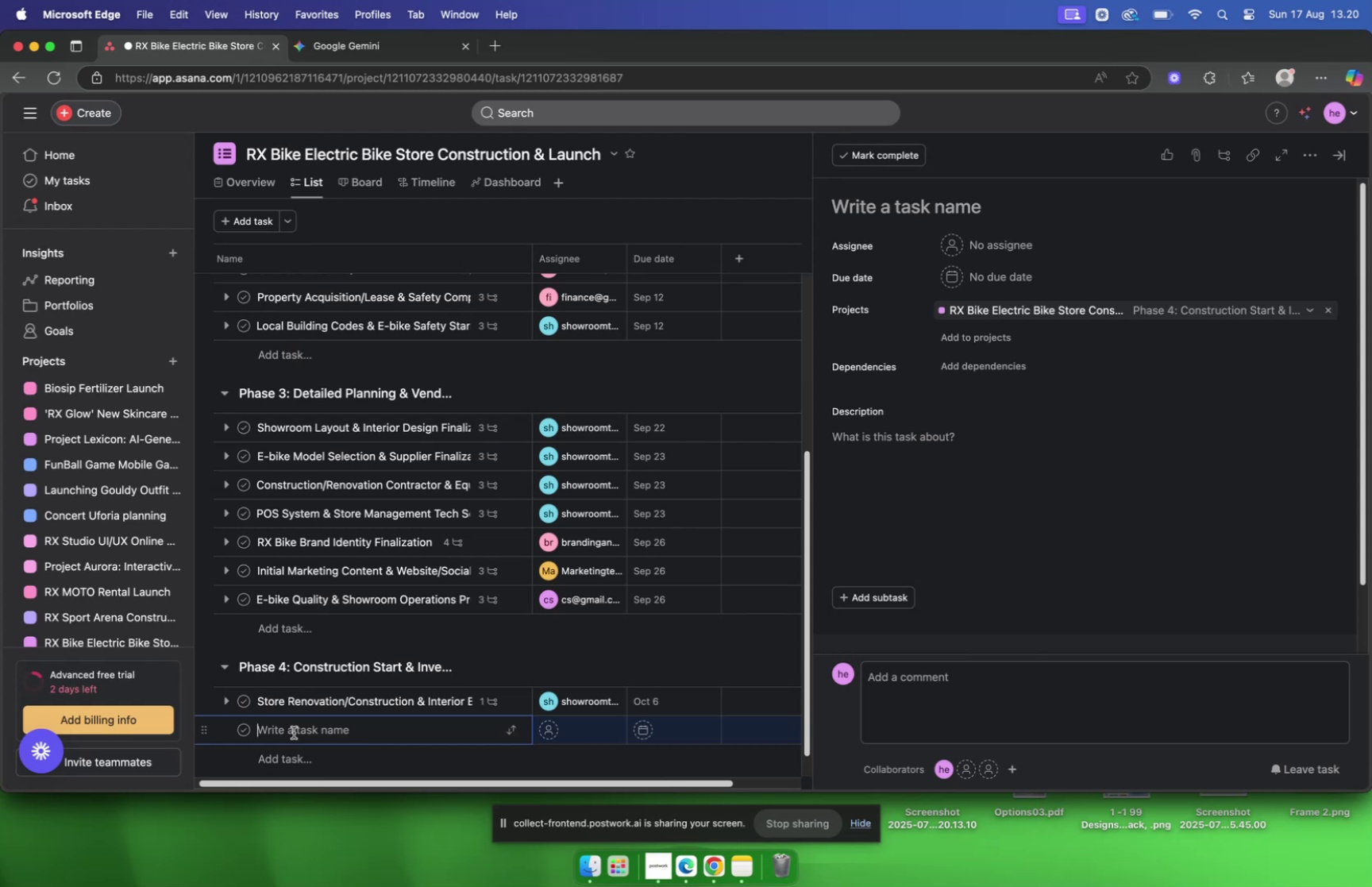 
wait(13.47)
 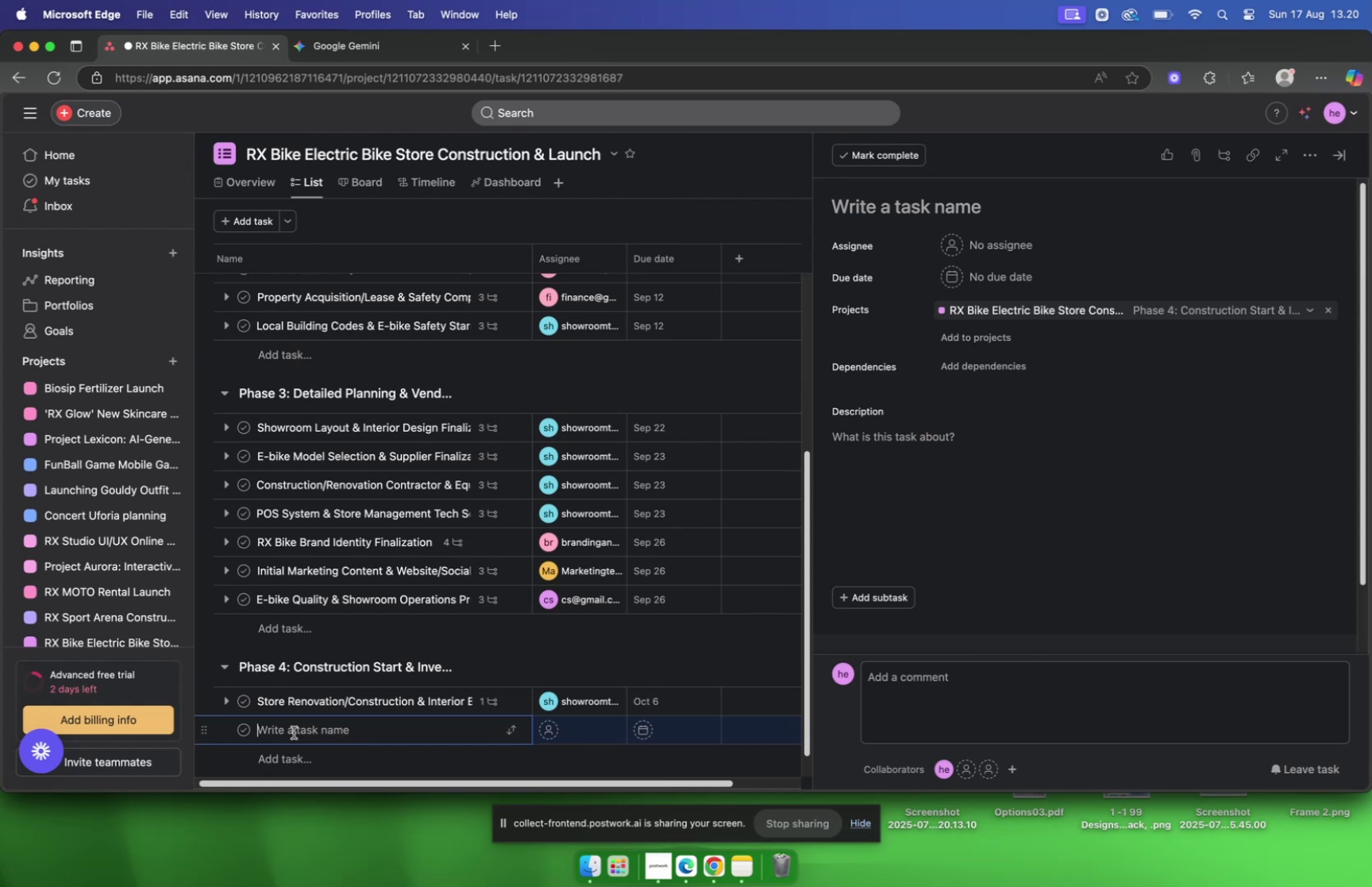 
left_click([355, 701])
 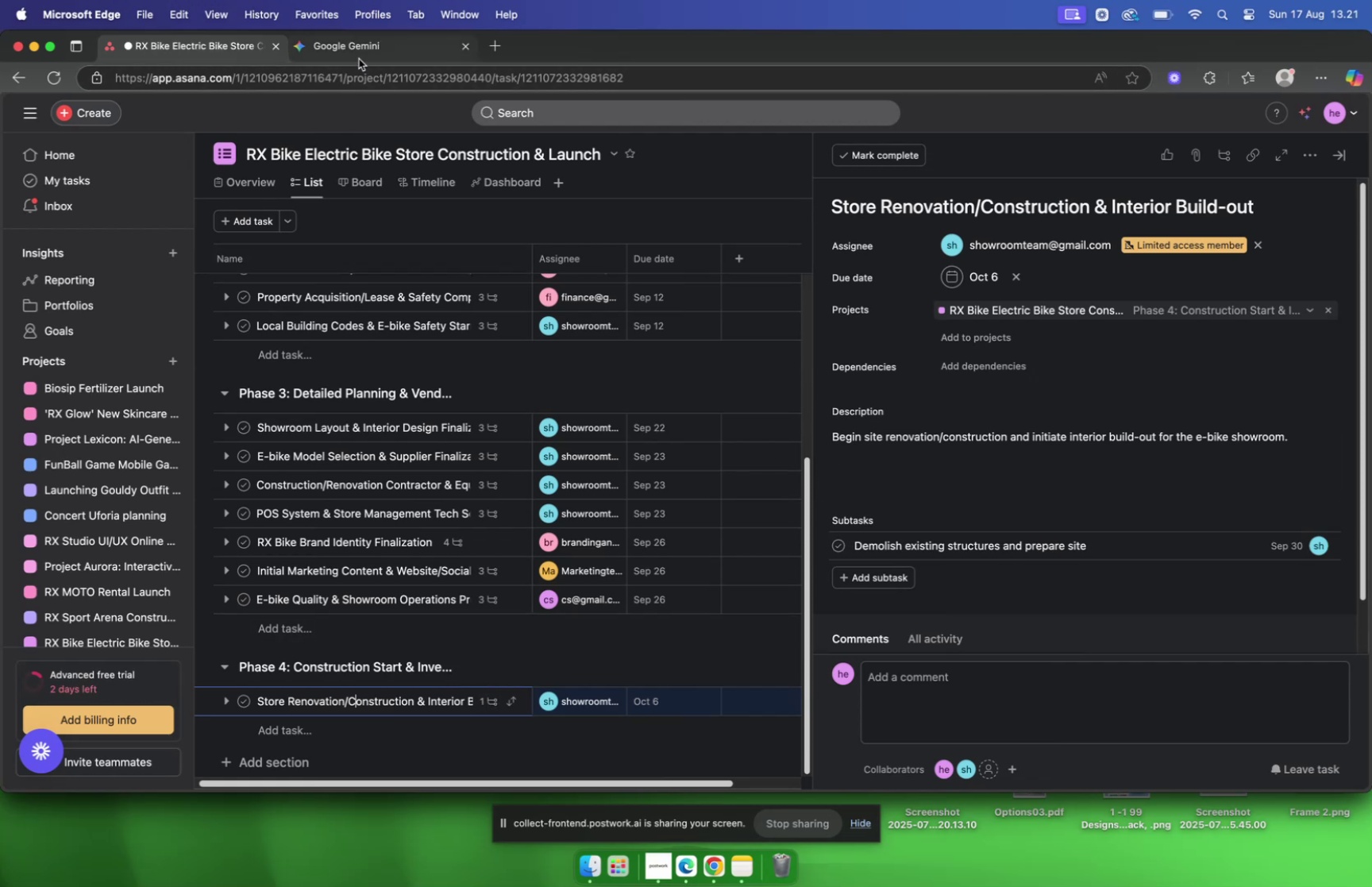 
wait(5.75)
 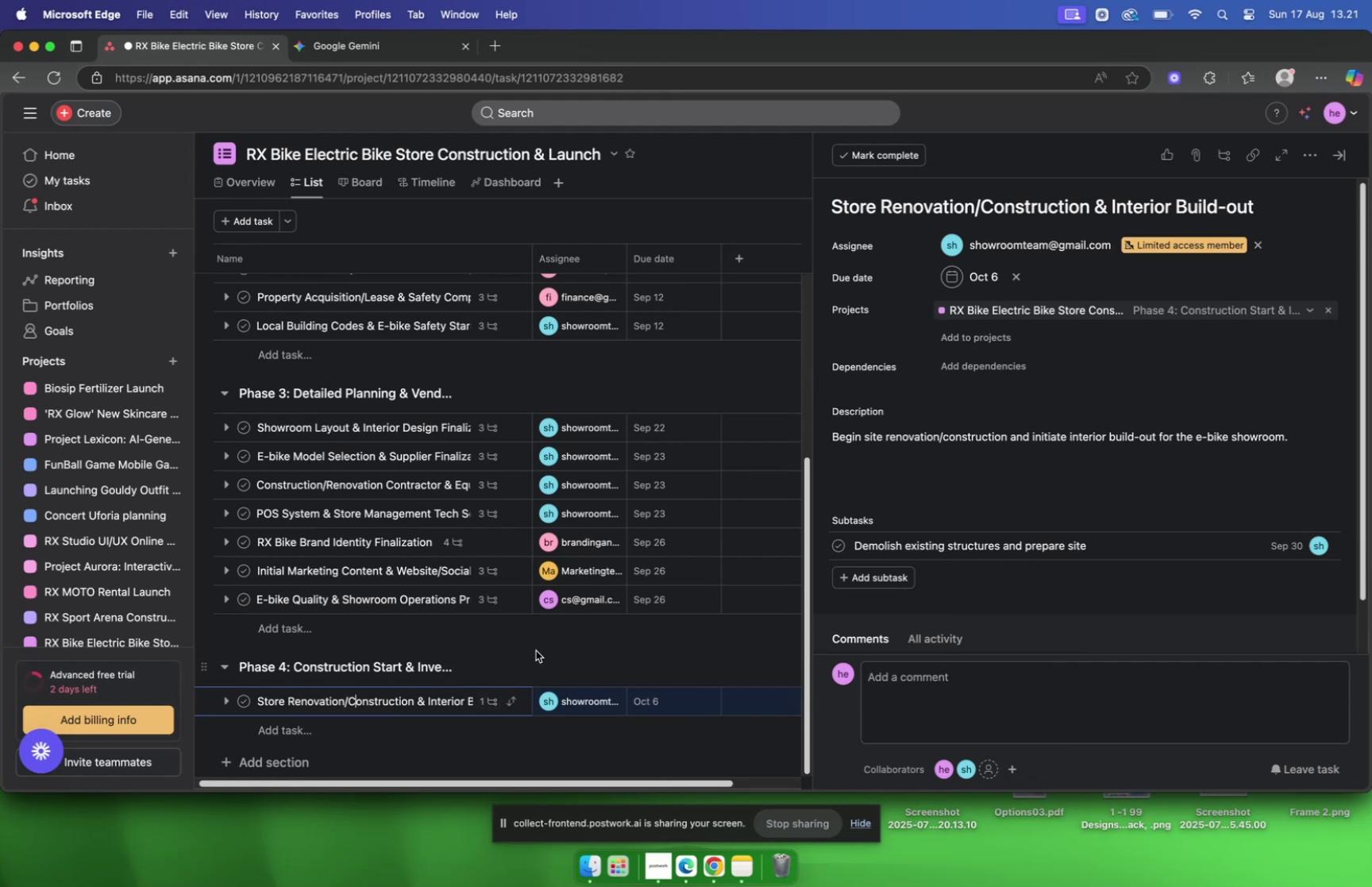 
left_click([334, 53])
 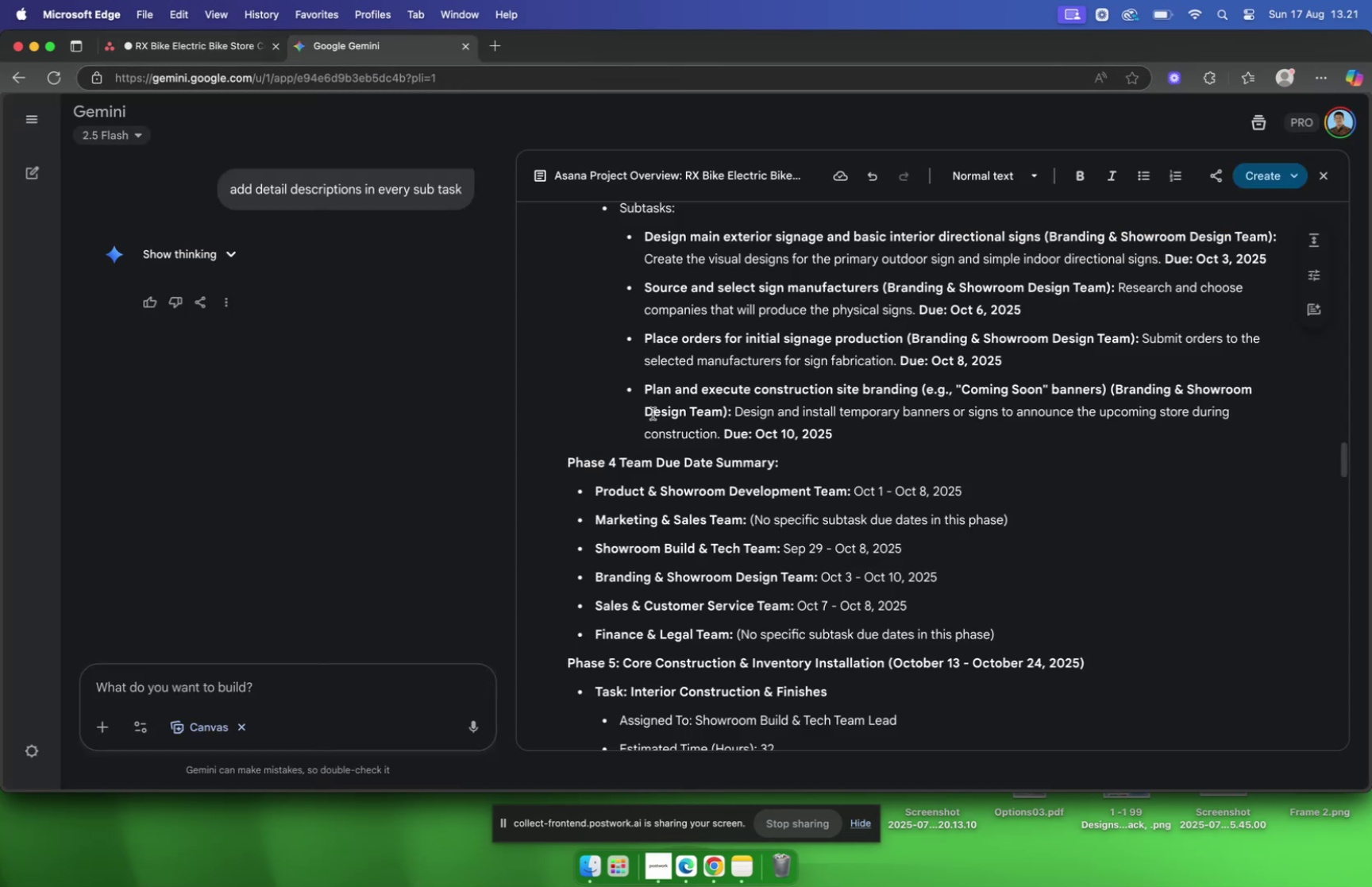 
scroll: coordinate [653, 415], scroll_direction: up, amount: 2.0
 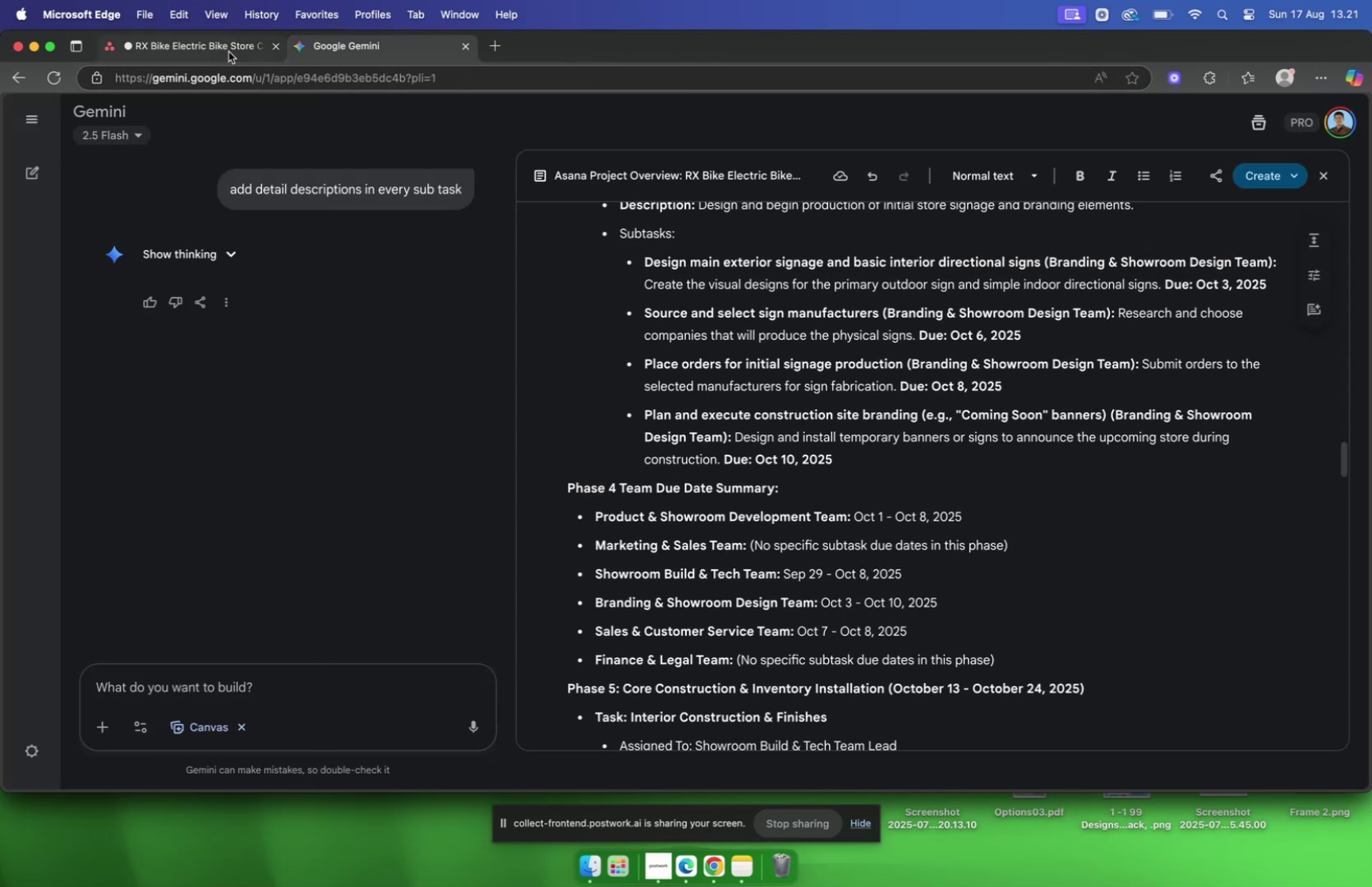 
mouse_move([692, 219])
 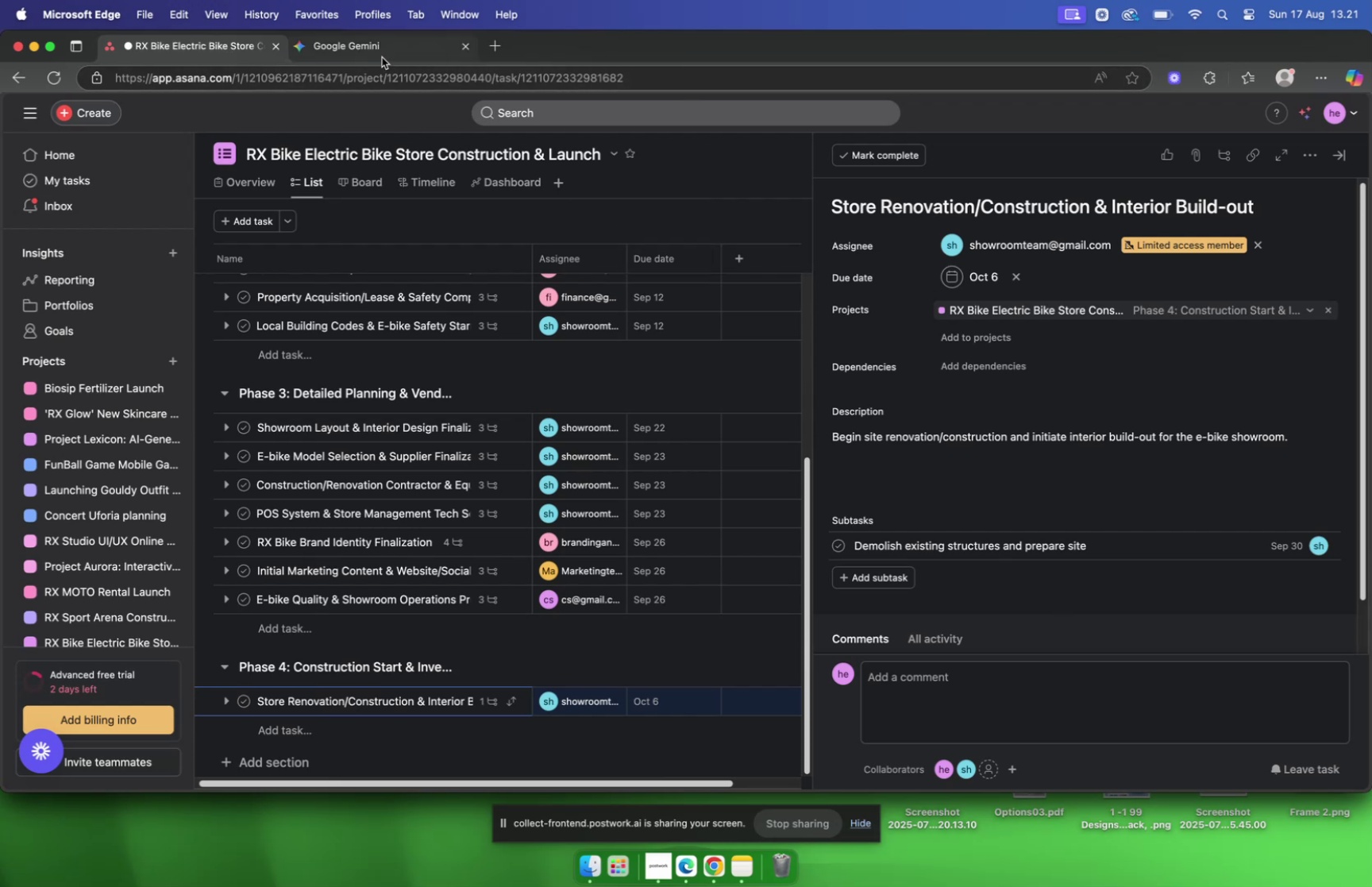 
left_click([382, 57])
 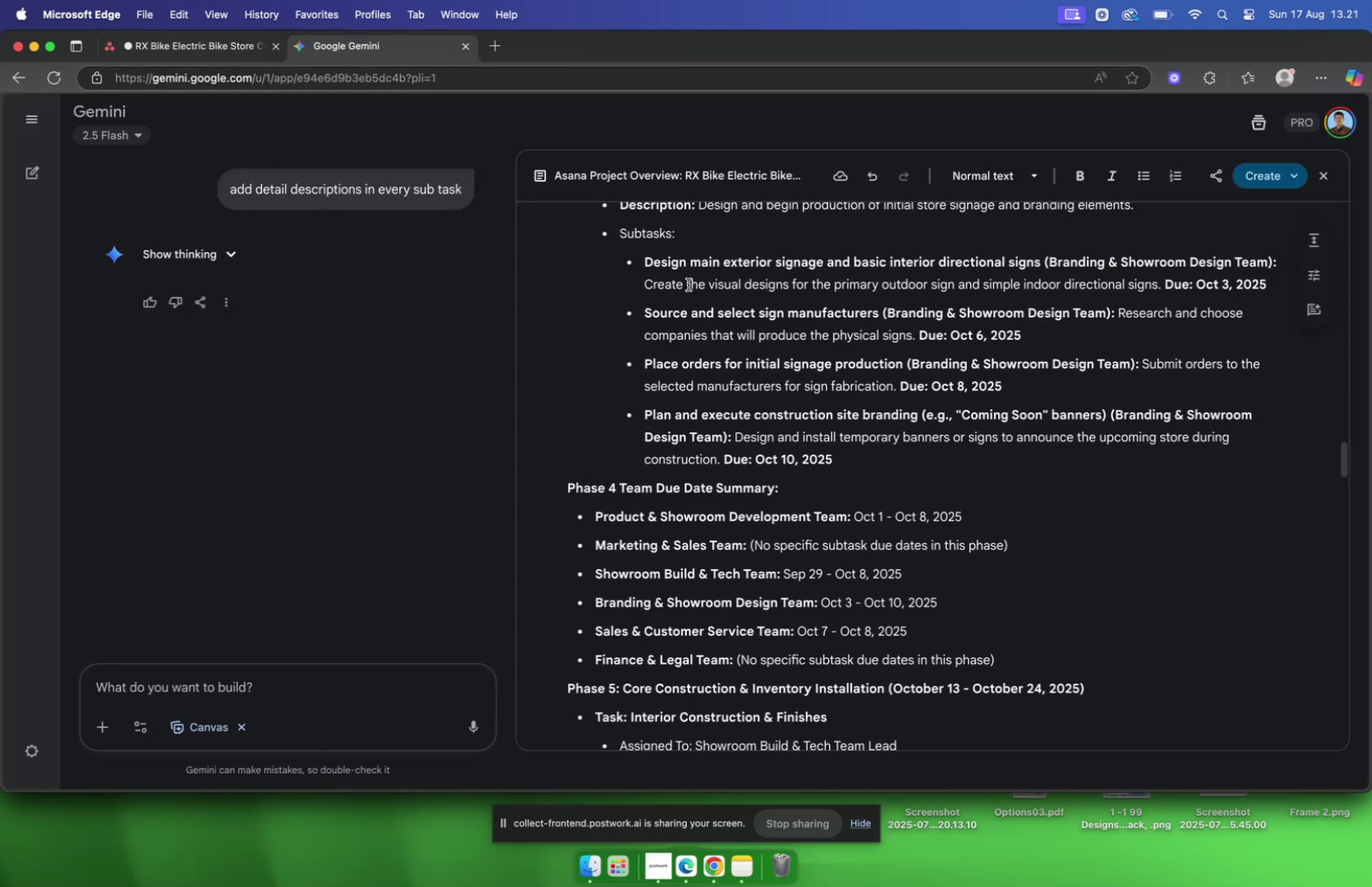 
scroll: coordinate [686, 298], scroll_direction: up, amount: 27.0
 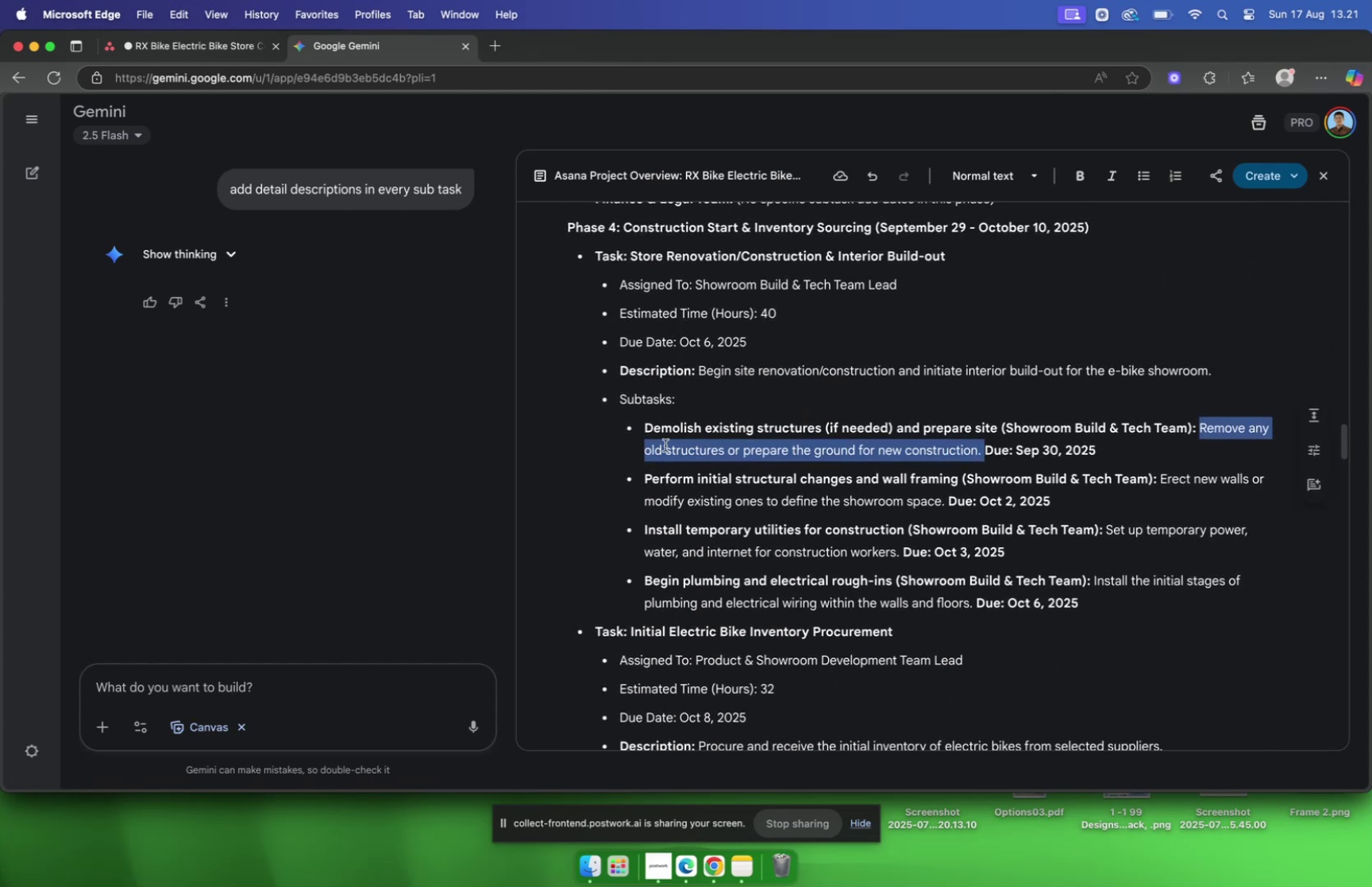 
left_click_drag(start_coordinate=[645, 475], to_coordinate=[959, 479])
 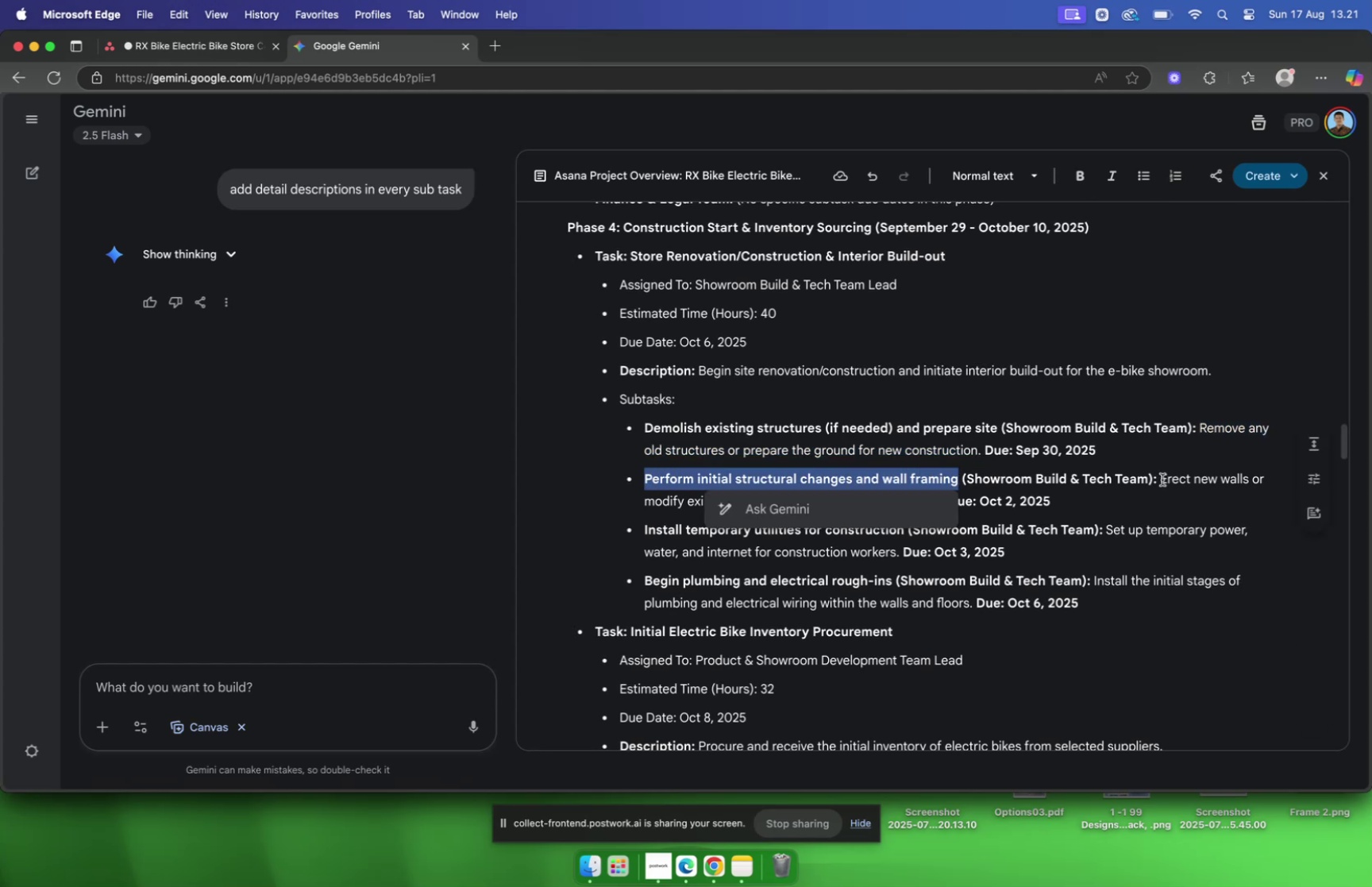 
key(Meta+C)
 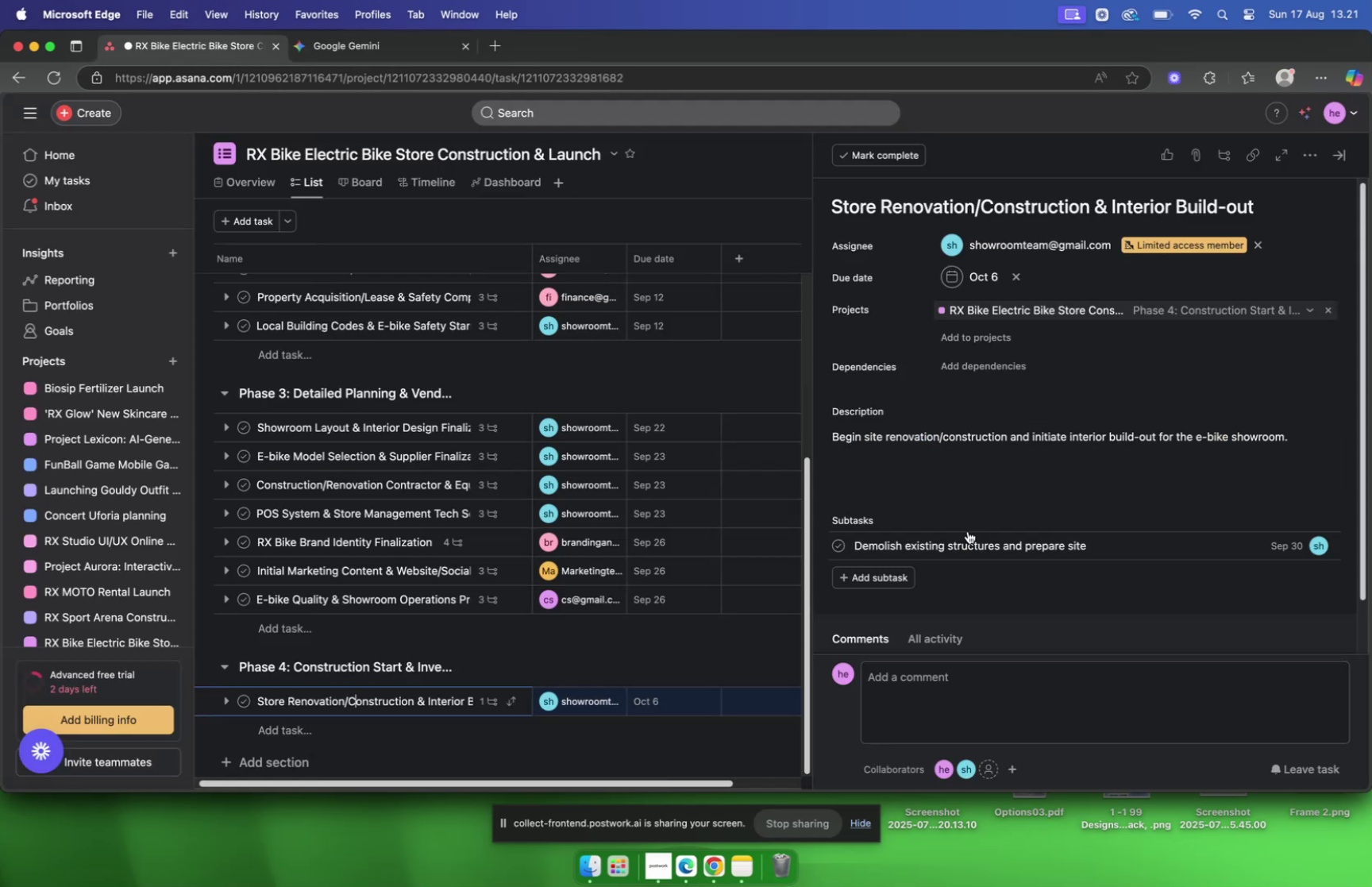 
left_click([897, 574])
 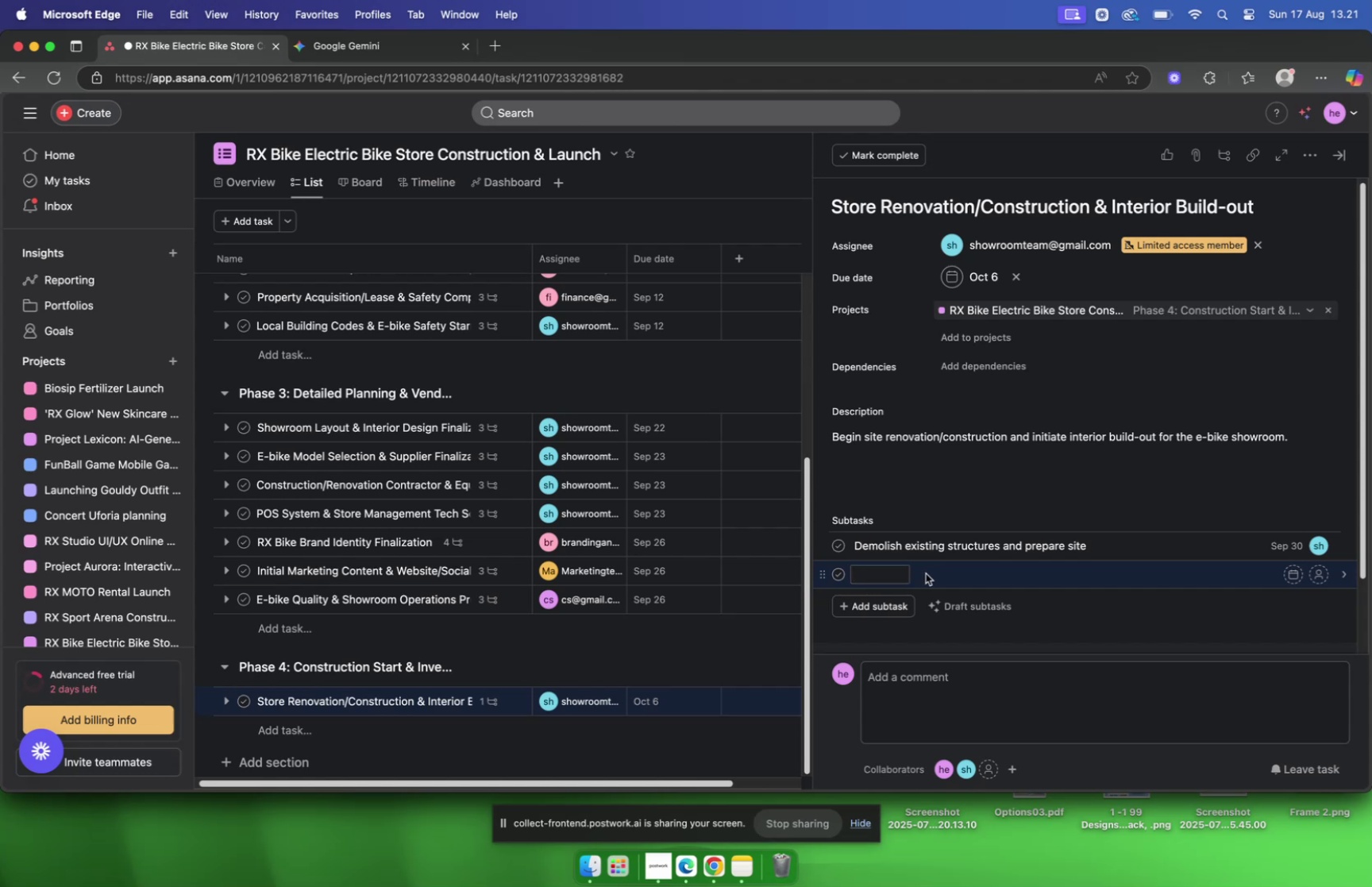 
key(Meta+V)
 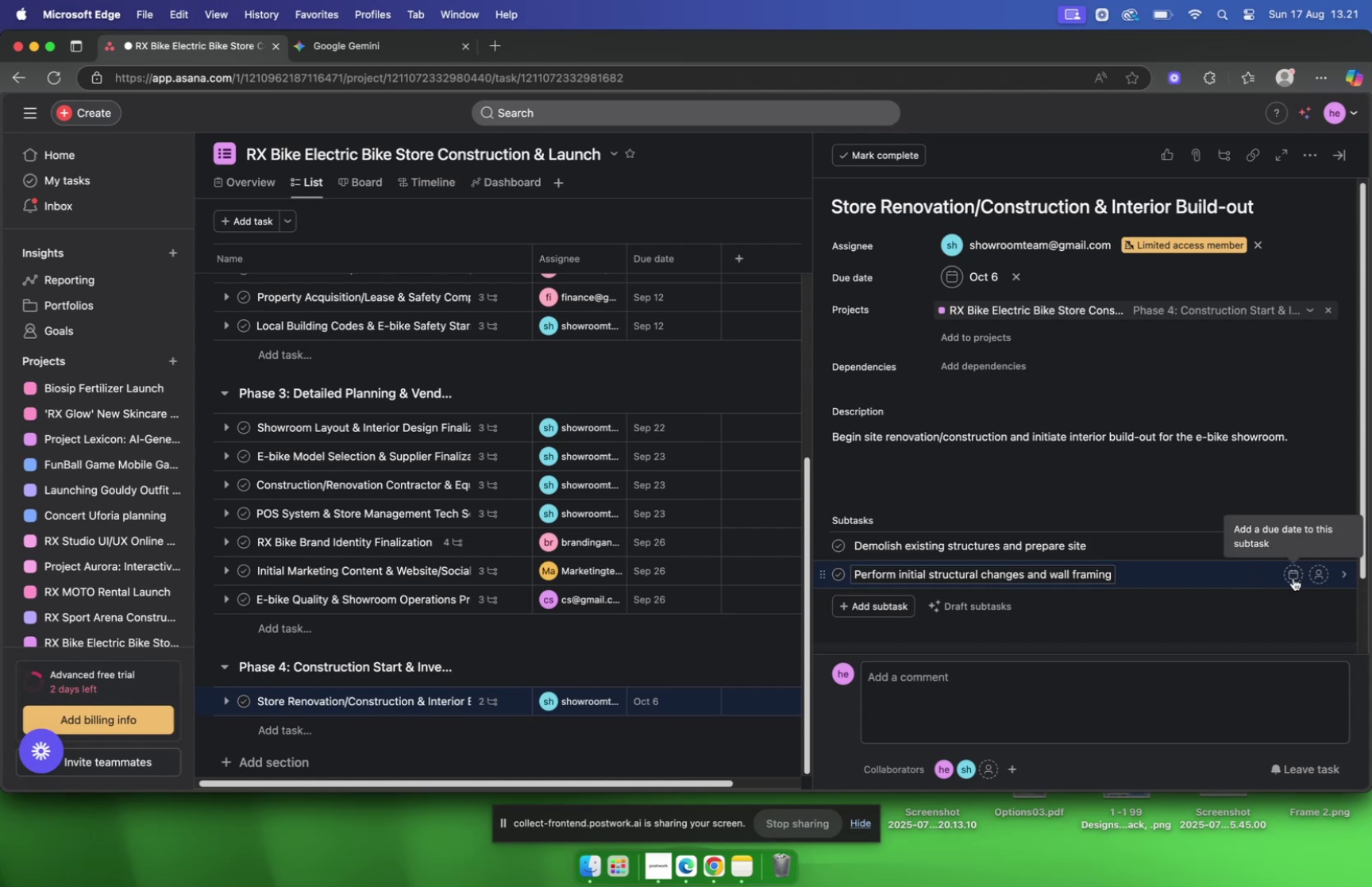 
left_click([1296, 576])
 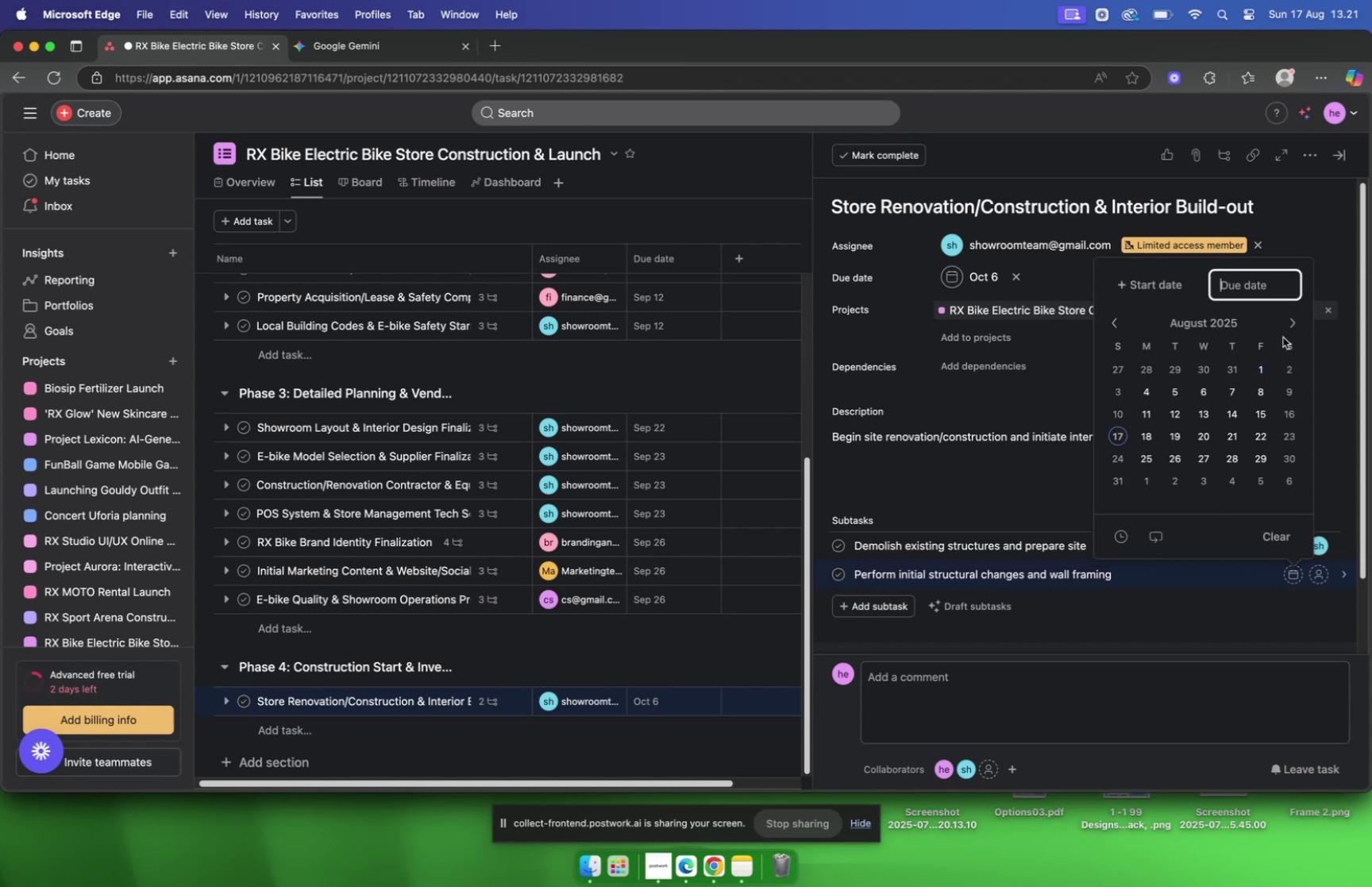 
double_click([1287, 330])
 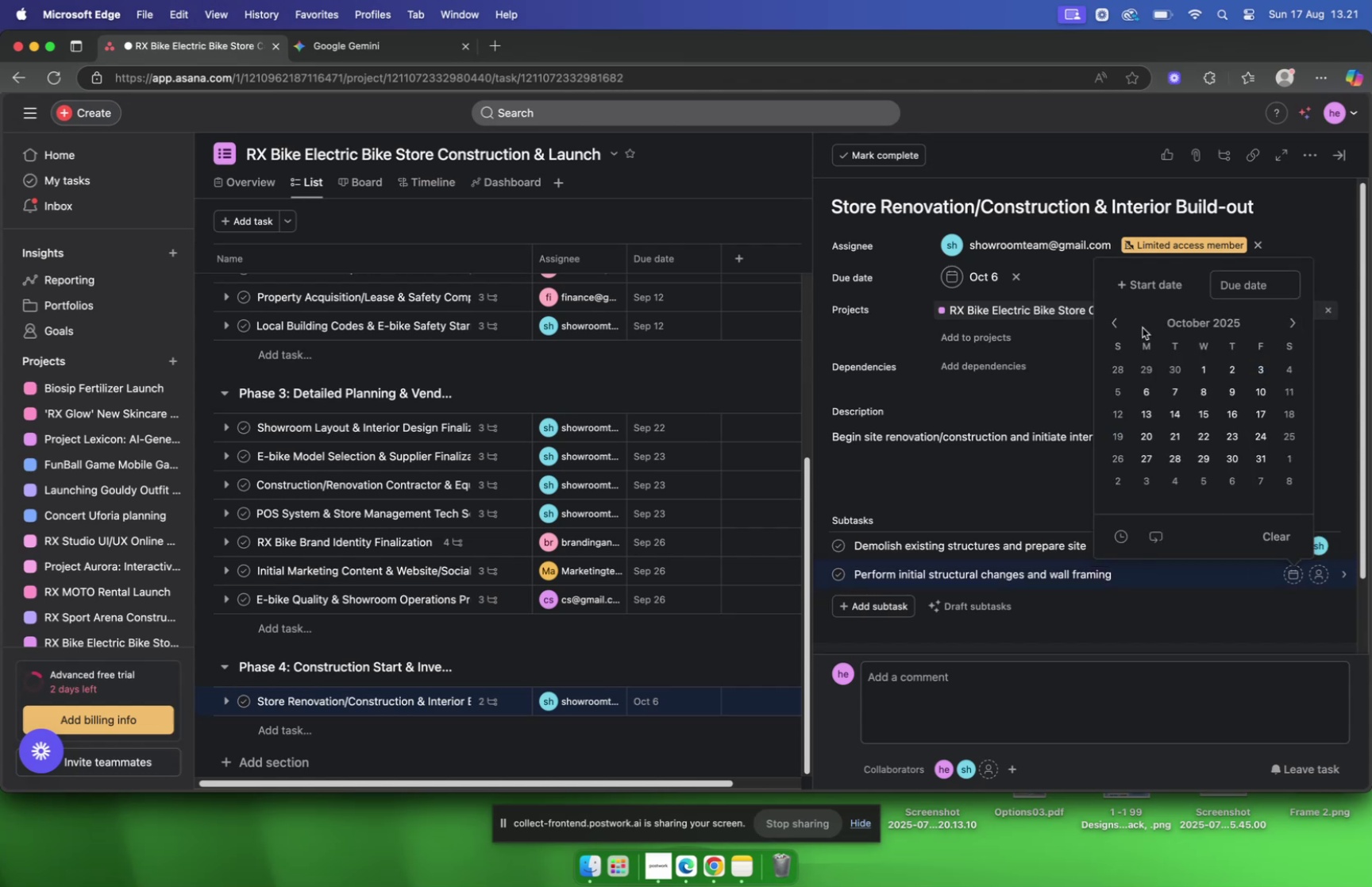 
left_click([1107, 325])
 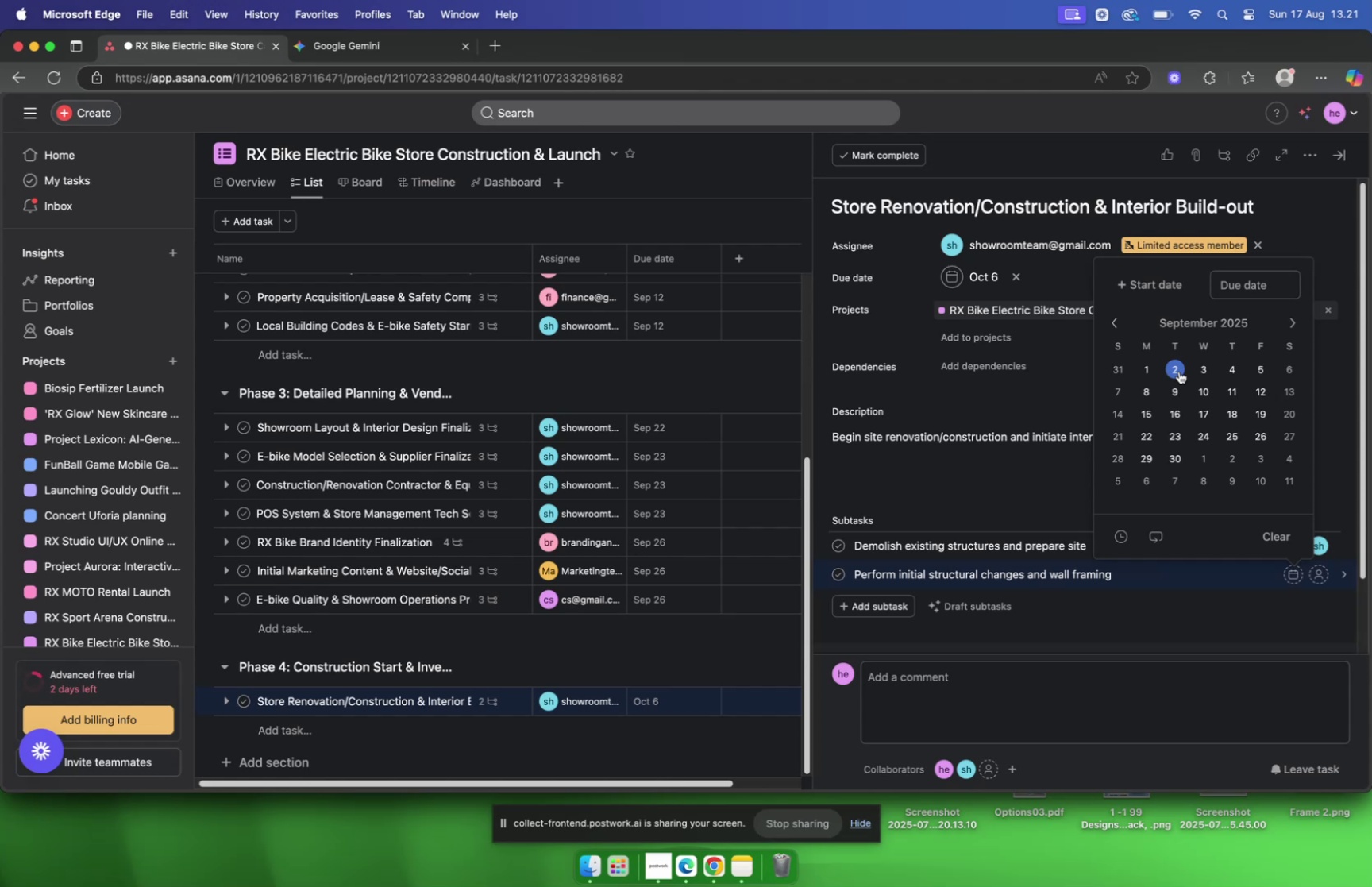 
wait(10.65)
 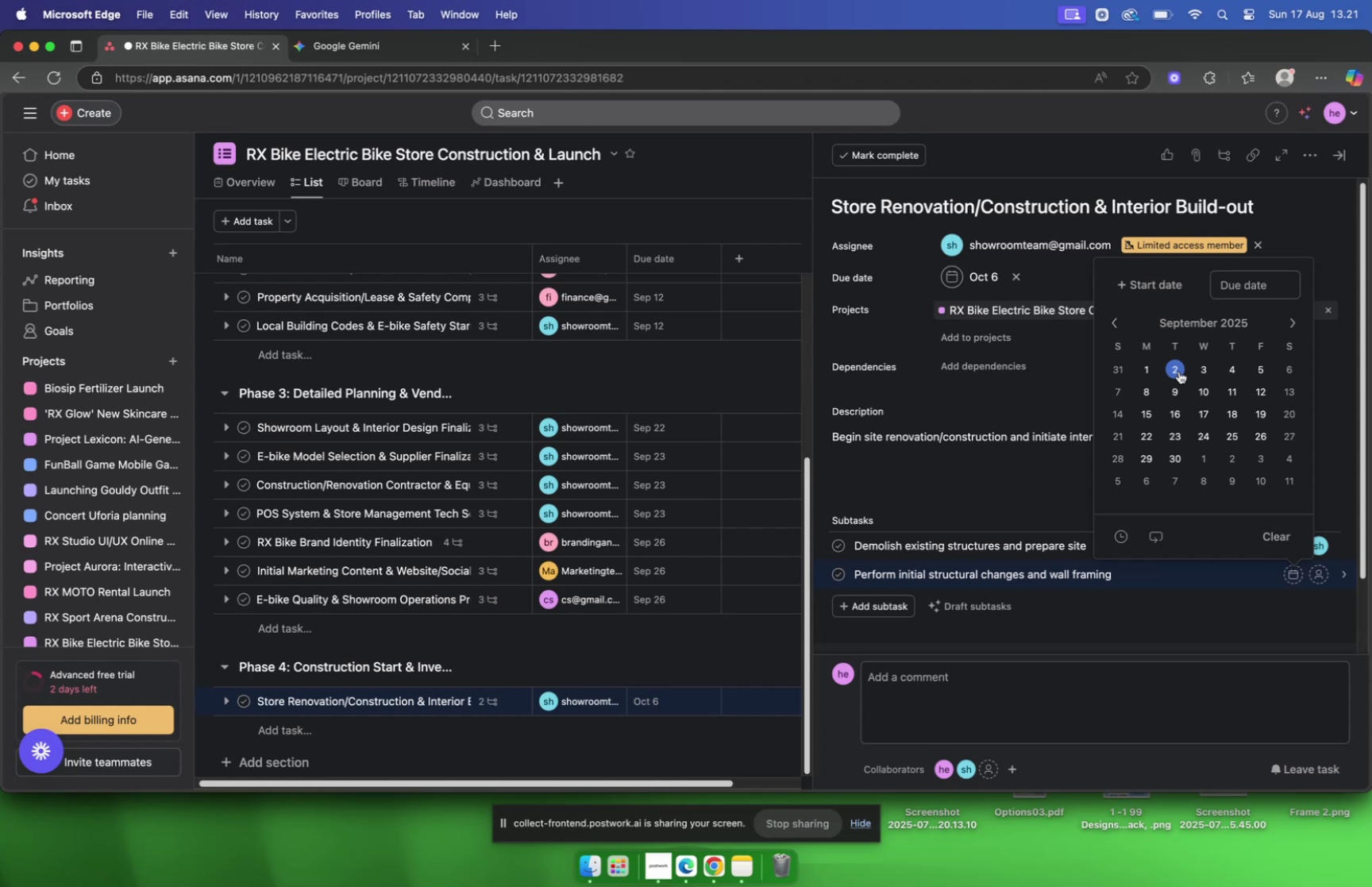 
left_click([1227, 371])
 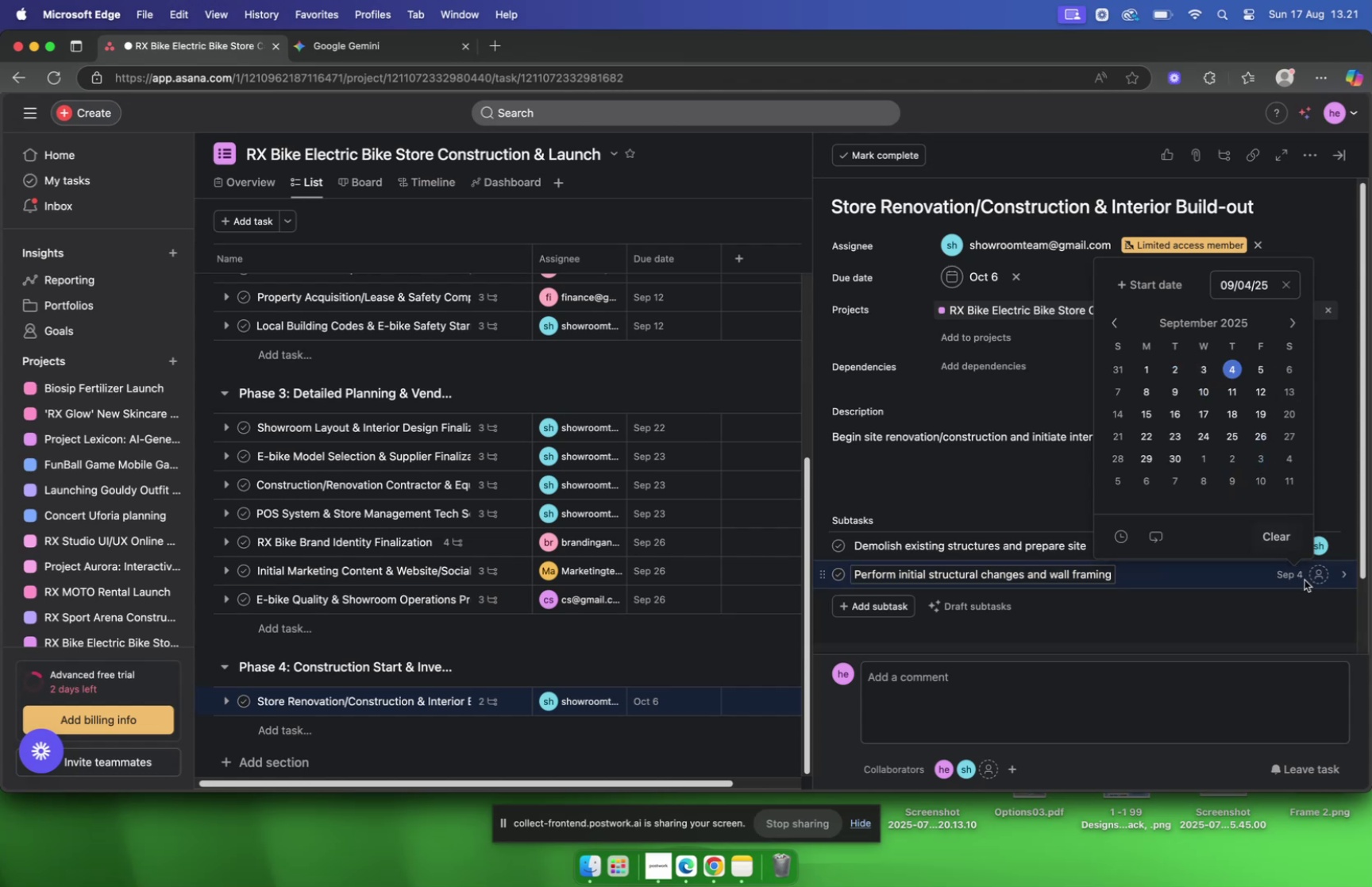 
left_click([1318, 578])
 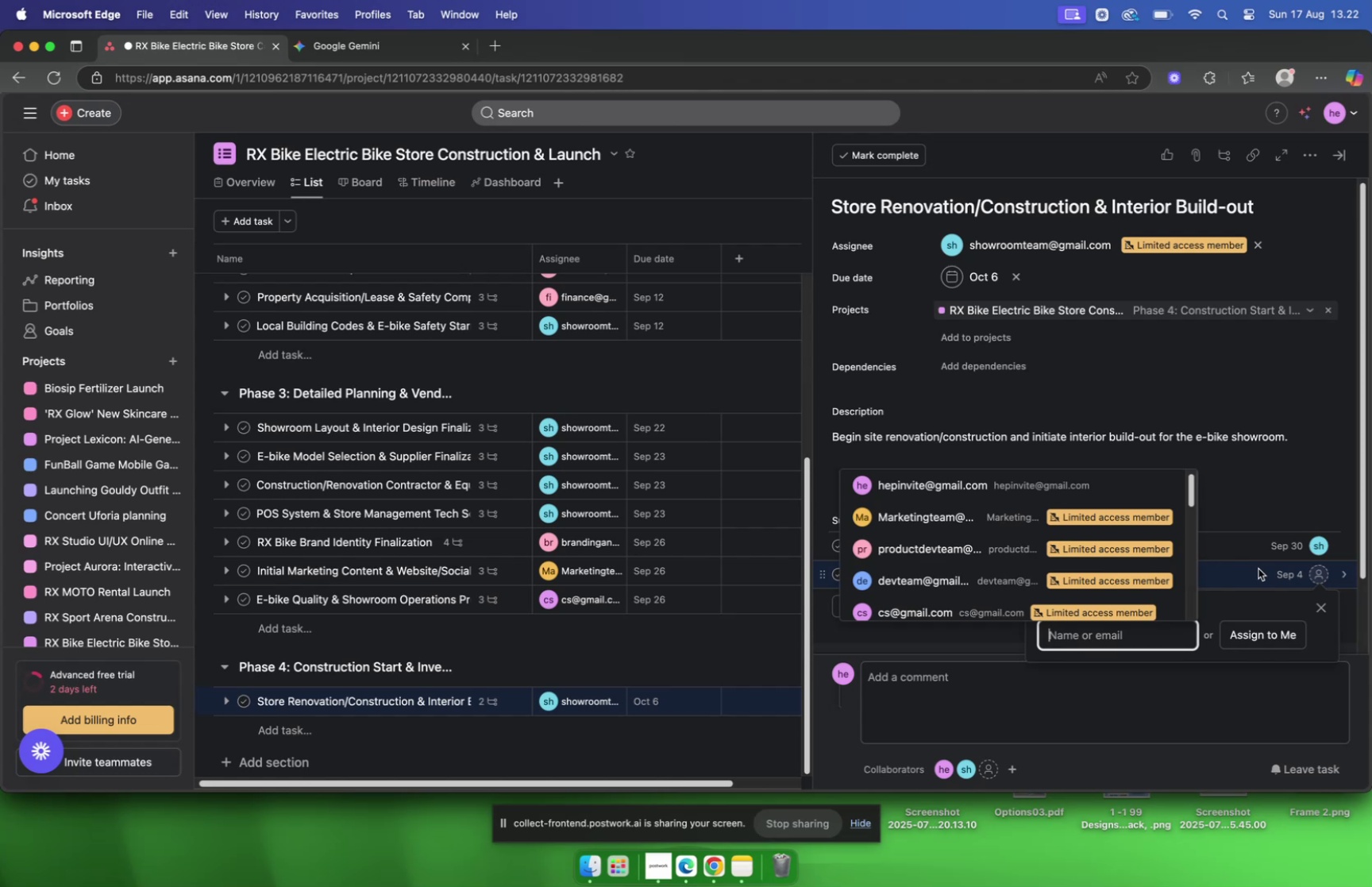 
type(sh)
 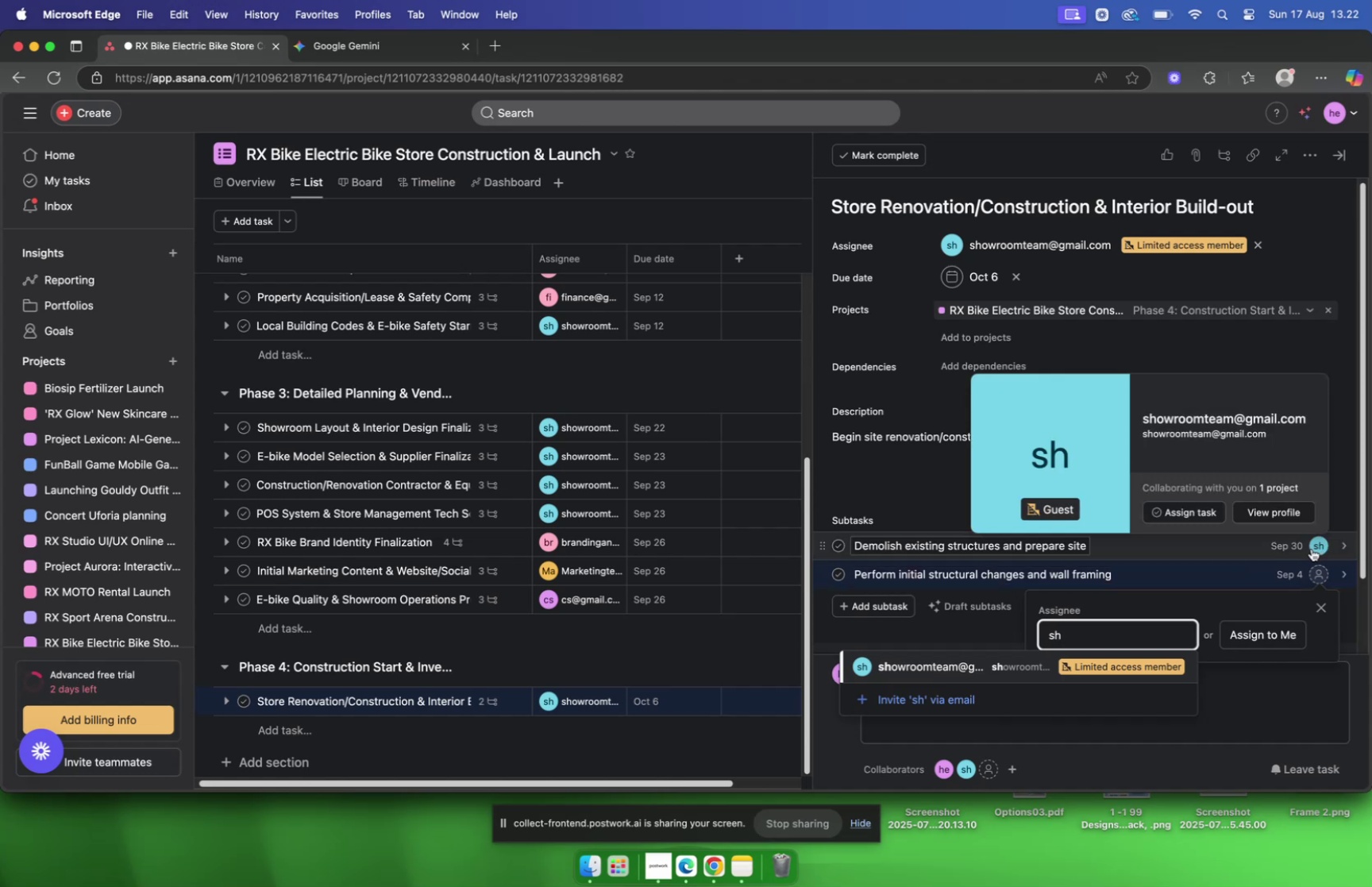 
wait(17.59)
 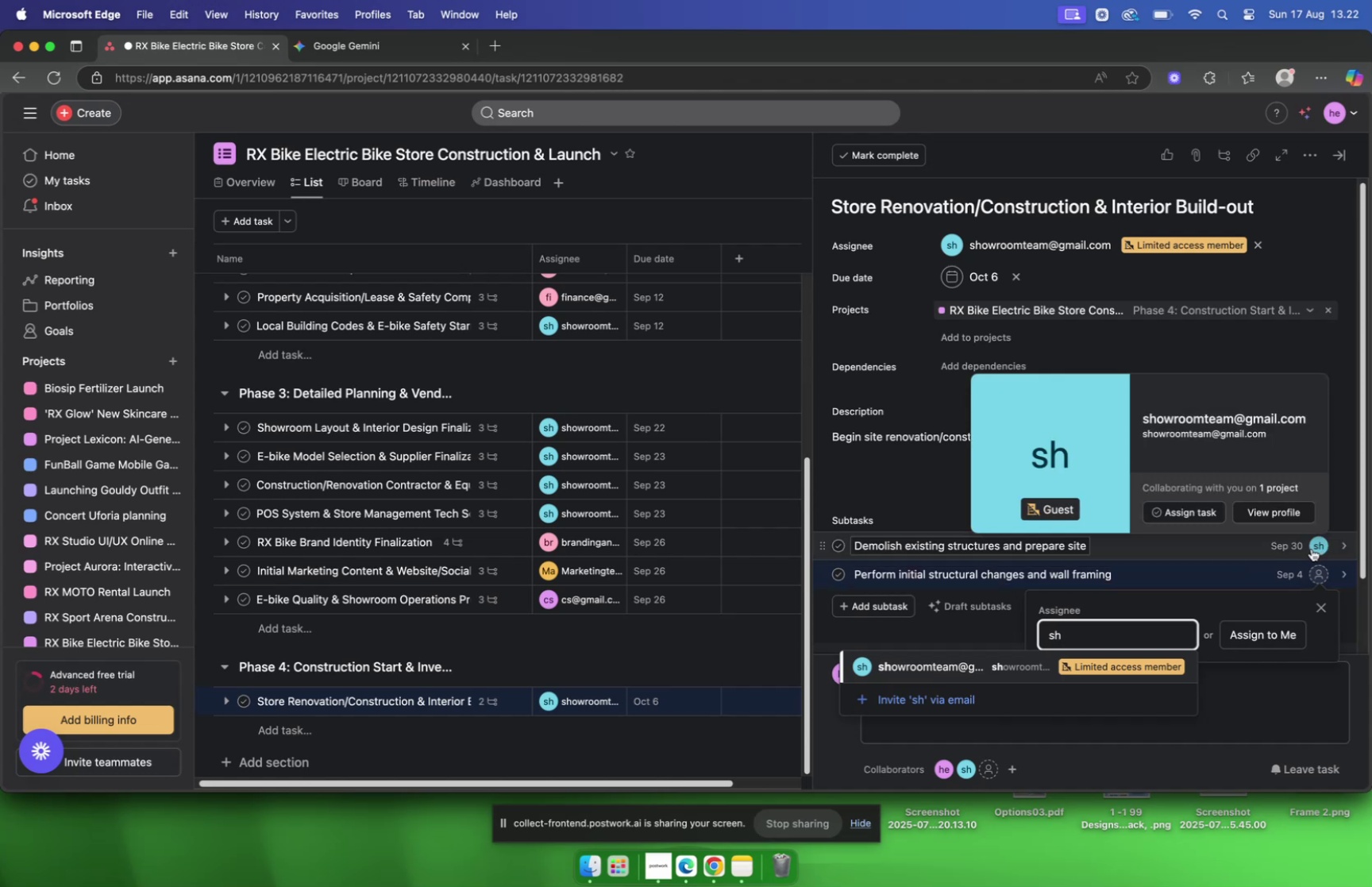 
left_click([1162, 576])
 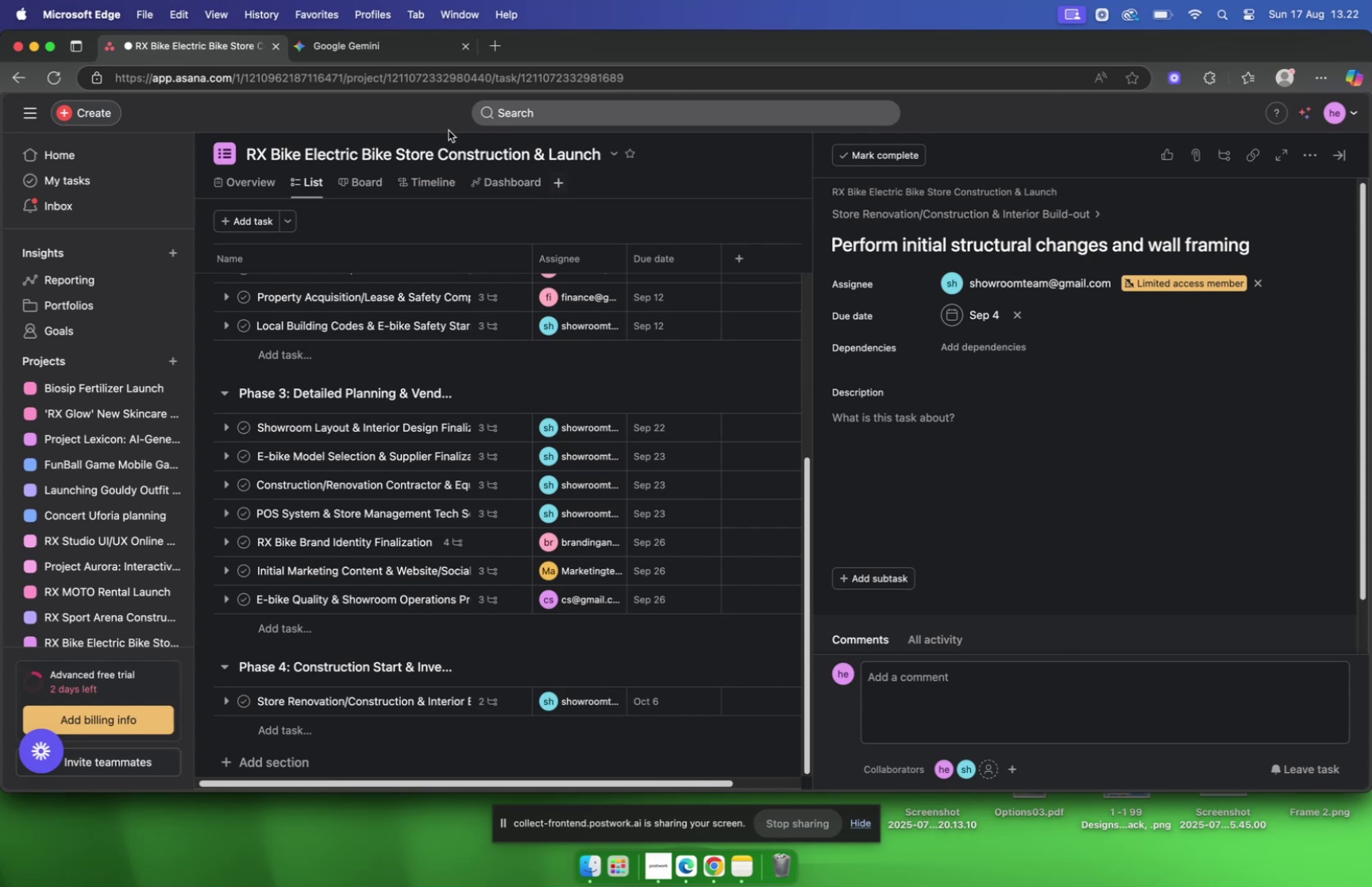 
left_click([356, 53])
 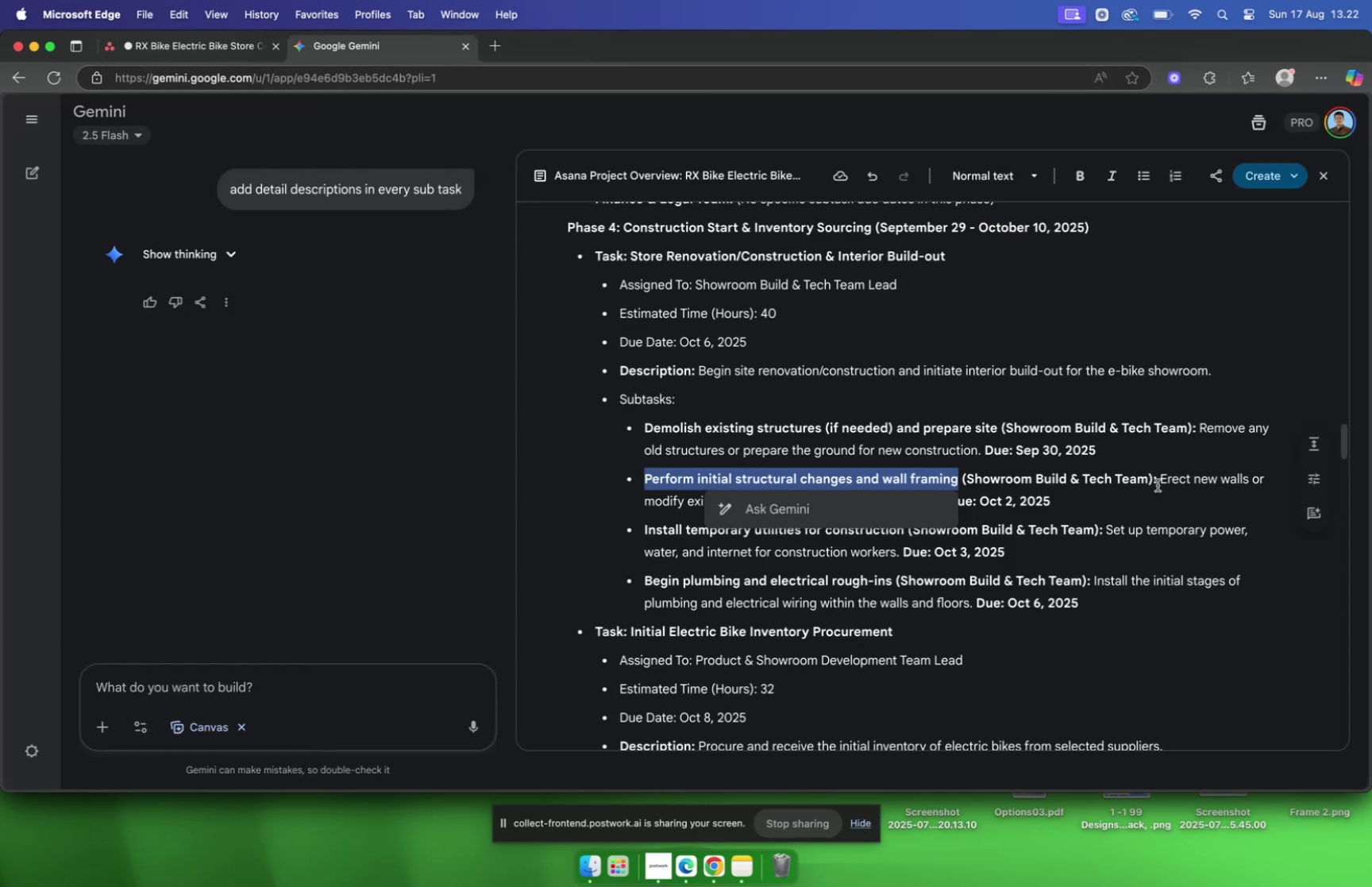 
left_click_drag(start_coordinate=[1162, 477], to_coordinate=[1193, 507])
 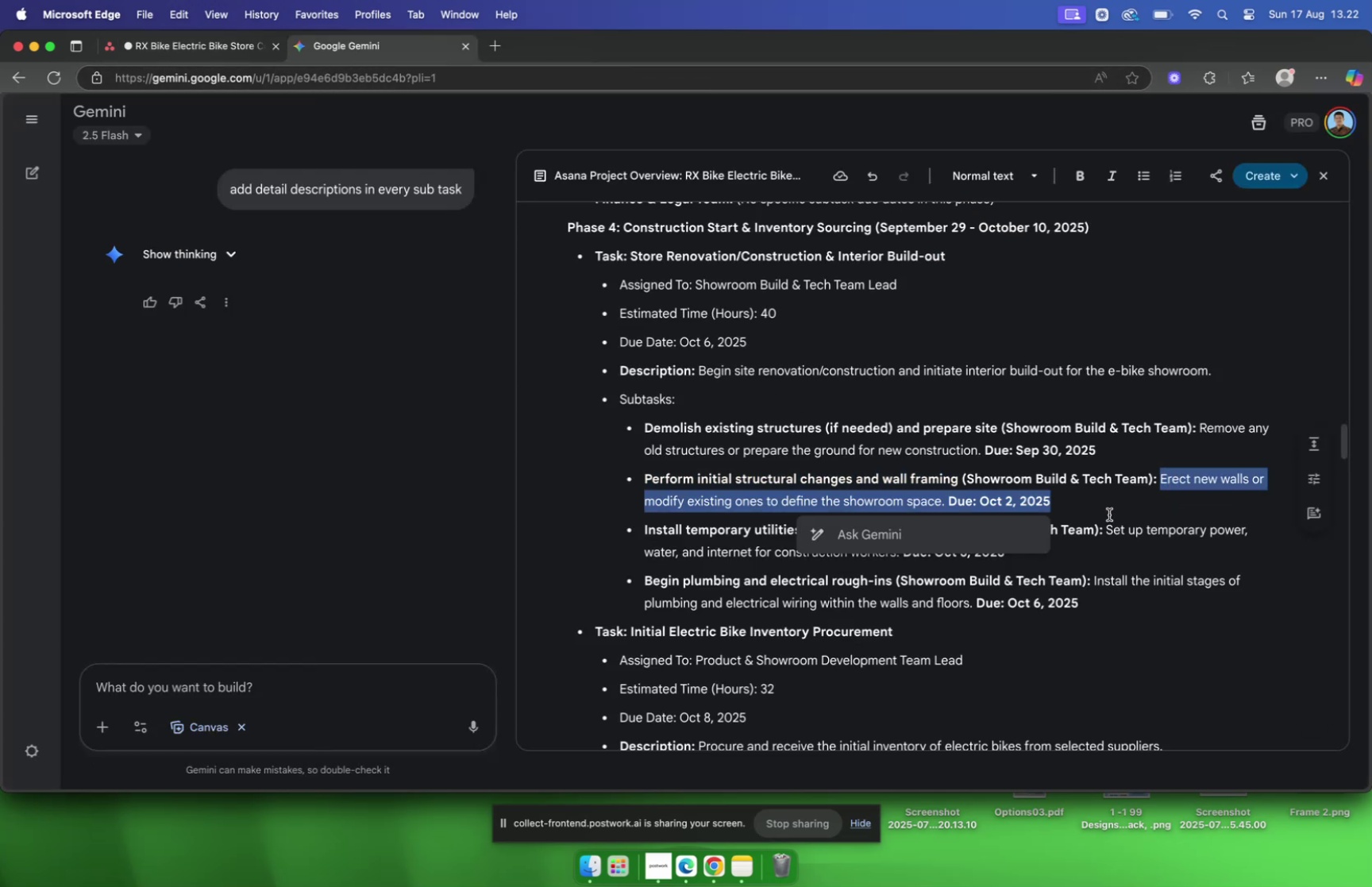 
left_click_drag(start_coordinate=[1062, 508], to_coordinate=[1052, 507])
 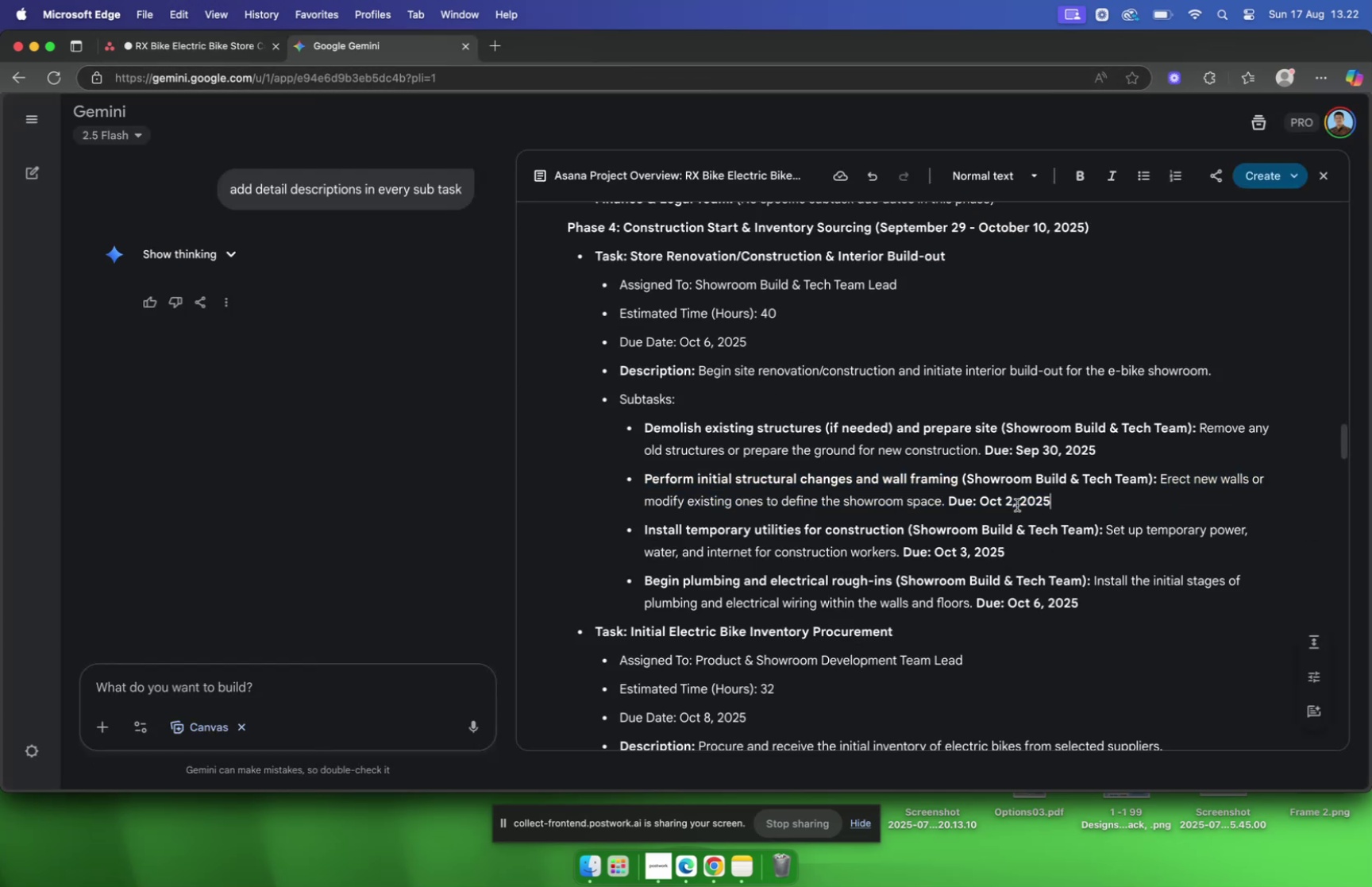 
left_click_drag(start_coordinate=[1001, 504], to_coordinate=[992, 505])
 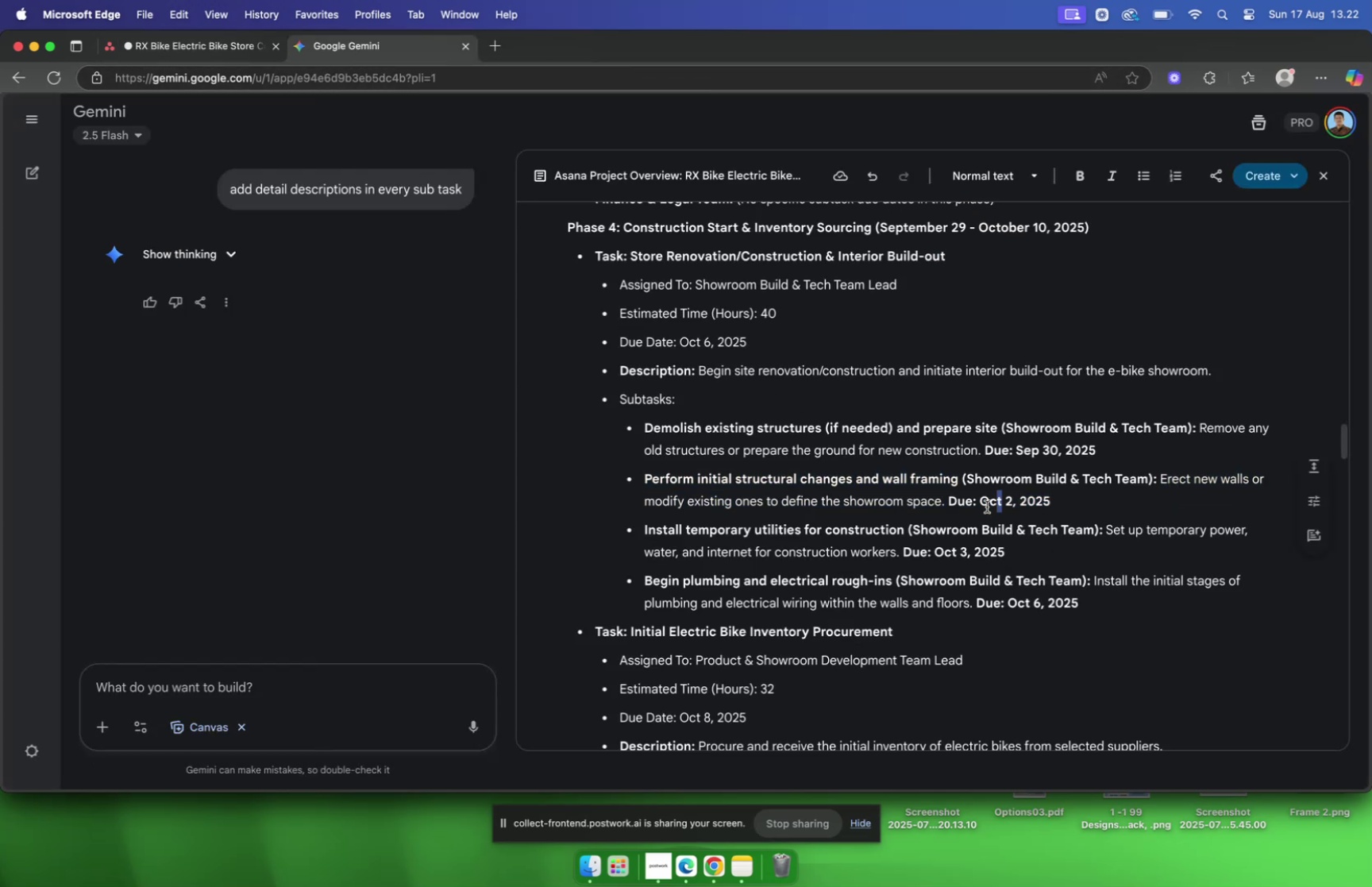 
left_click_drag(start_coordinate=[978, 507], to_coordinate=[935, 504])
 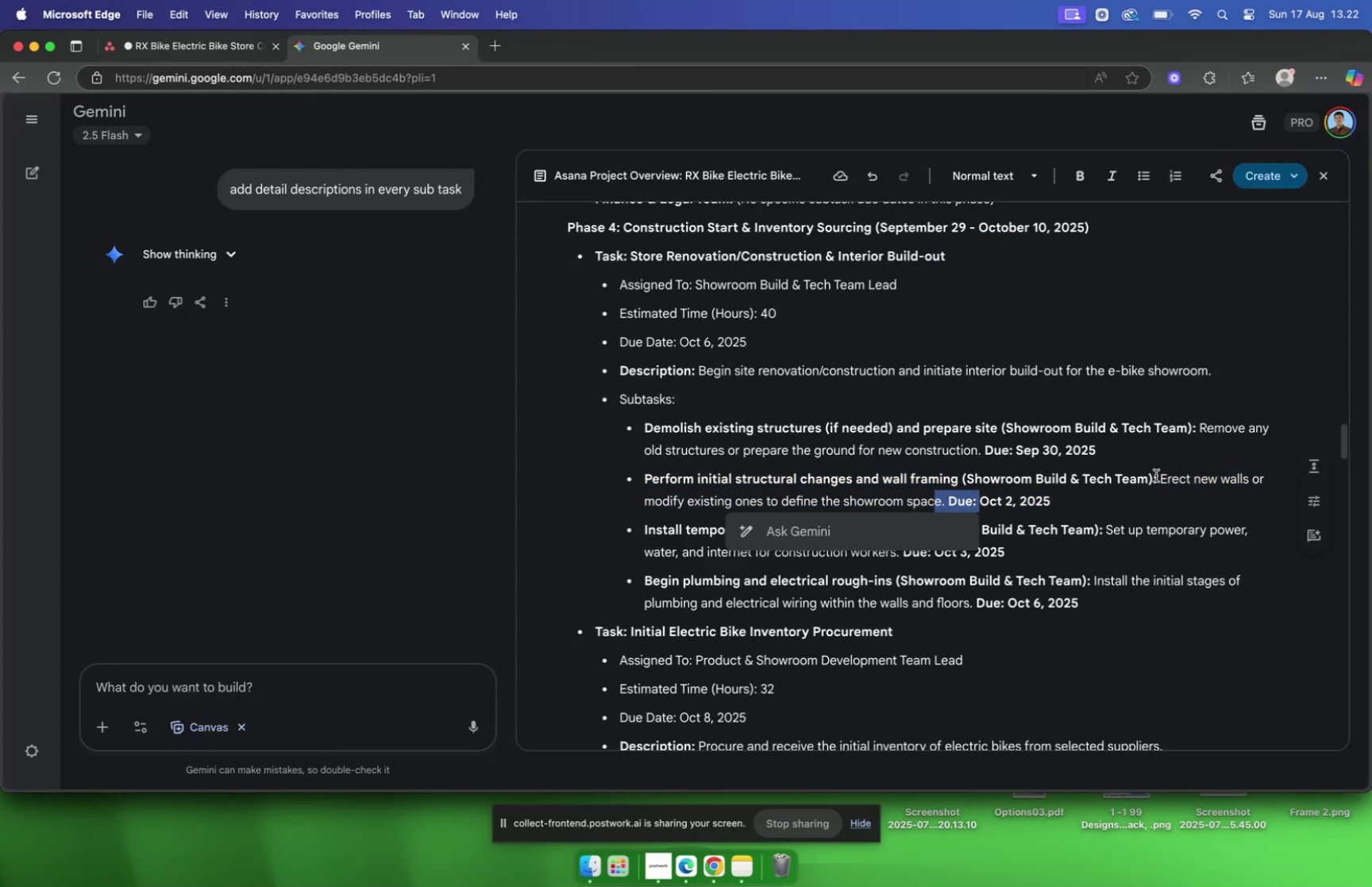 
left_click_drag(start_coordinate=[1160, 475], to_coordinate=[944, 503])
 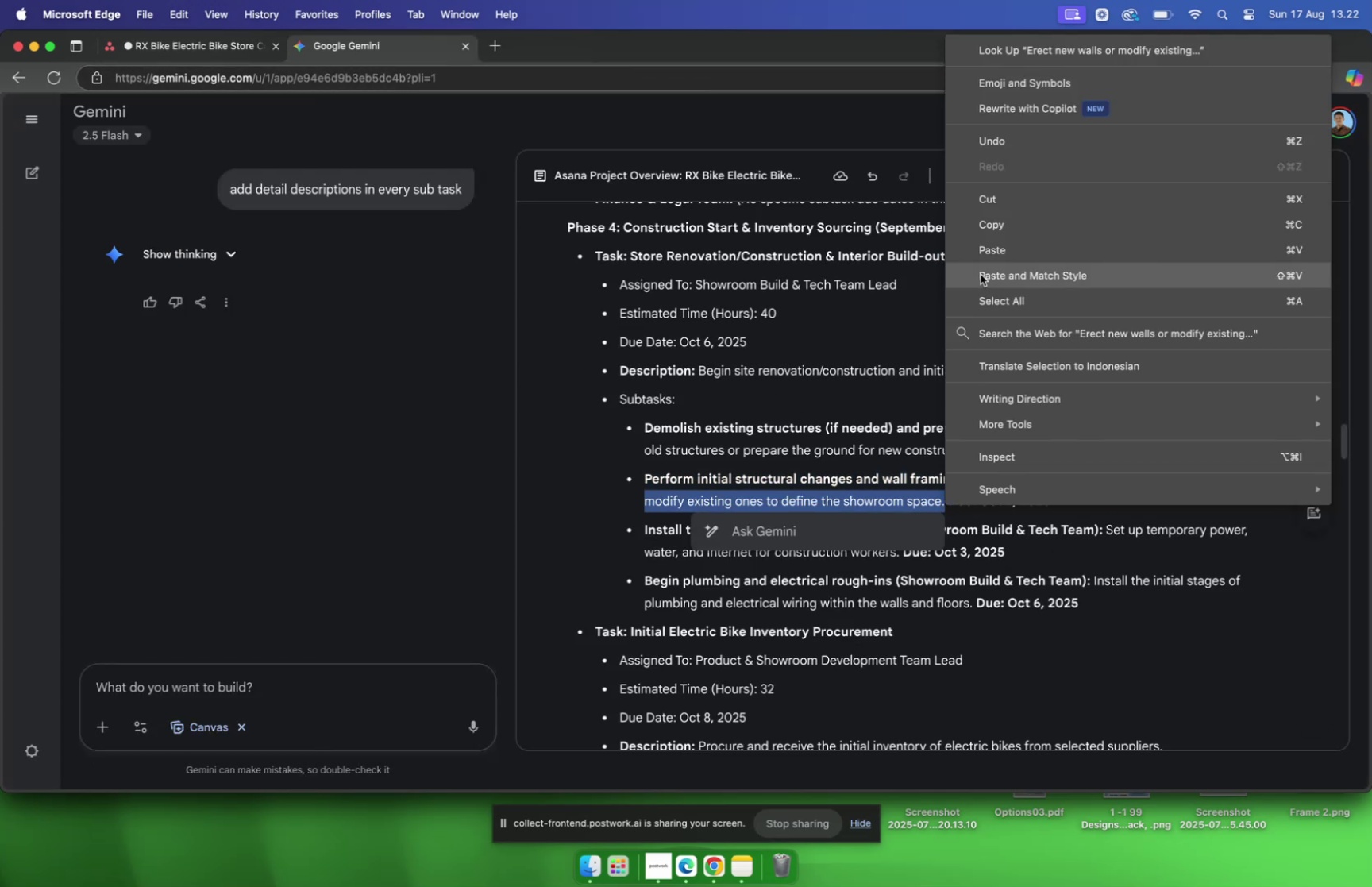 
left_click([985, 235])
 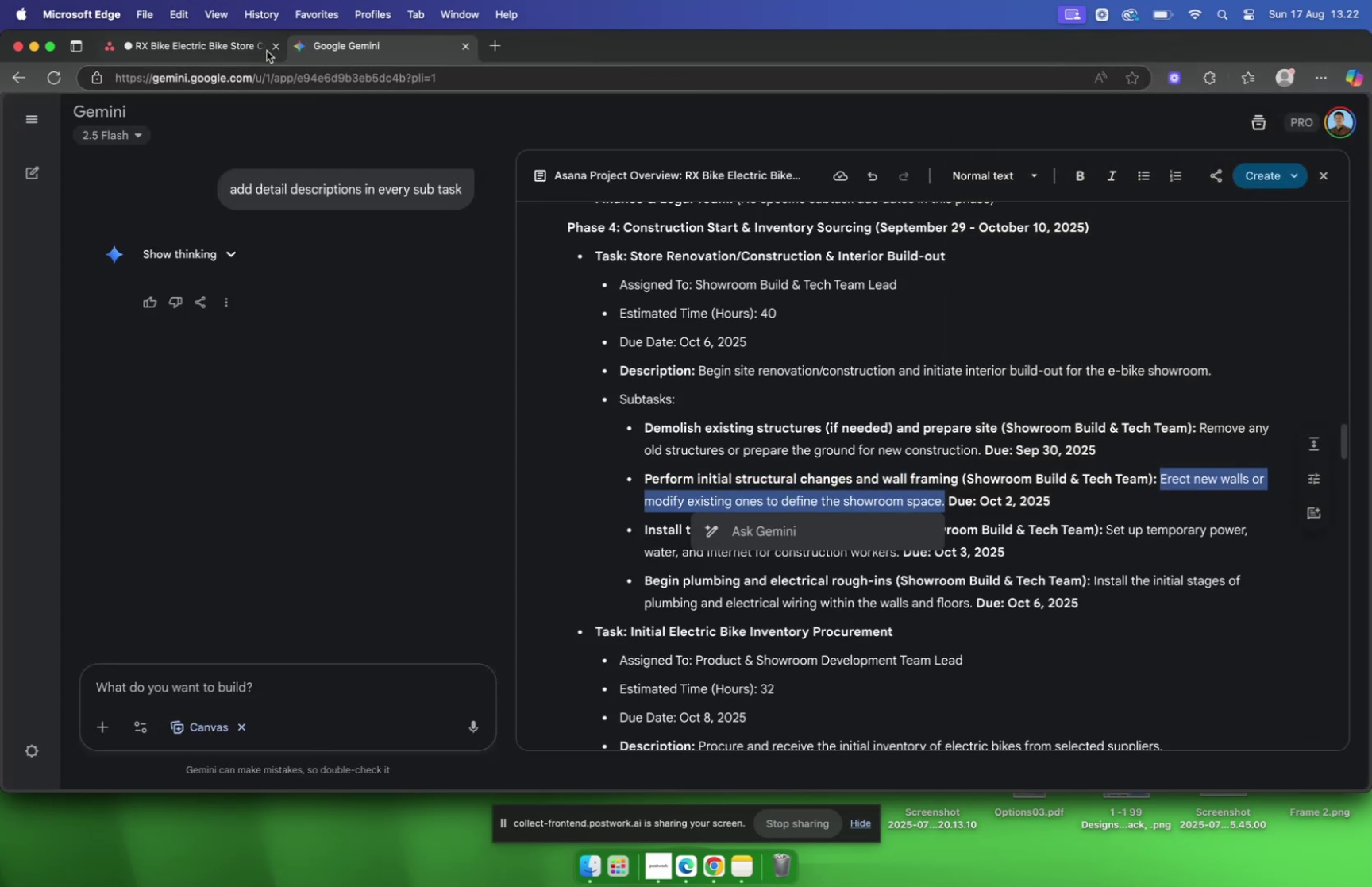 
left_click([225, 51])
 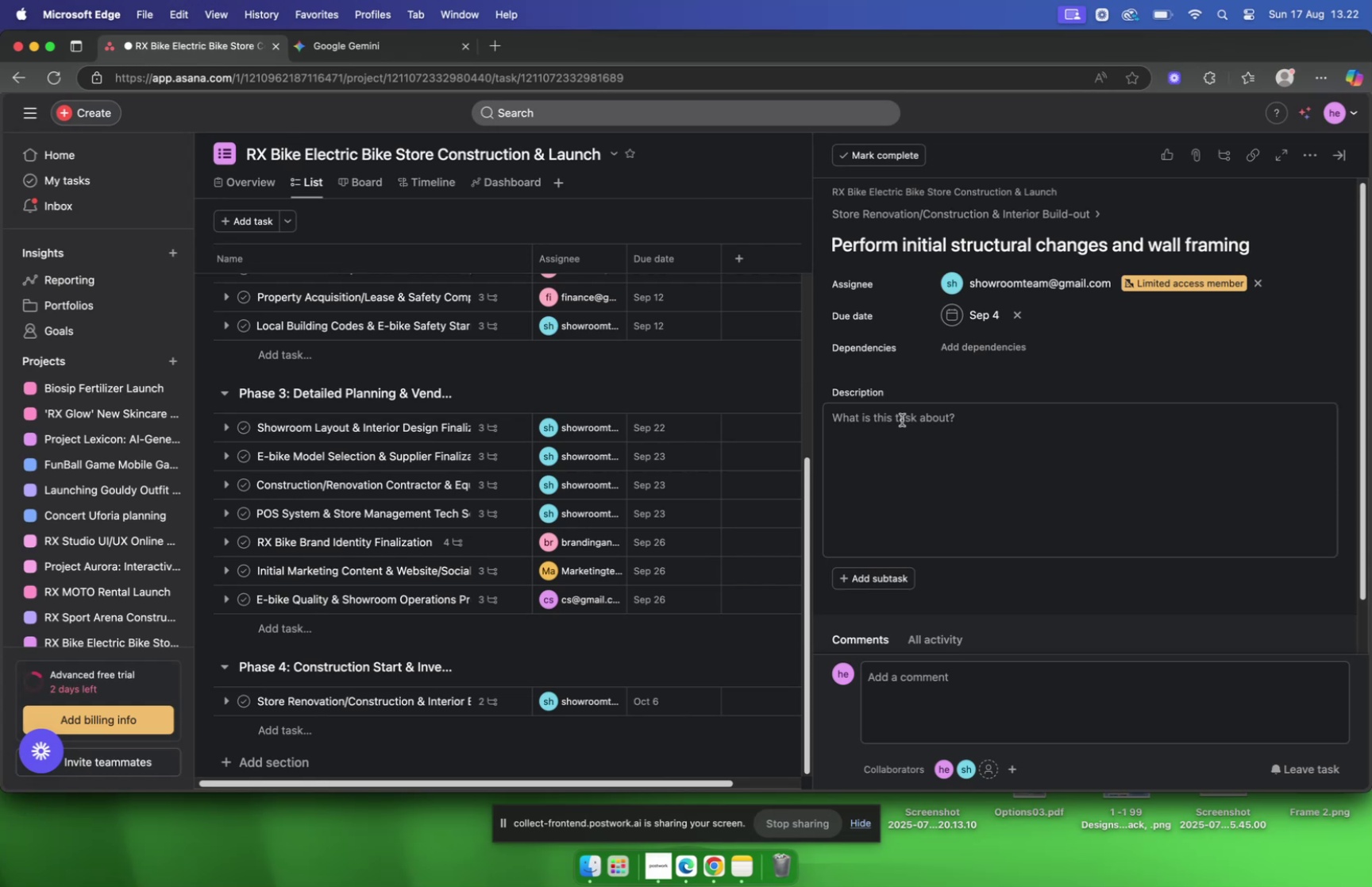 
left_click([904, 424])
 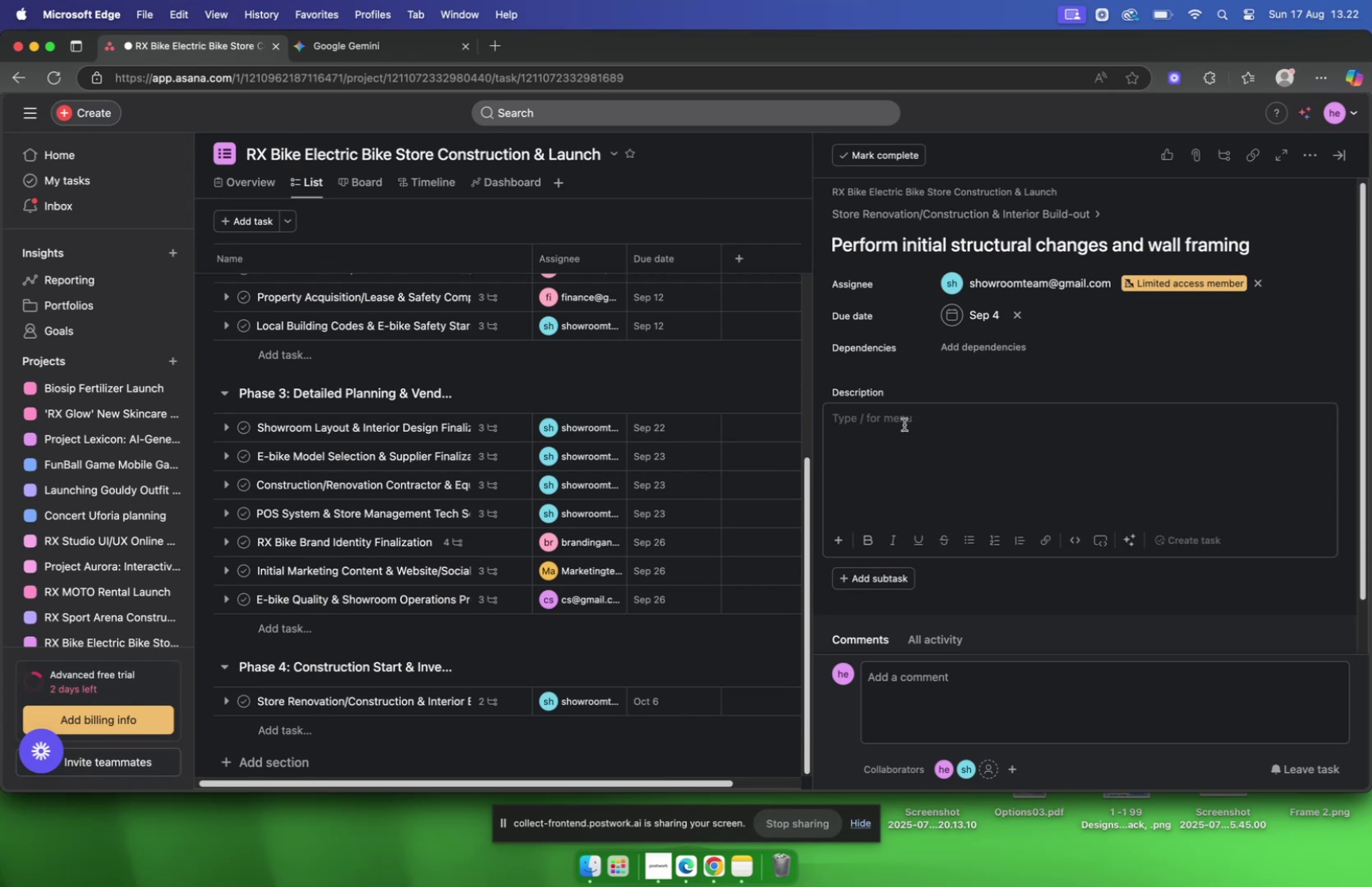 
key(Meta+V)
 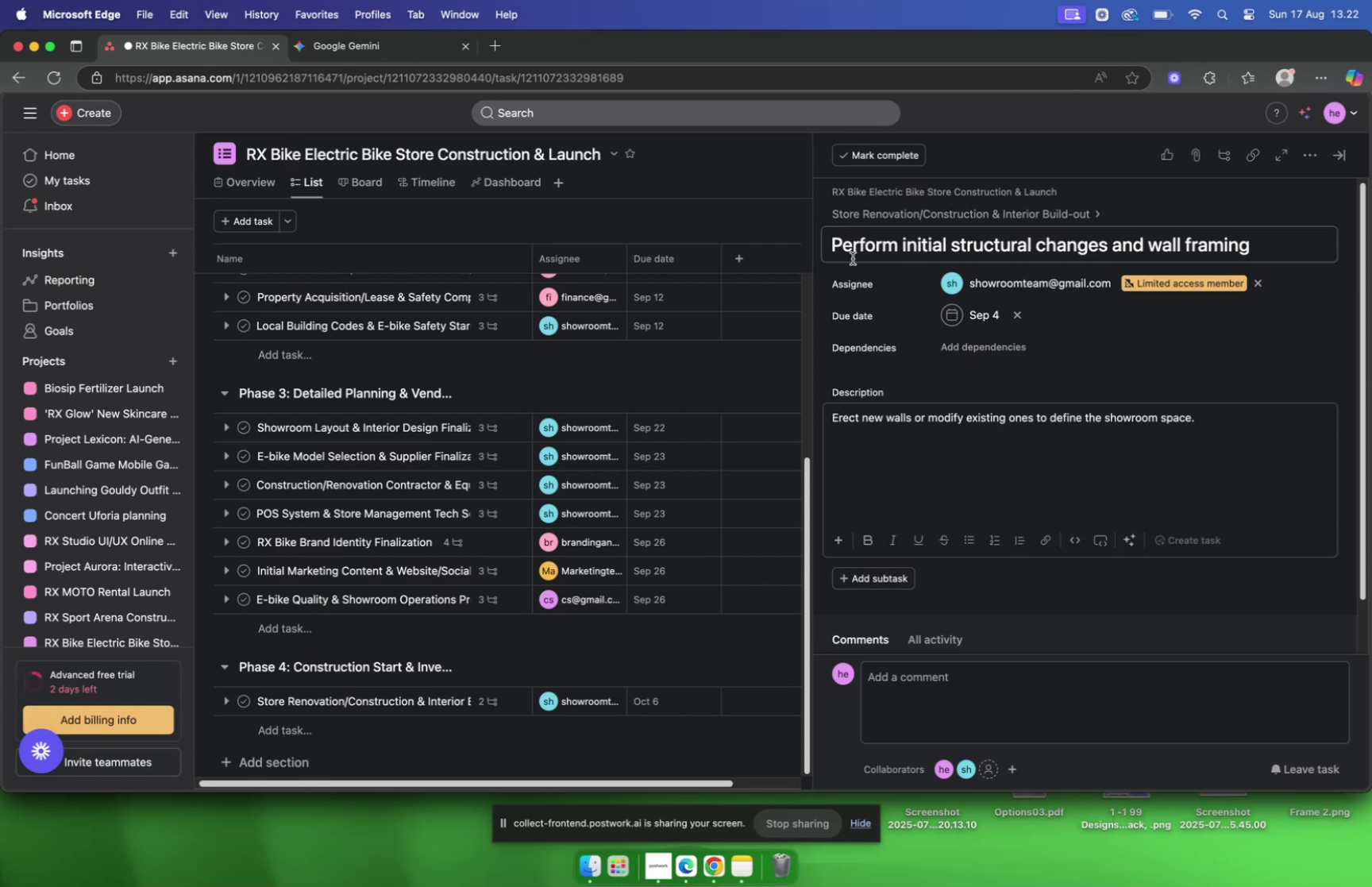 
wait(8.92)
 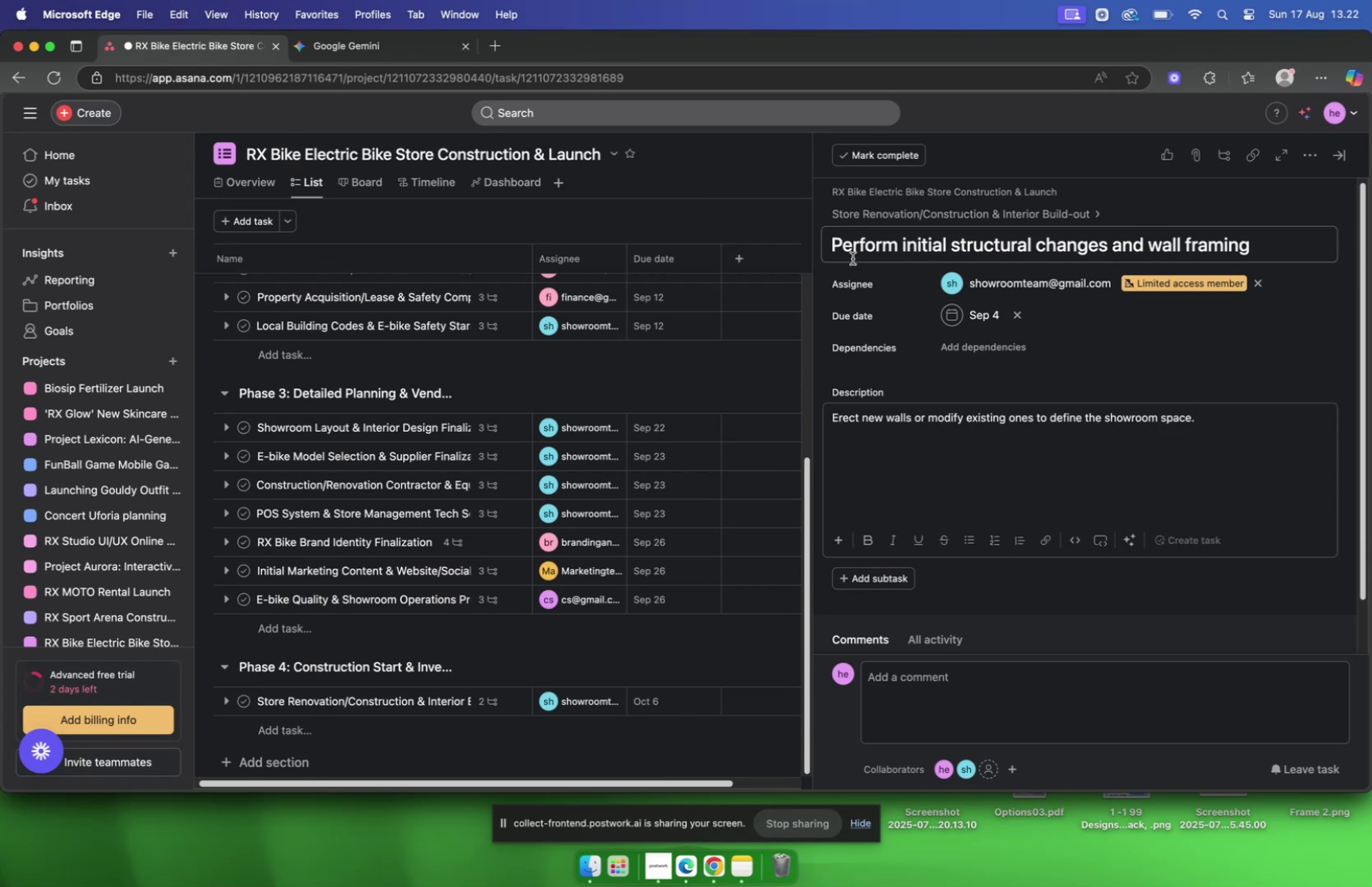 
mouse_move([892, 233])
 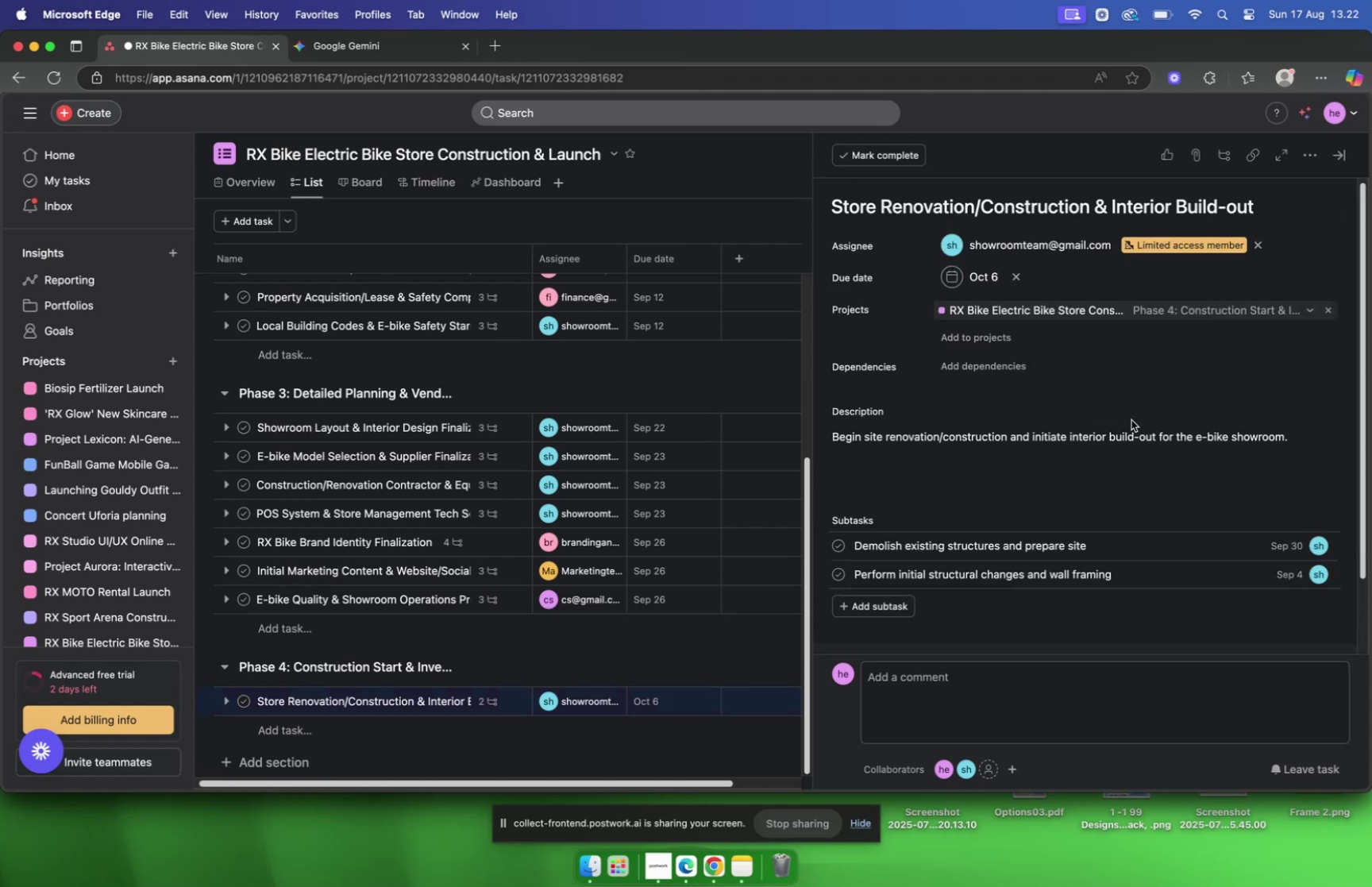 
scroll: coordinate [1122, 442], scroll_direction: down, amount: 4.0
 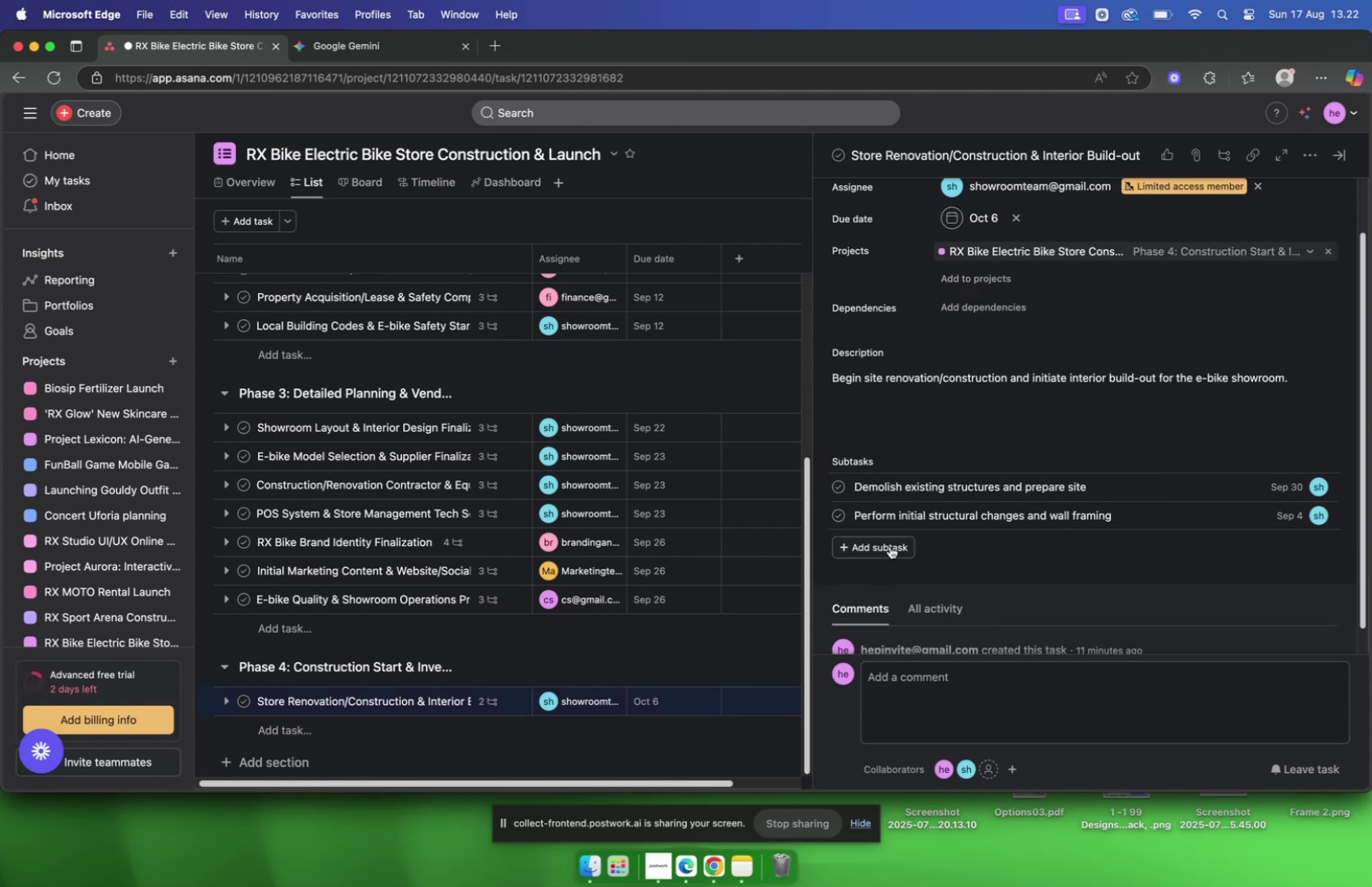 
left_click([889, 552])
 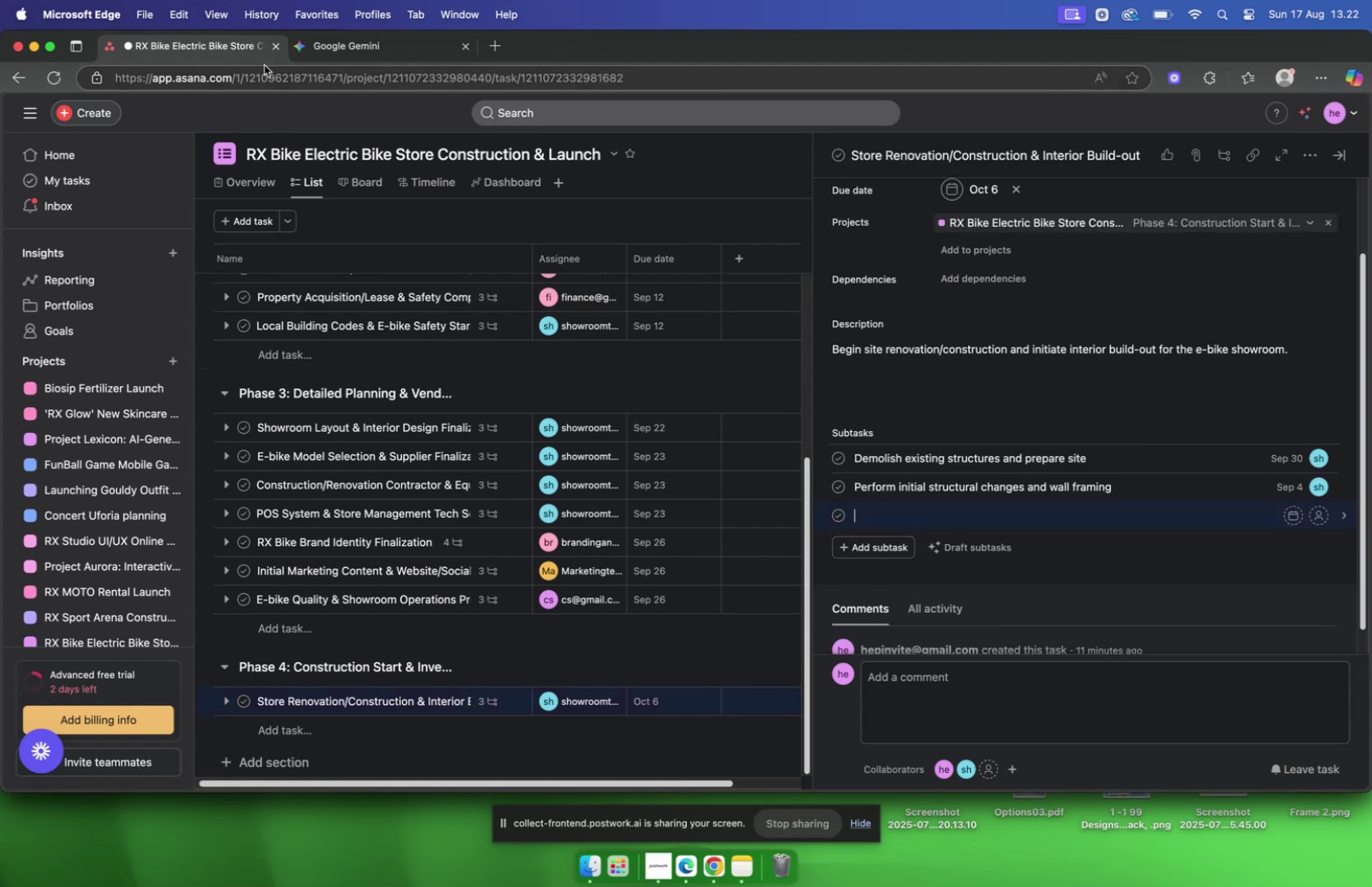 
left_click([352, 43])
 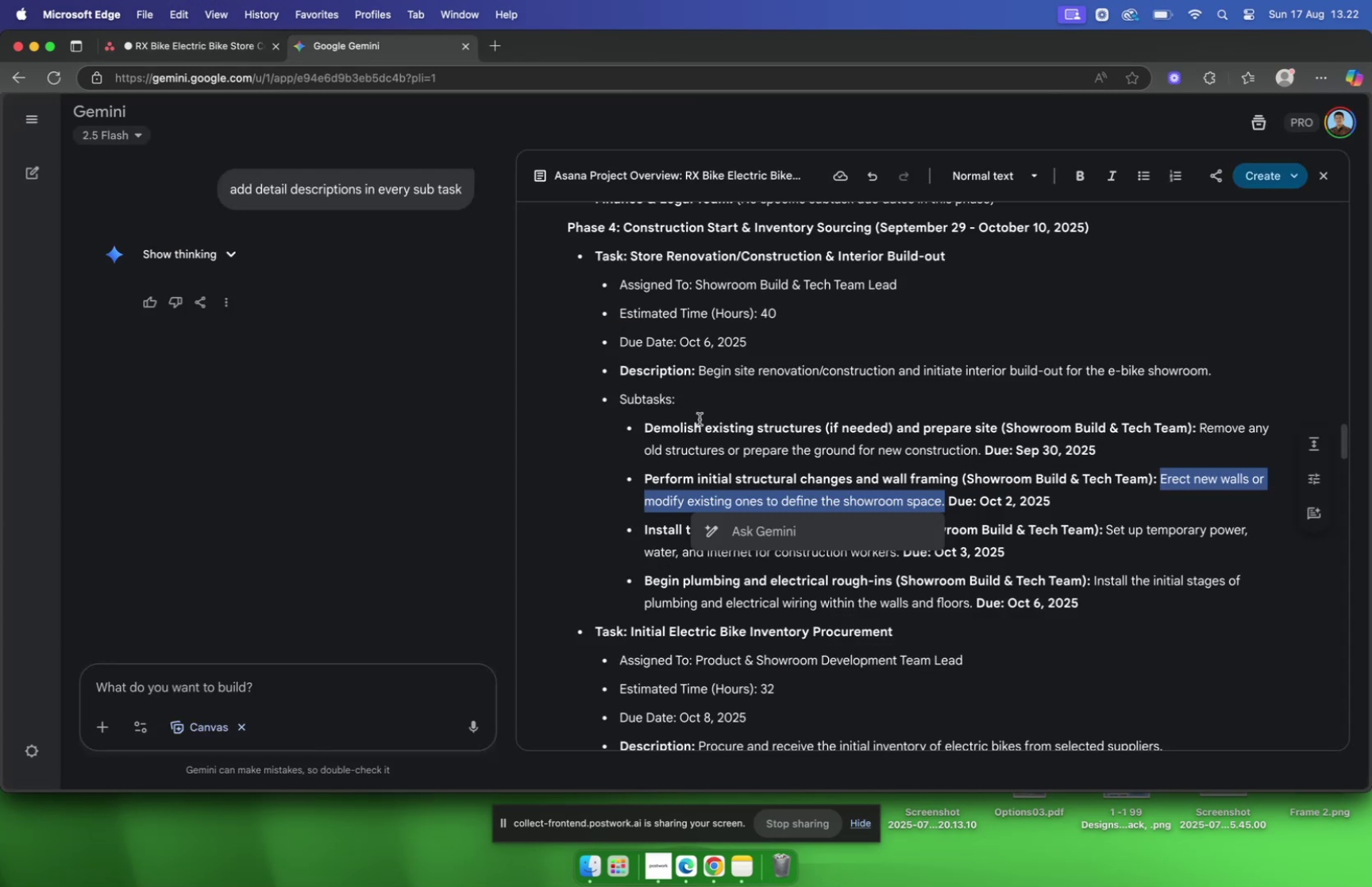 
scroll: coordinate [698, 417], scroll_direction: down, amount: 5.0
 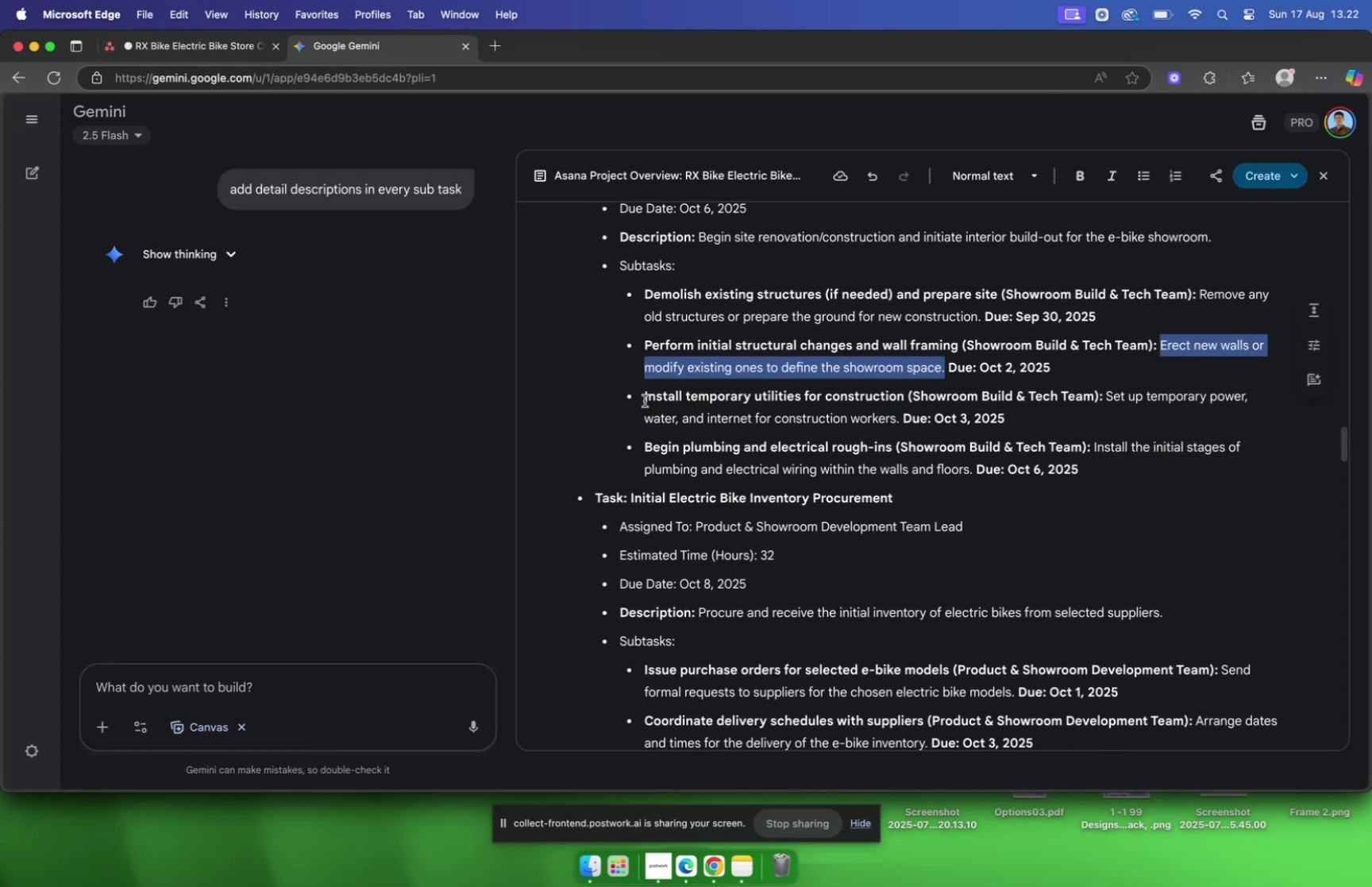 
left_click_drag(start_coordinate=[642, 395], to_coordinate=[905, 391])
 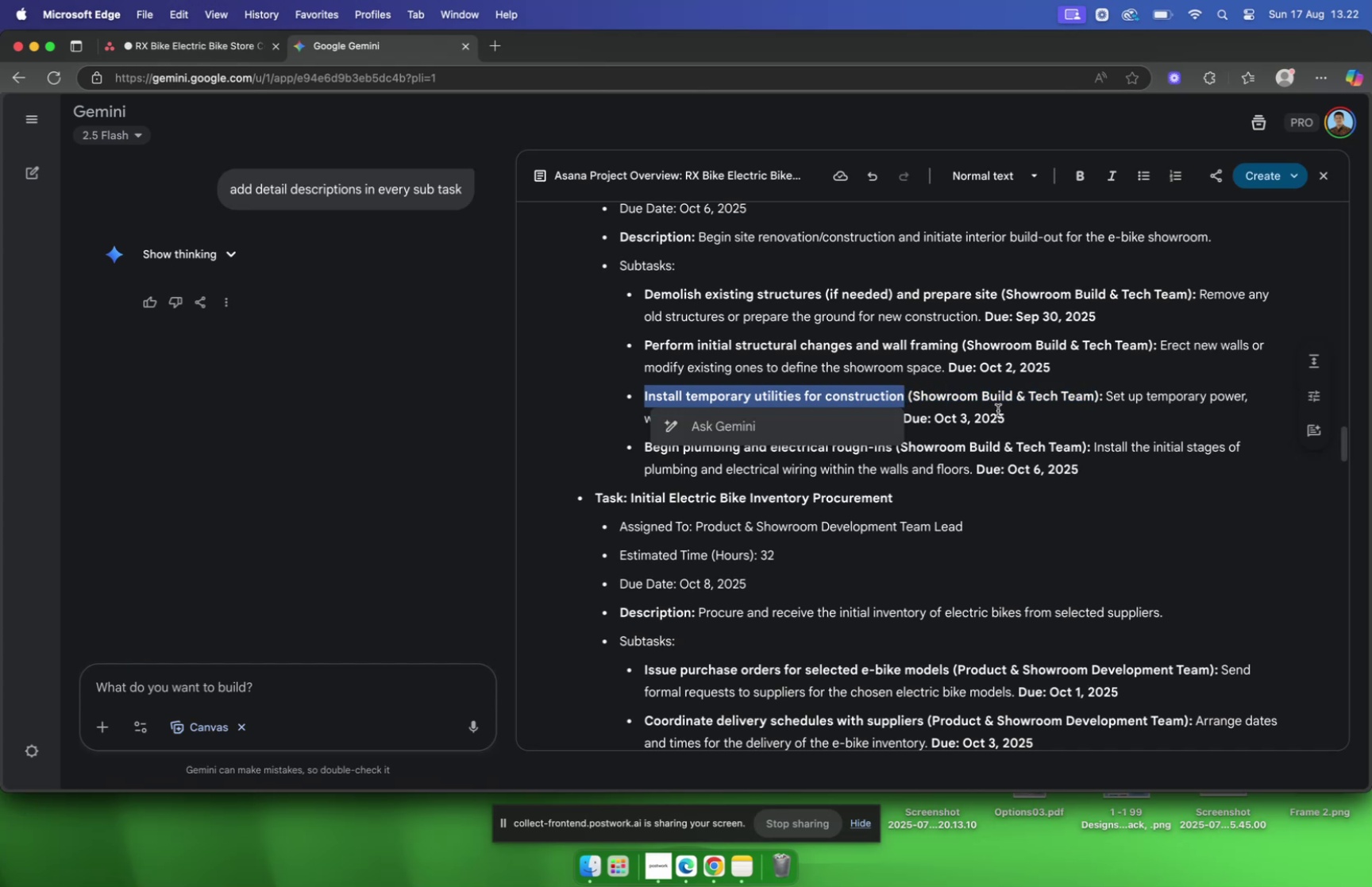 
key(Meta+C)
 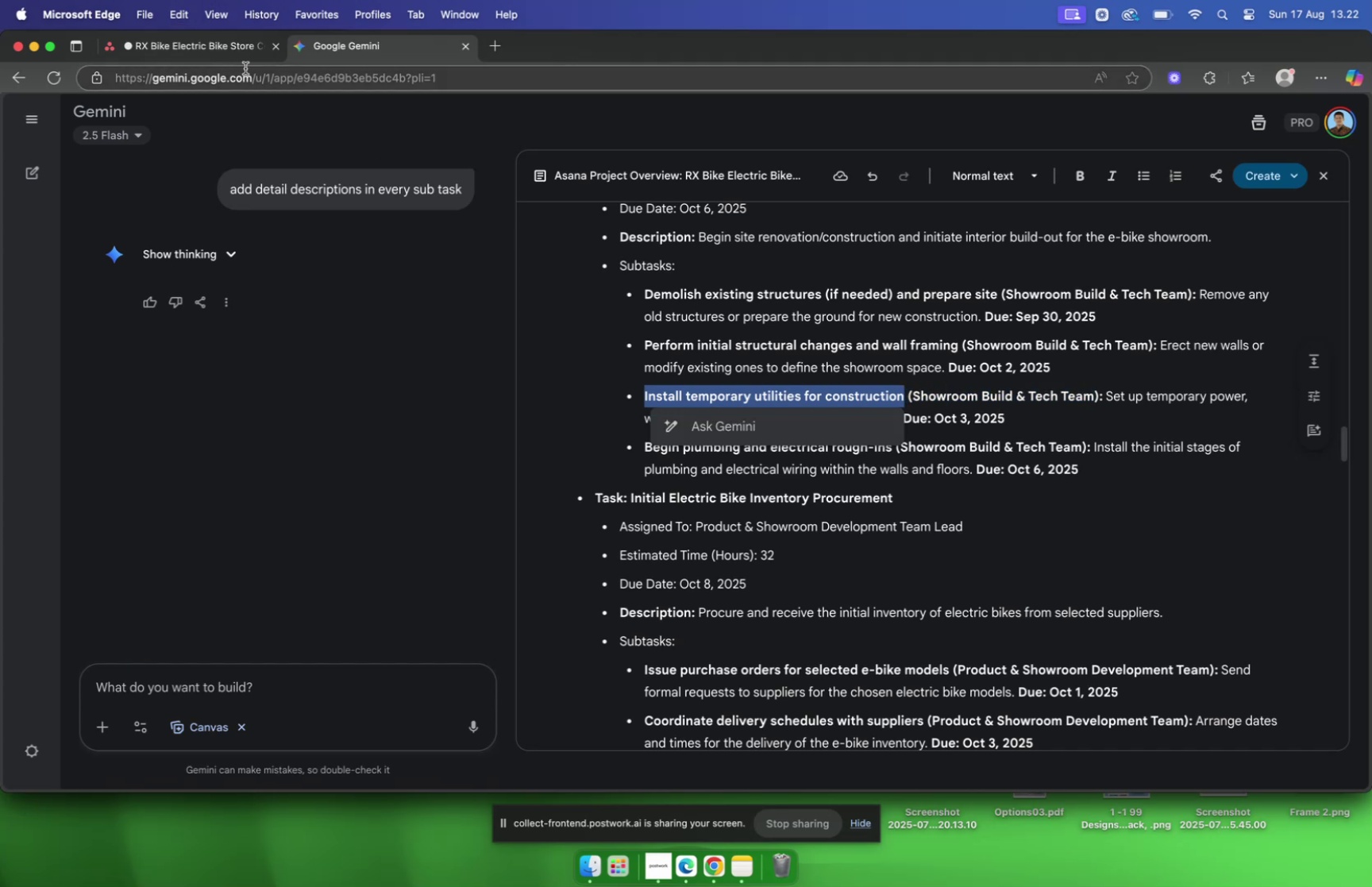 
left_click([229, 55])
 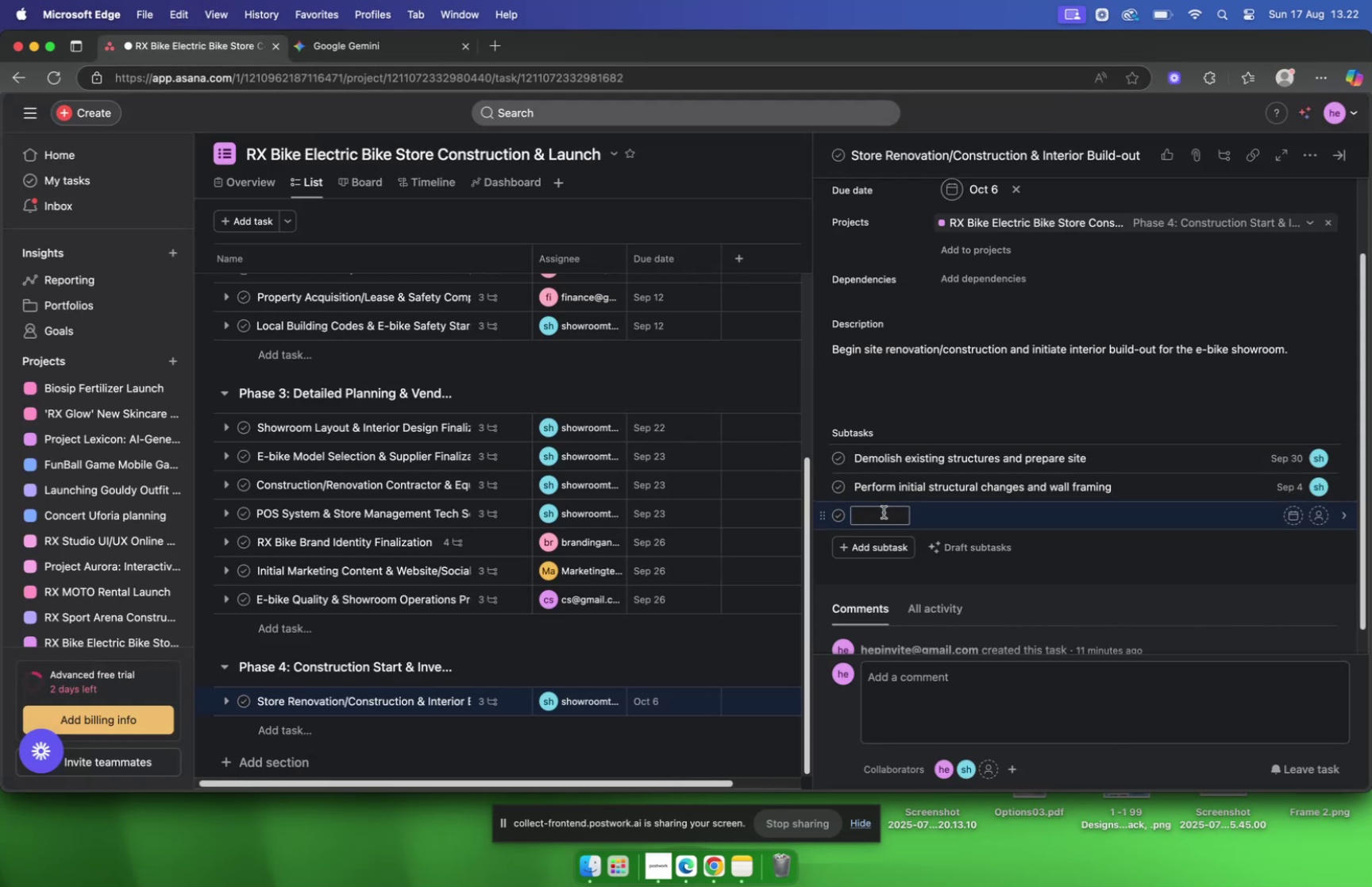 
left_click([883, 513])
 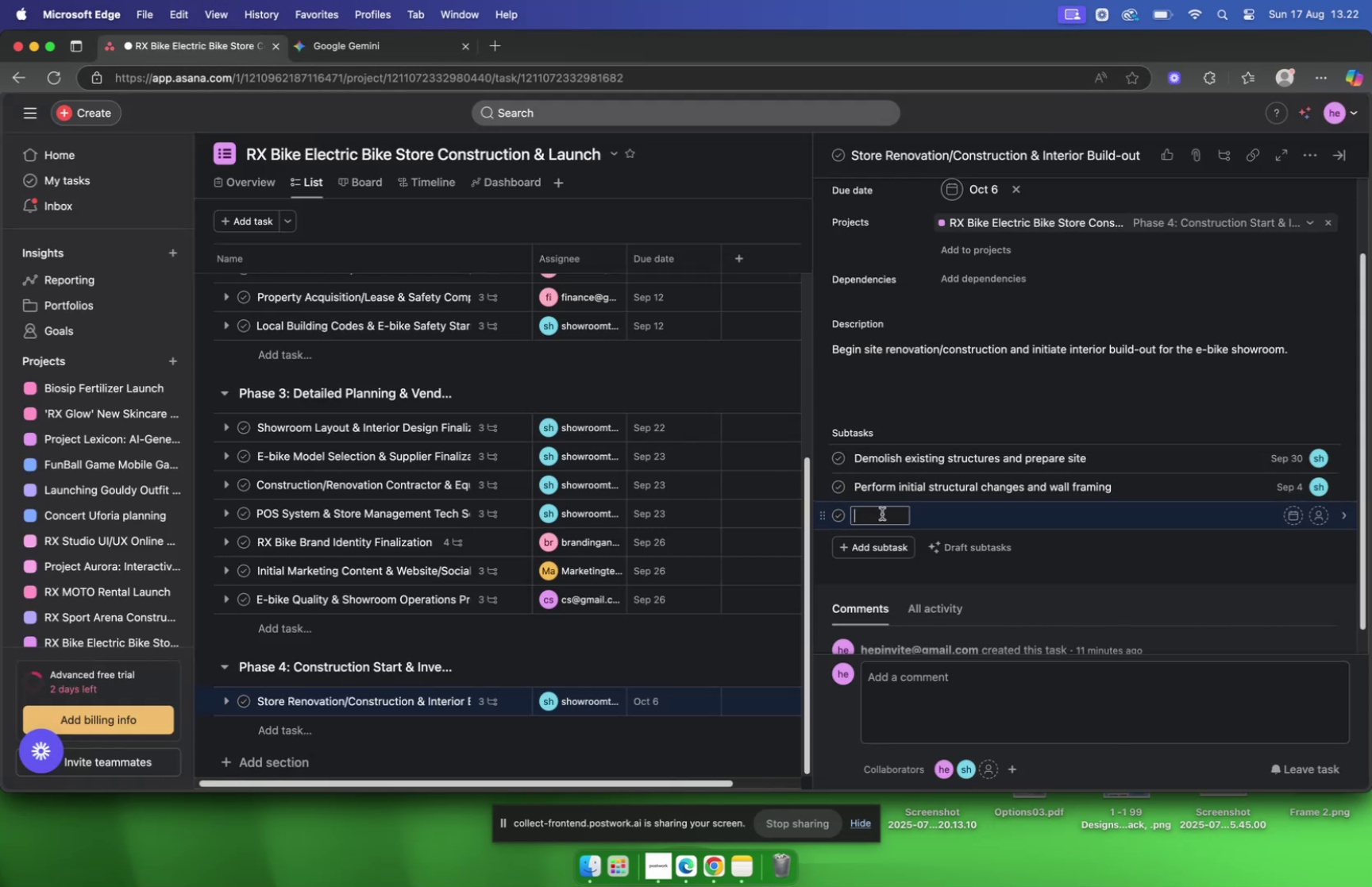 
key(Meta+CommandLeft)
 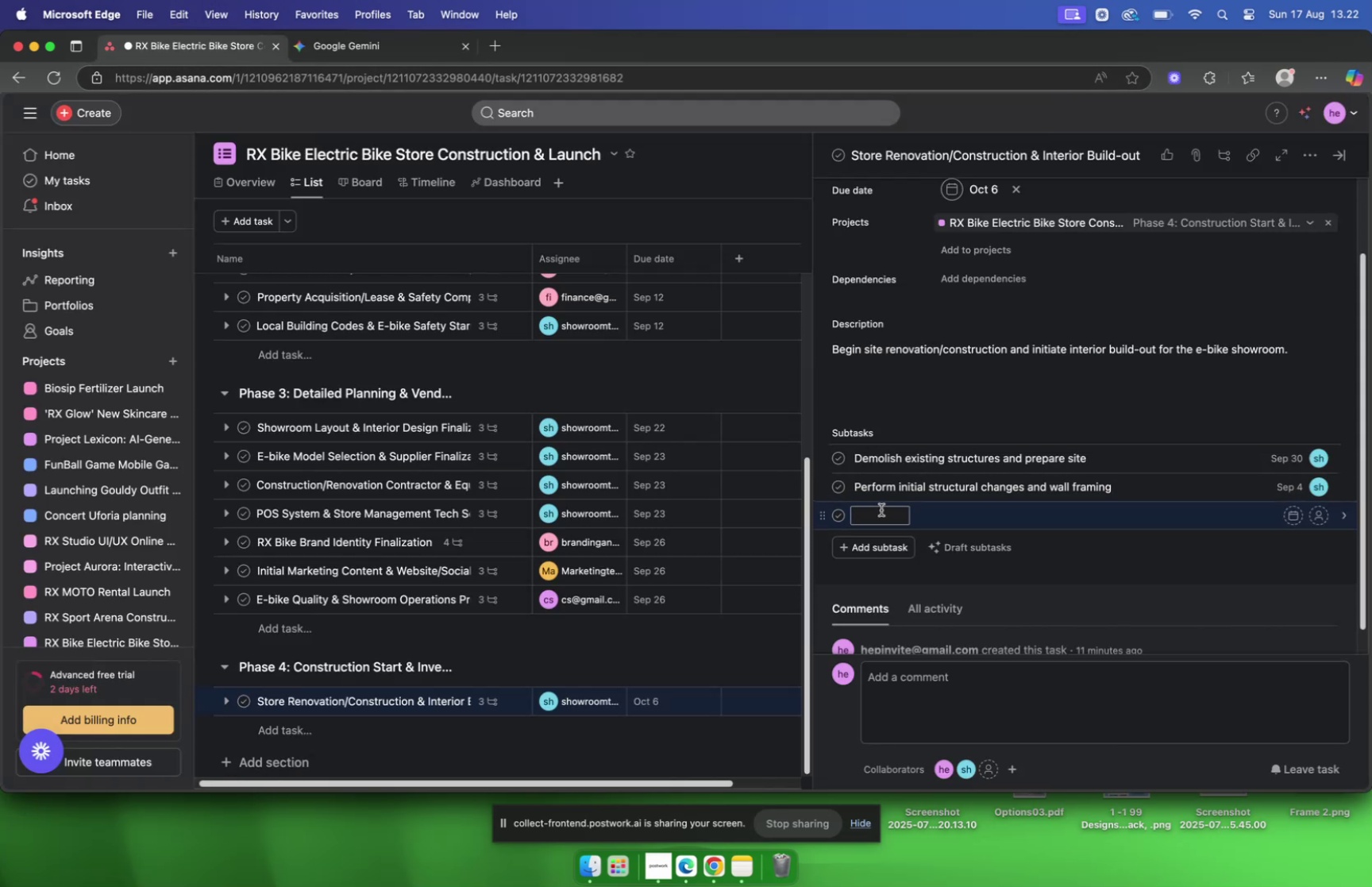 
key(Meta+V)
 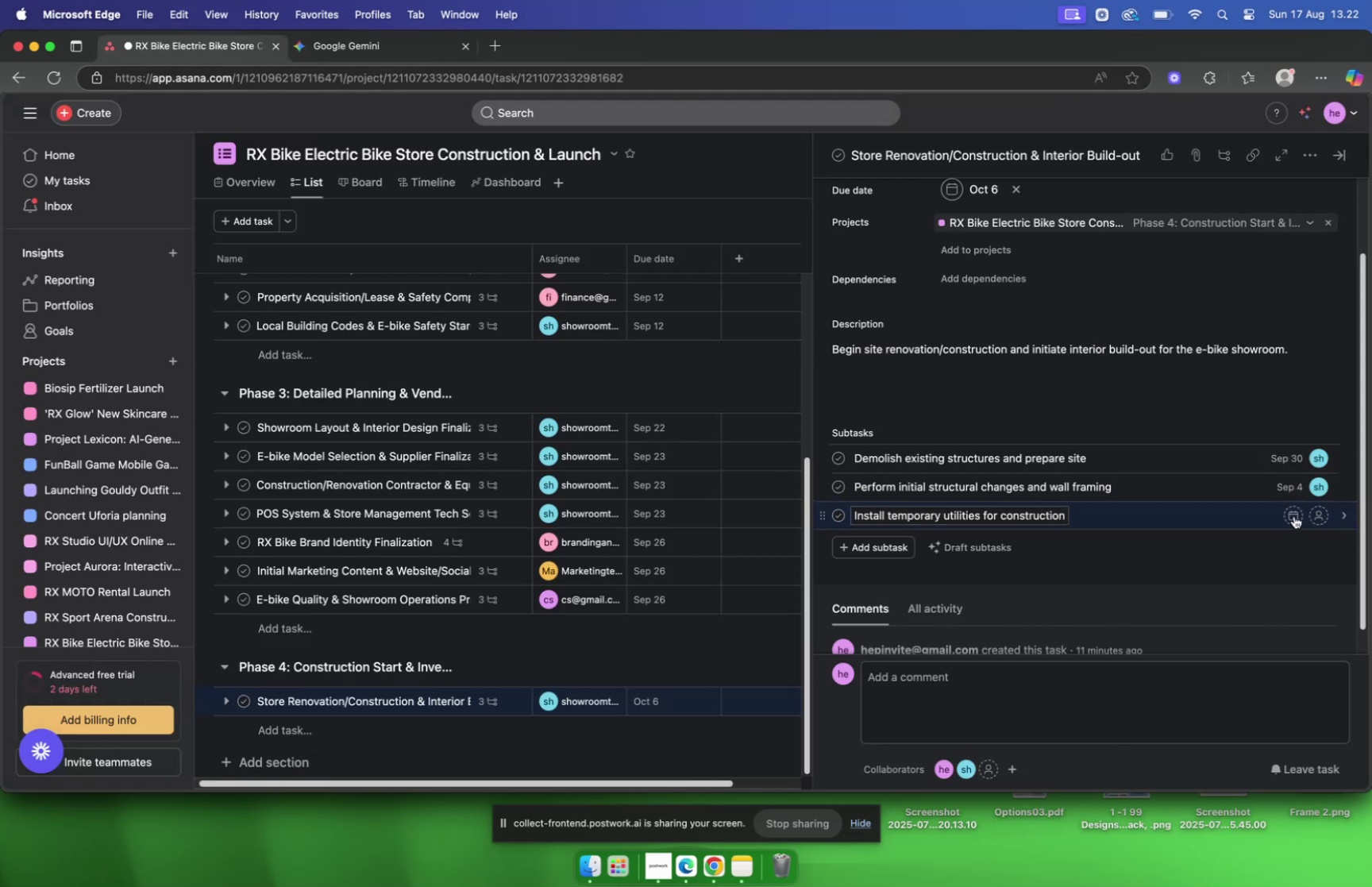 
left_click([1296, 516])
 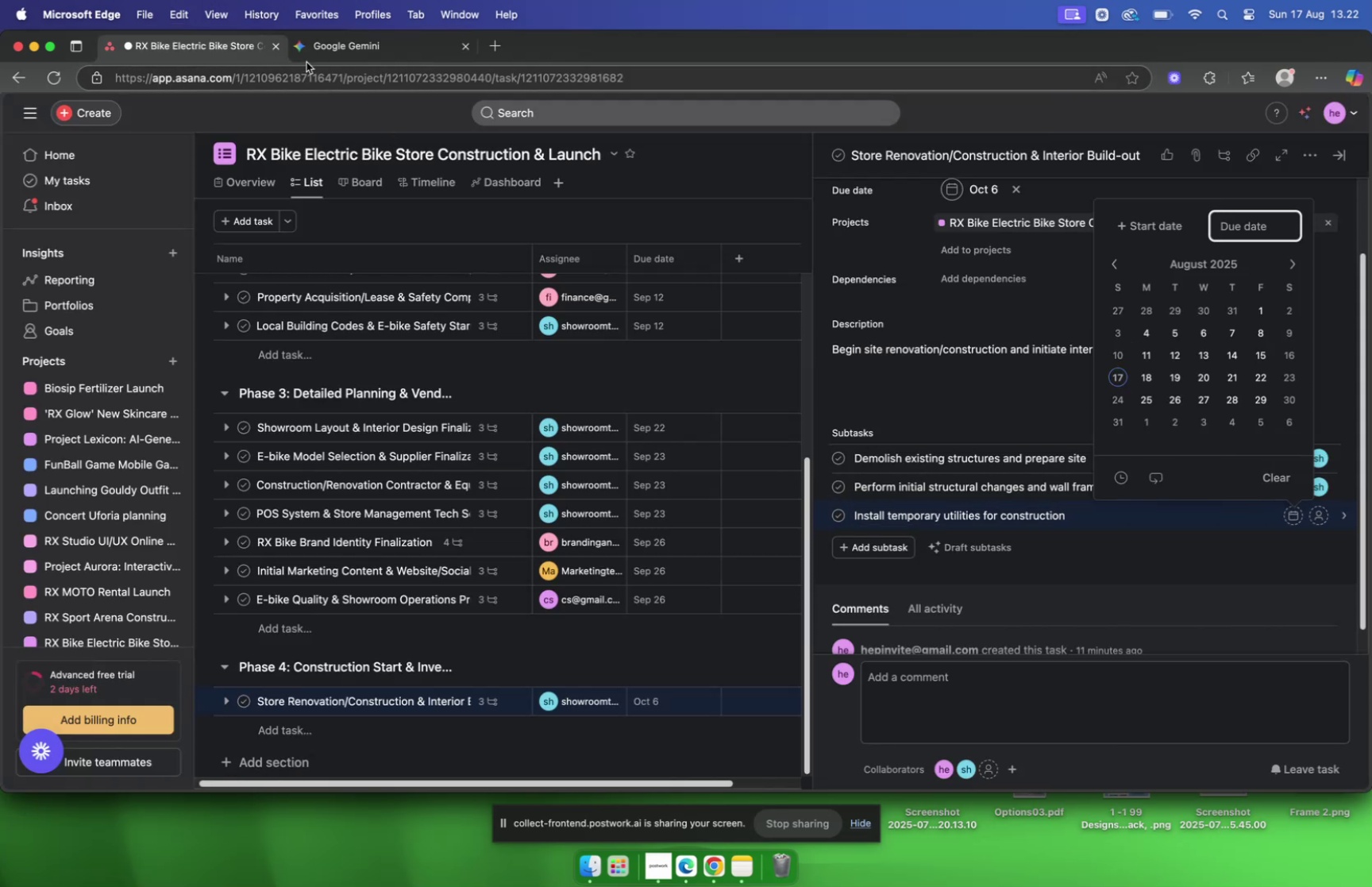 
left_click([349, 51])
 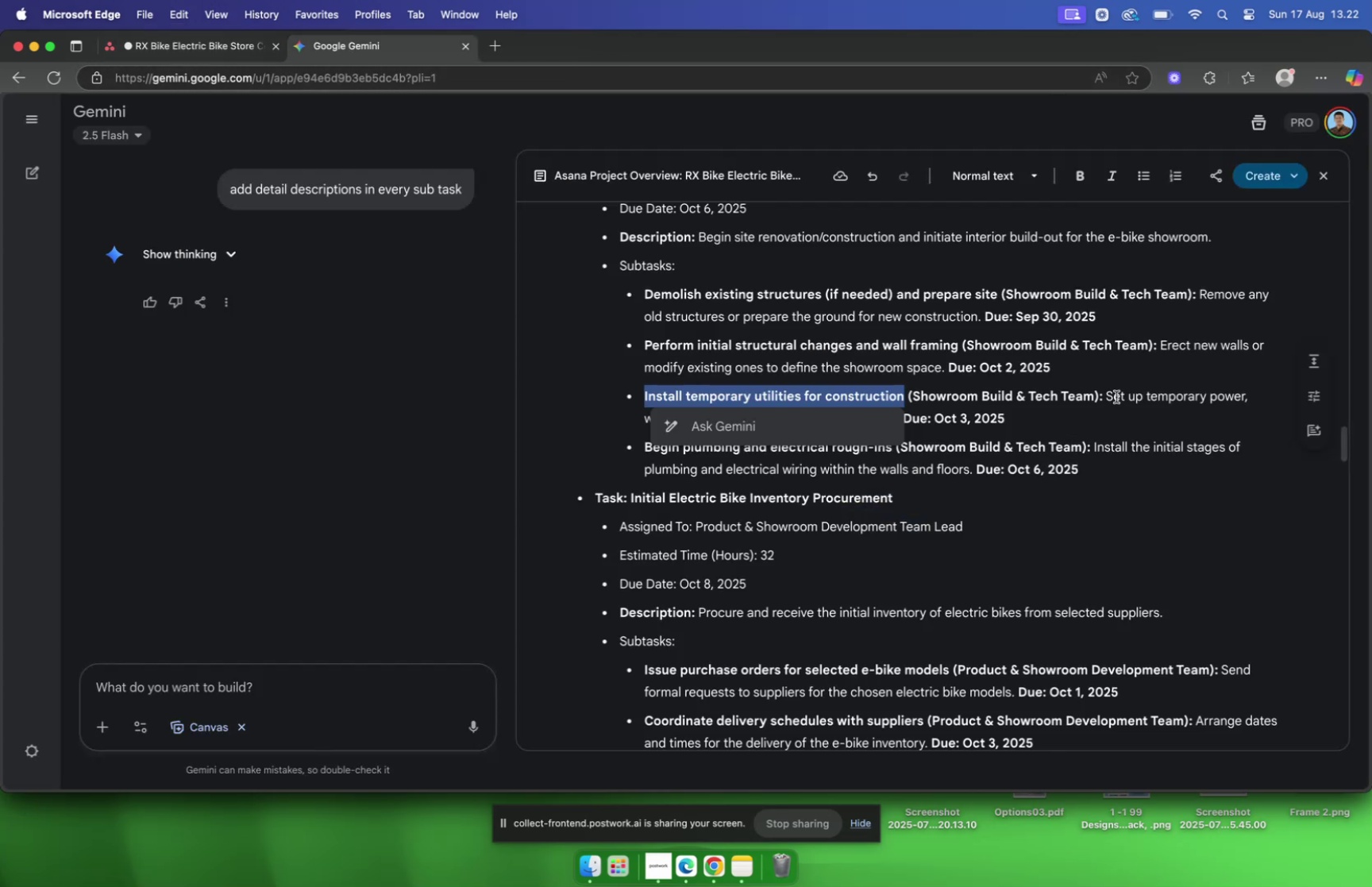 
left_click_drag(start_coordinate=[1109, 394], to_coordinate=[1207, 403])
 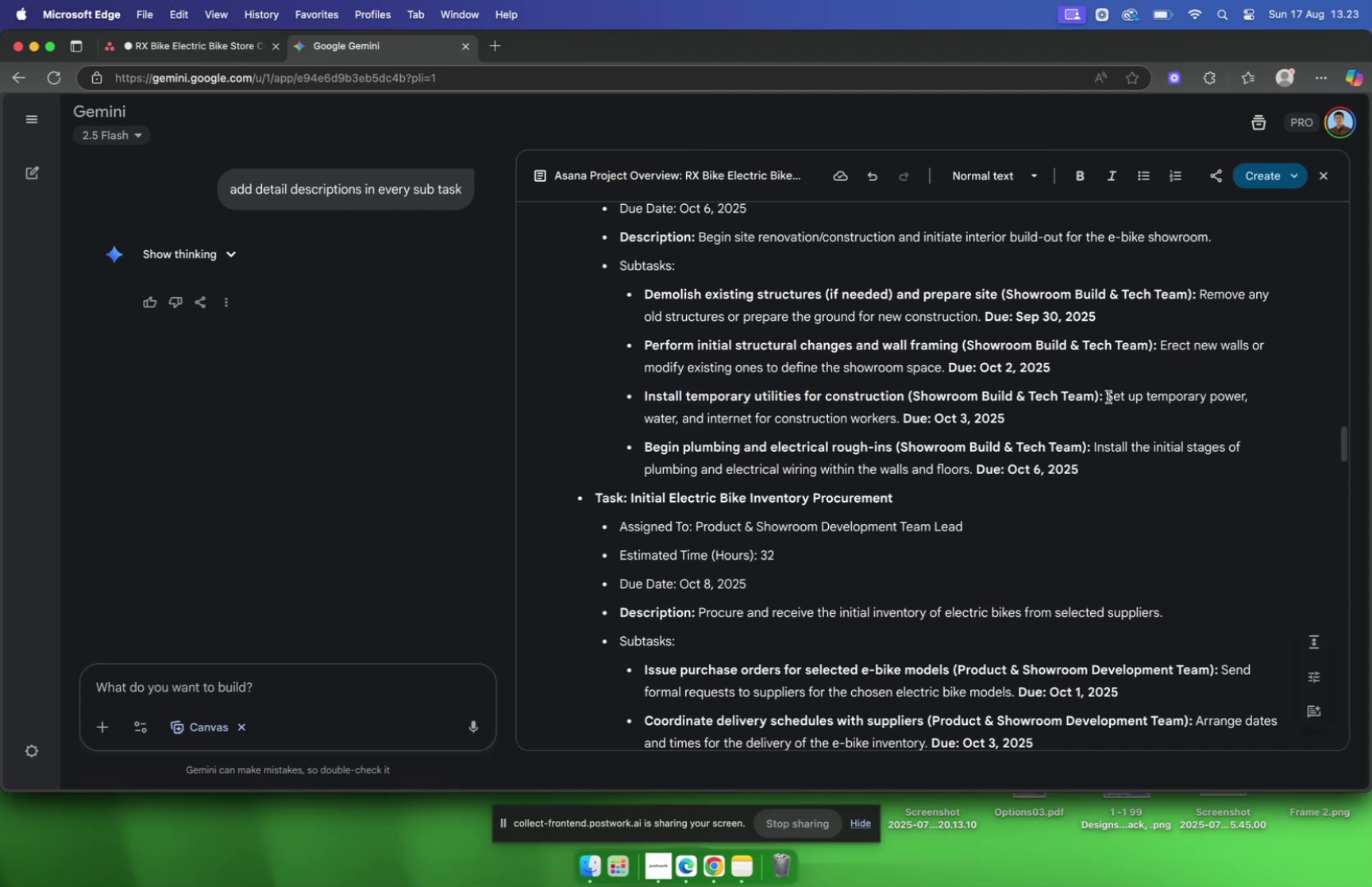 
left_click_drag(start_coordinate=[1104, 395], to_coordinate=[902, 422])
 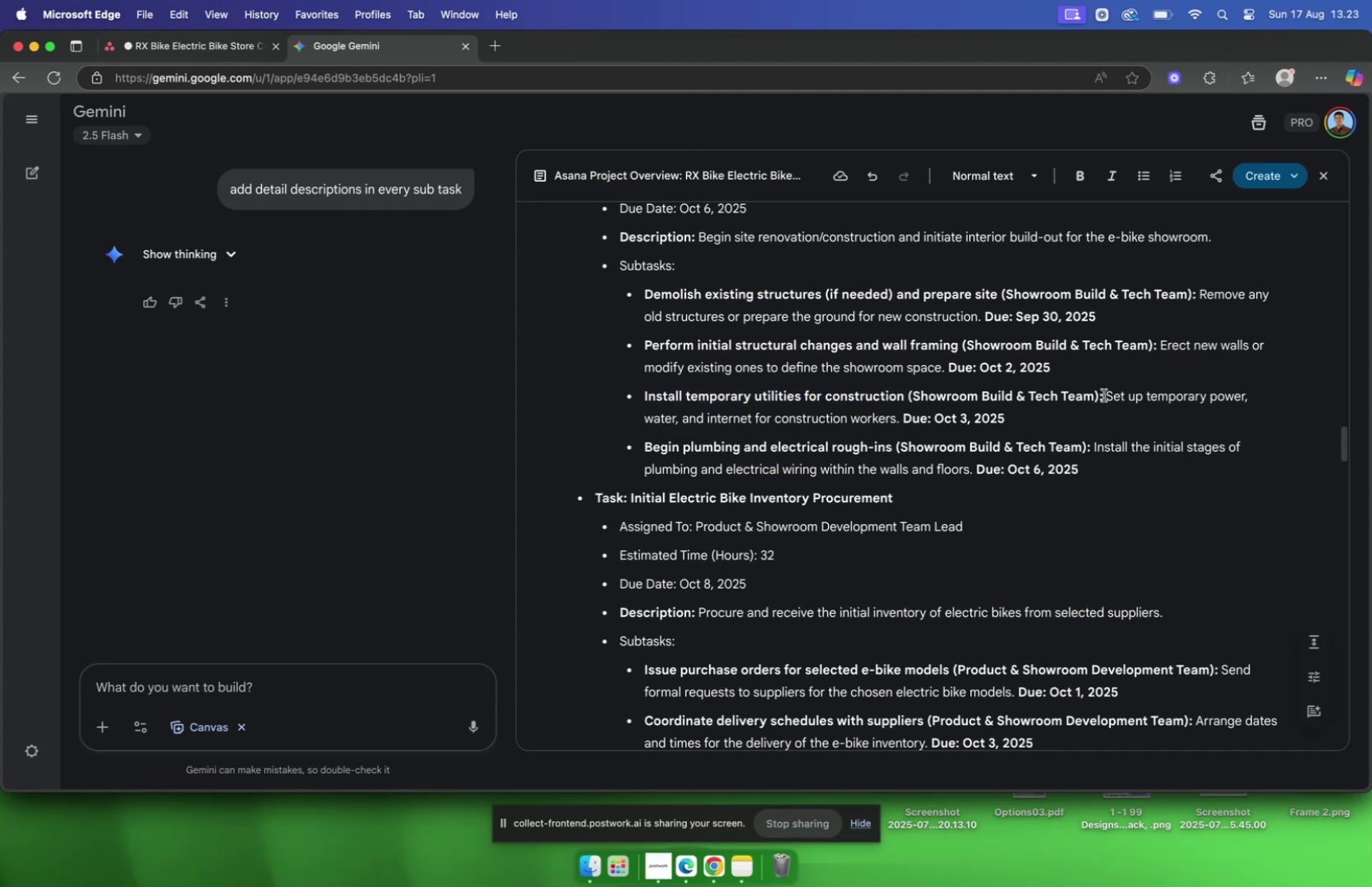 
left_click_drag(start_coordinate=[1104, 391], to_coordinate=[900, 421])
 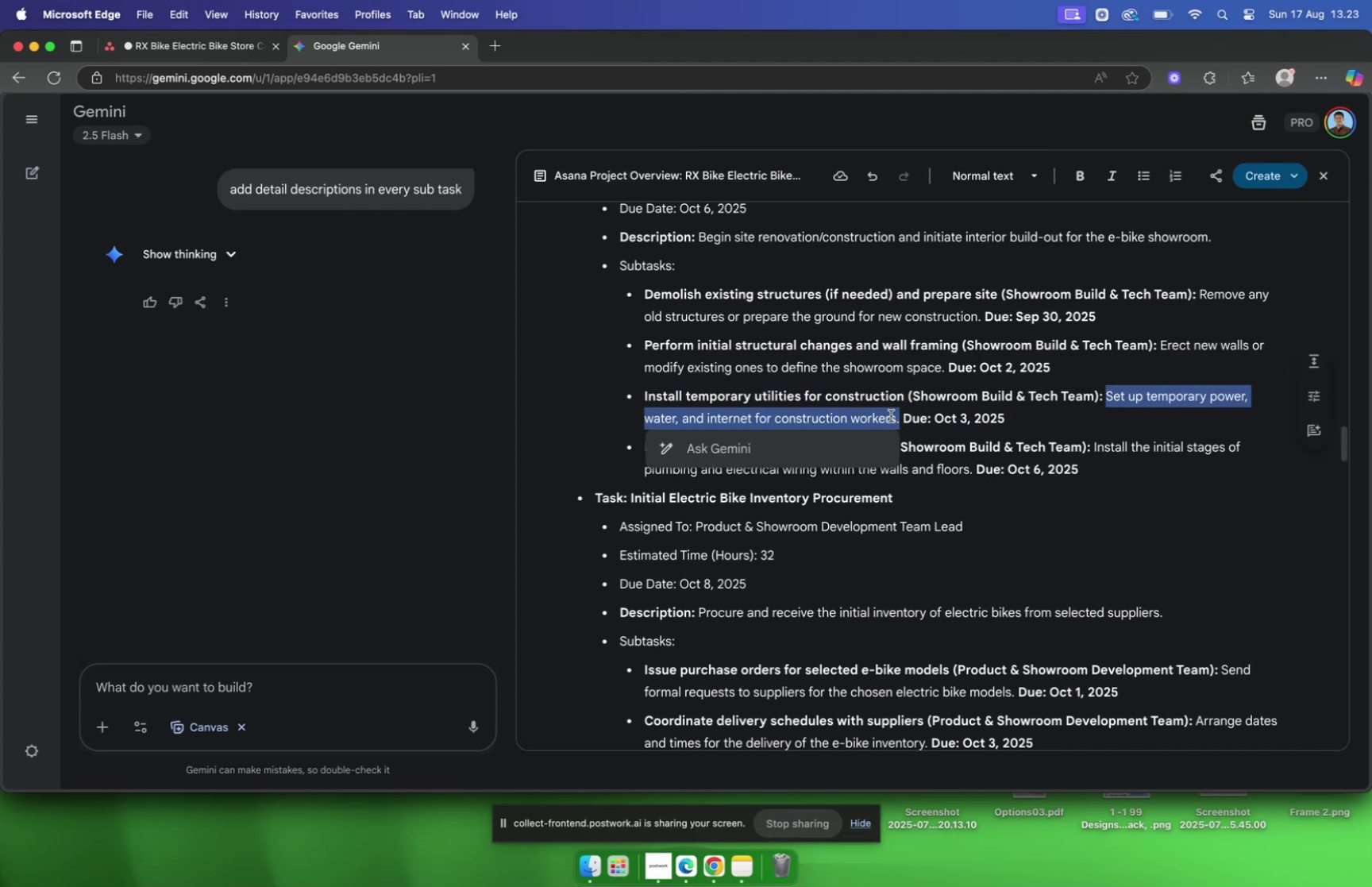 
right_click([886, 415])
 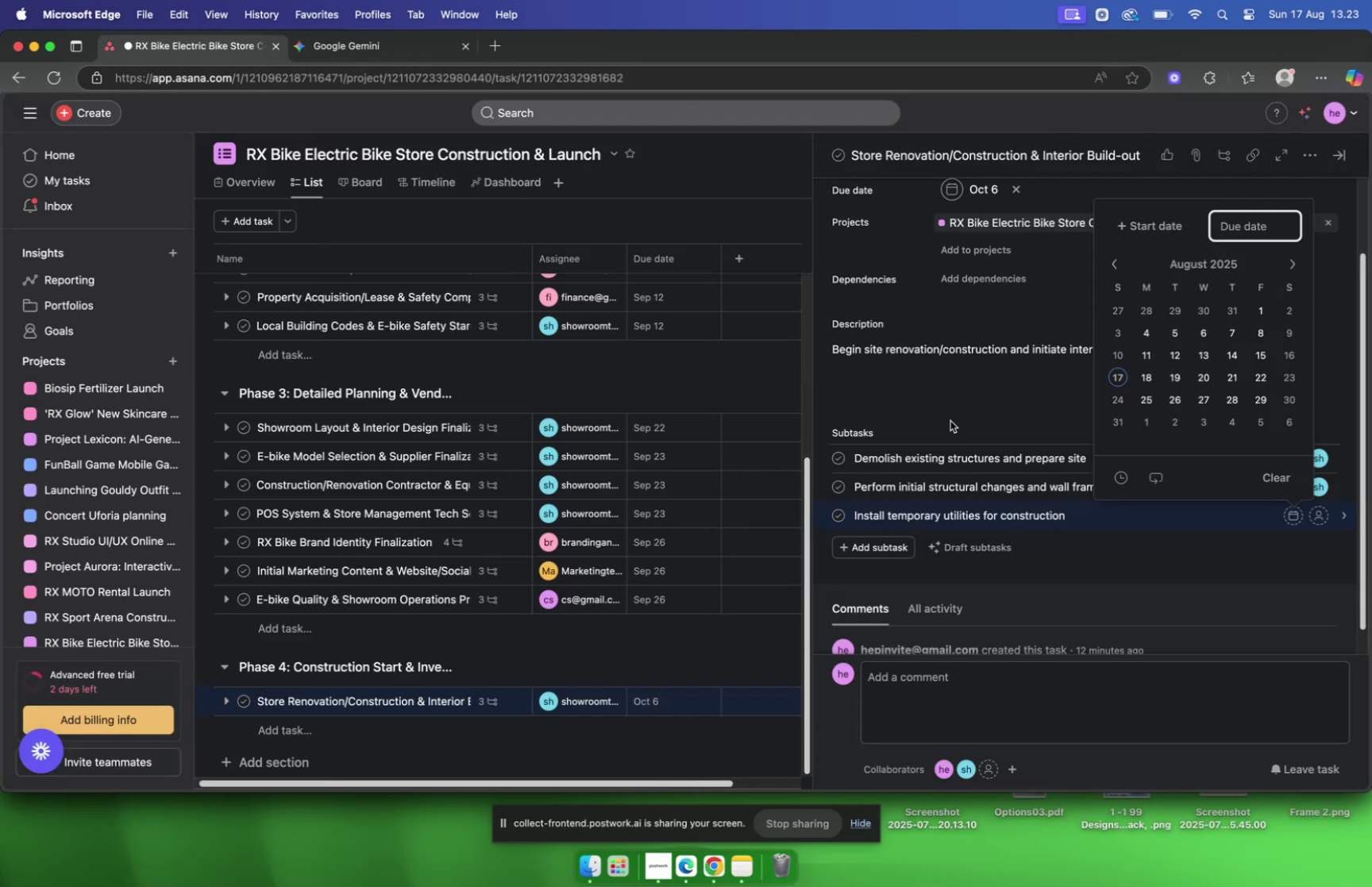 
wait(7.57)
 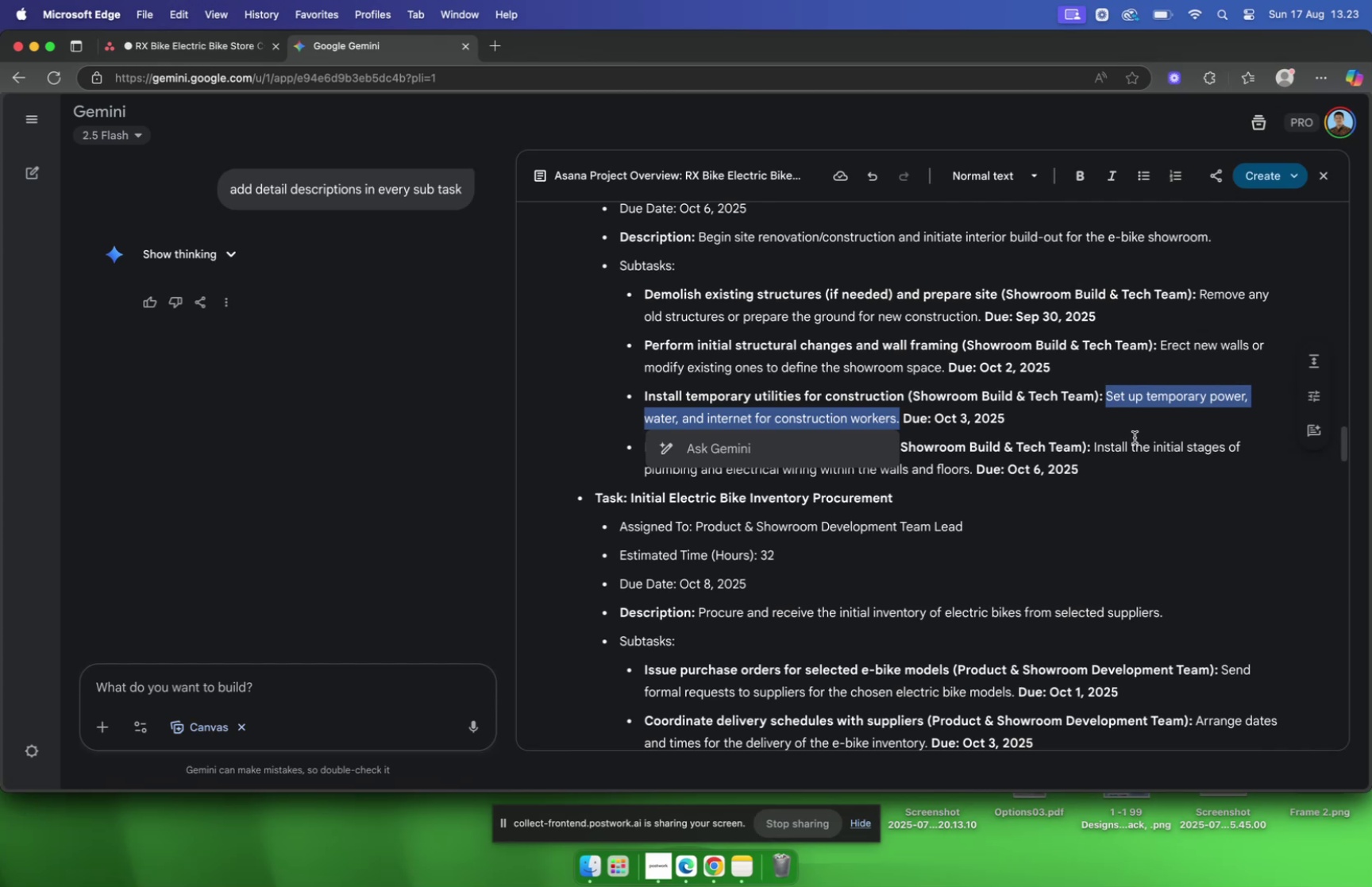 
left_click([938, 431])
 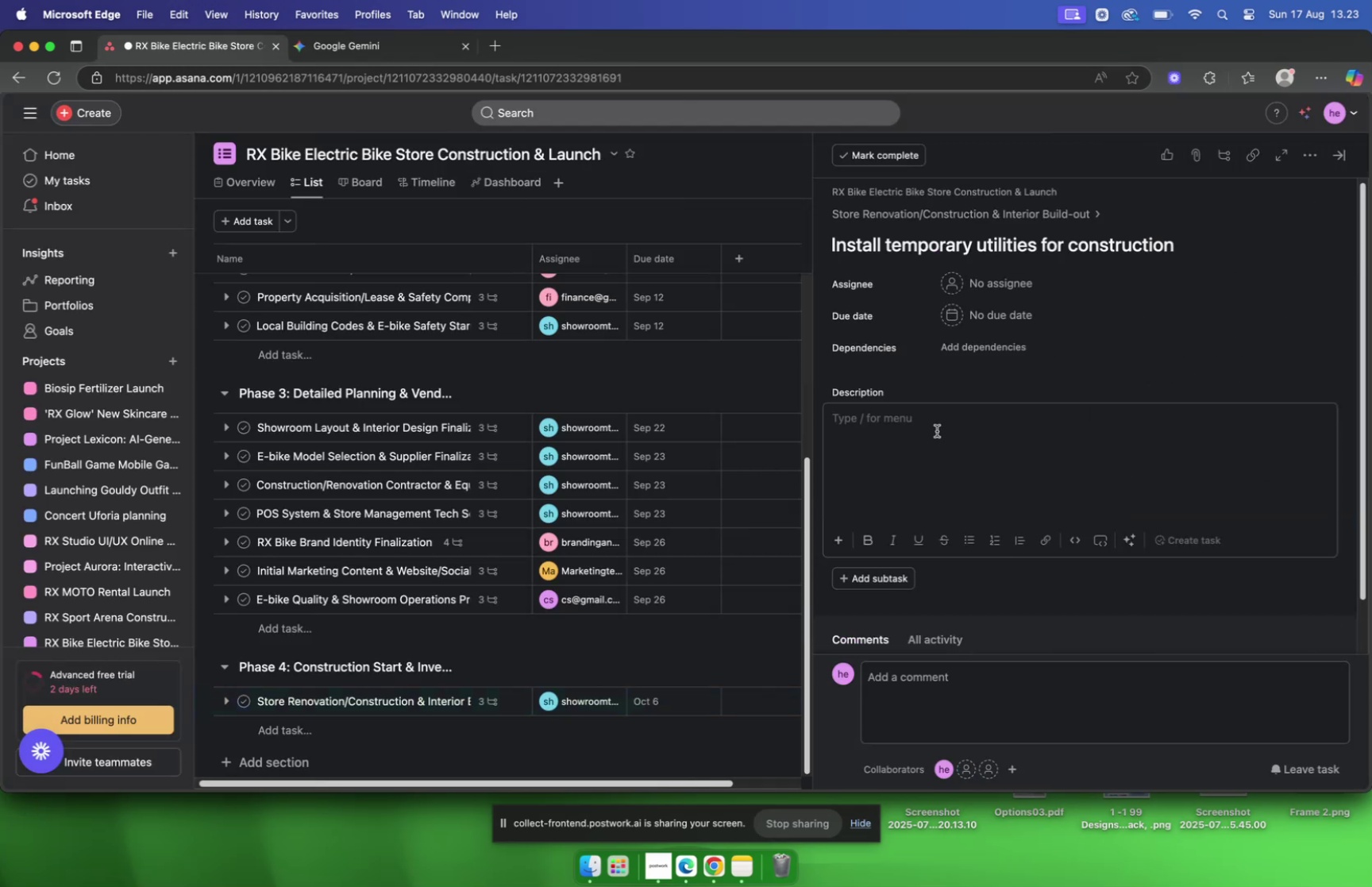 
key(Meta+V)
 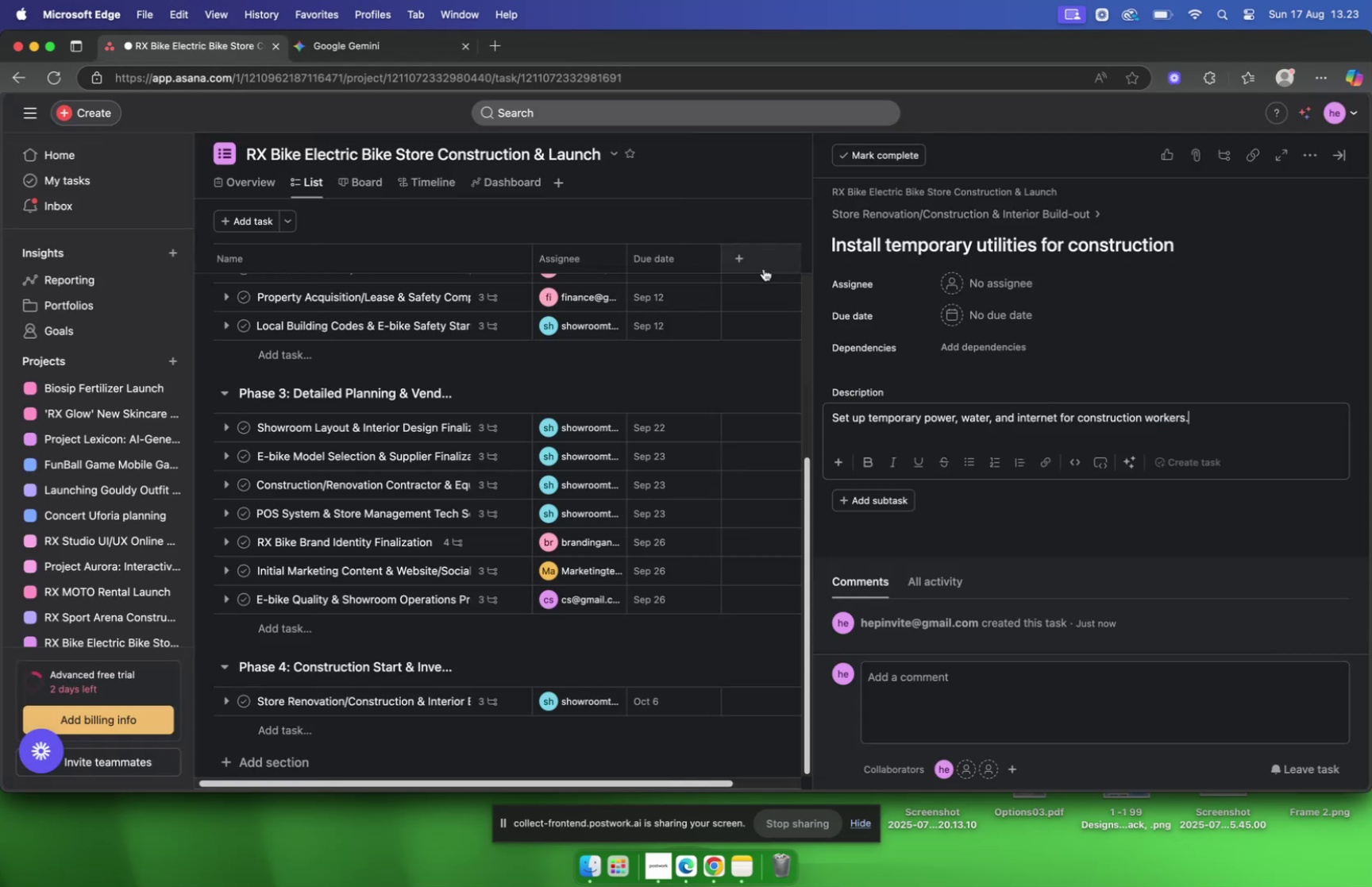 
wait(6.17)
 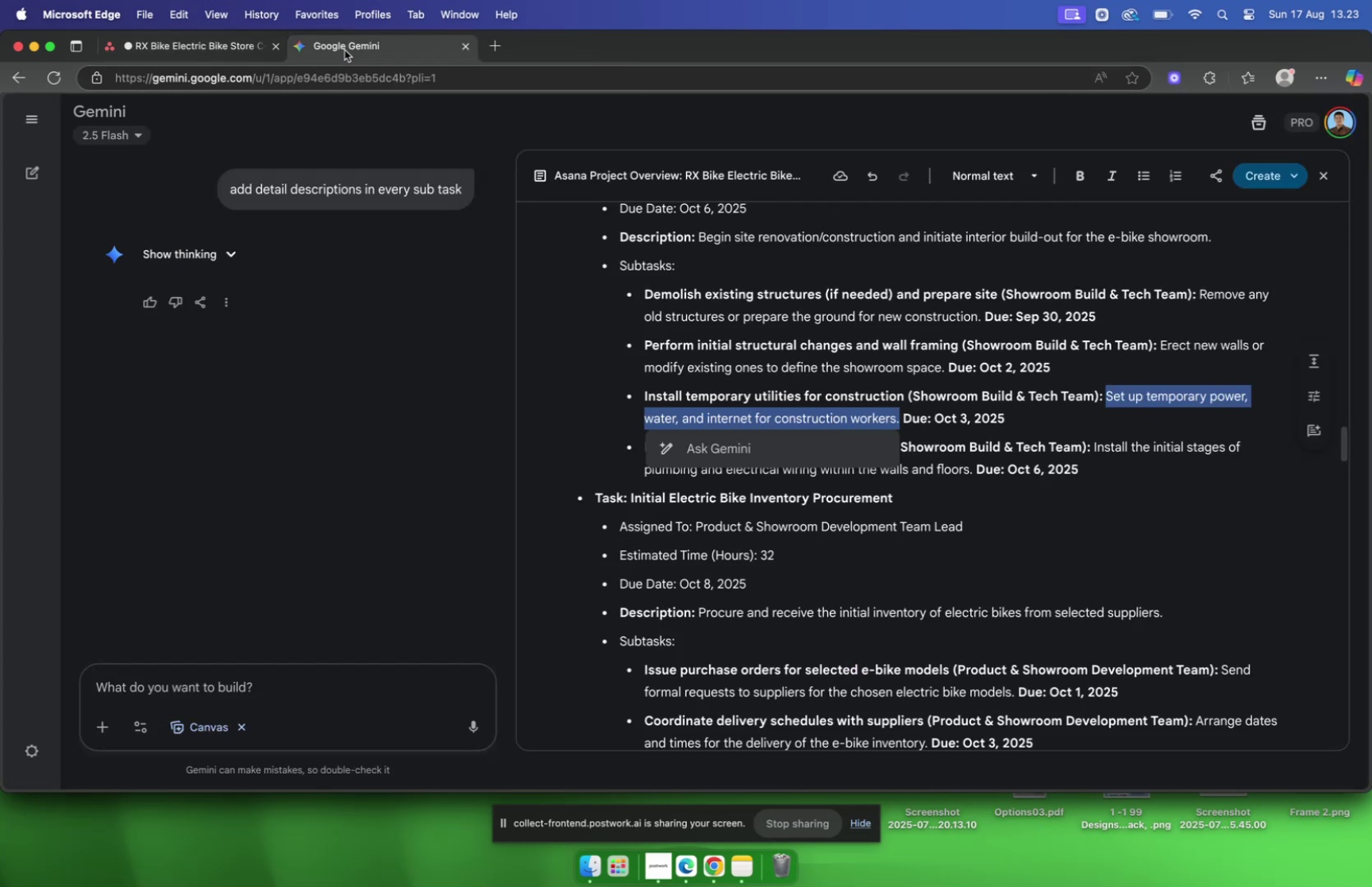 
left_click([965, 282])
 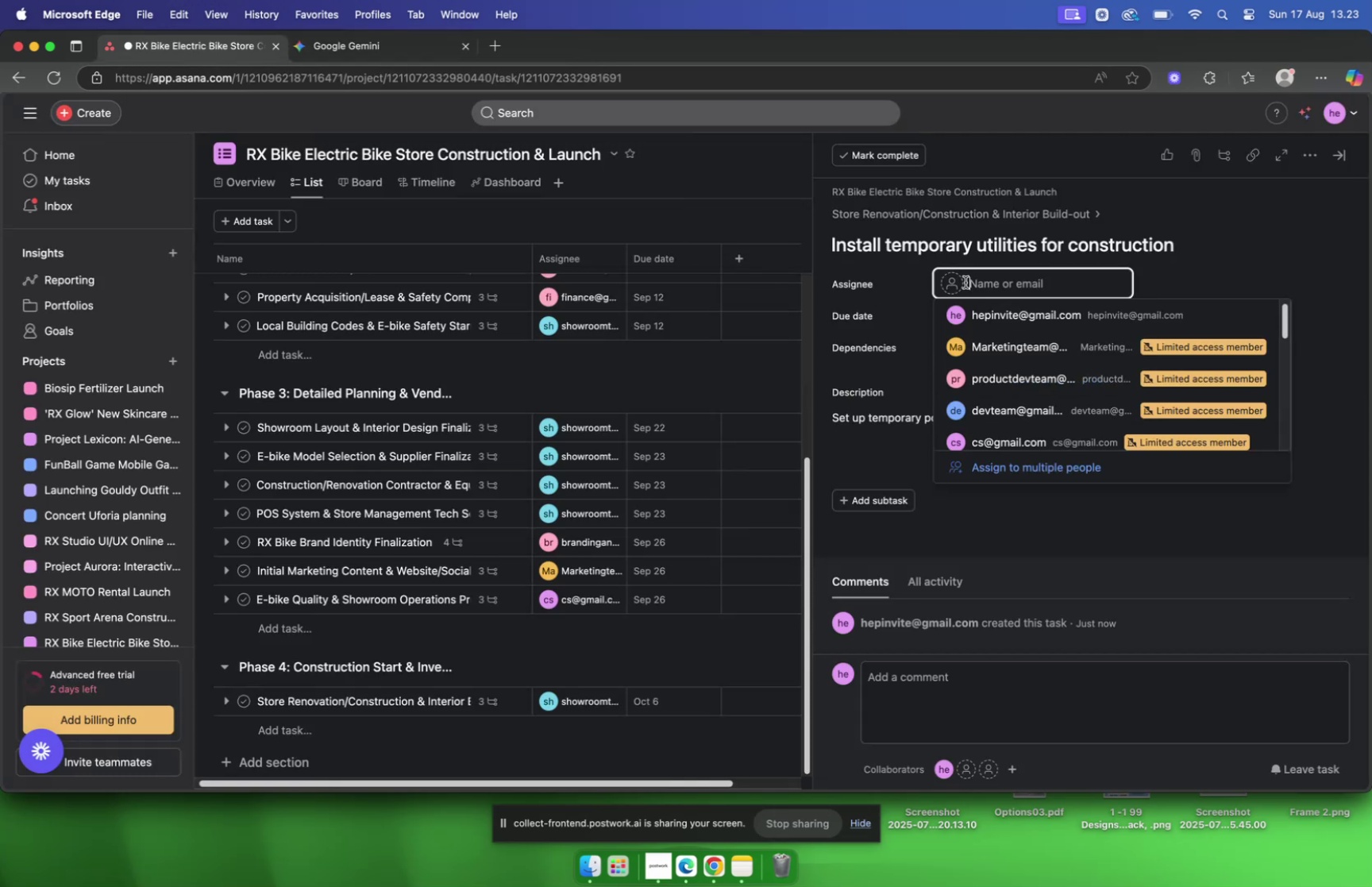 
type(sh)
 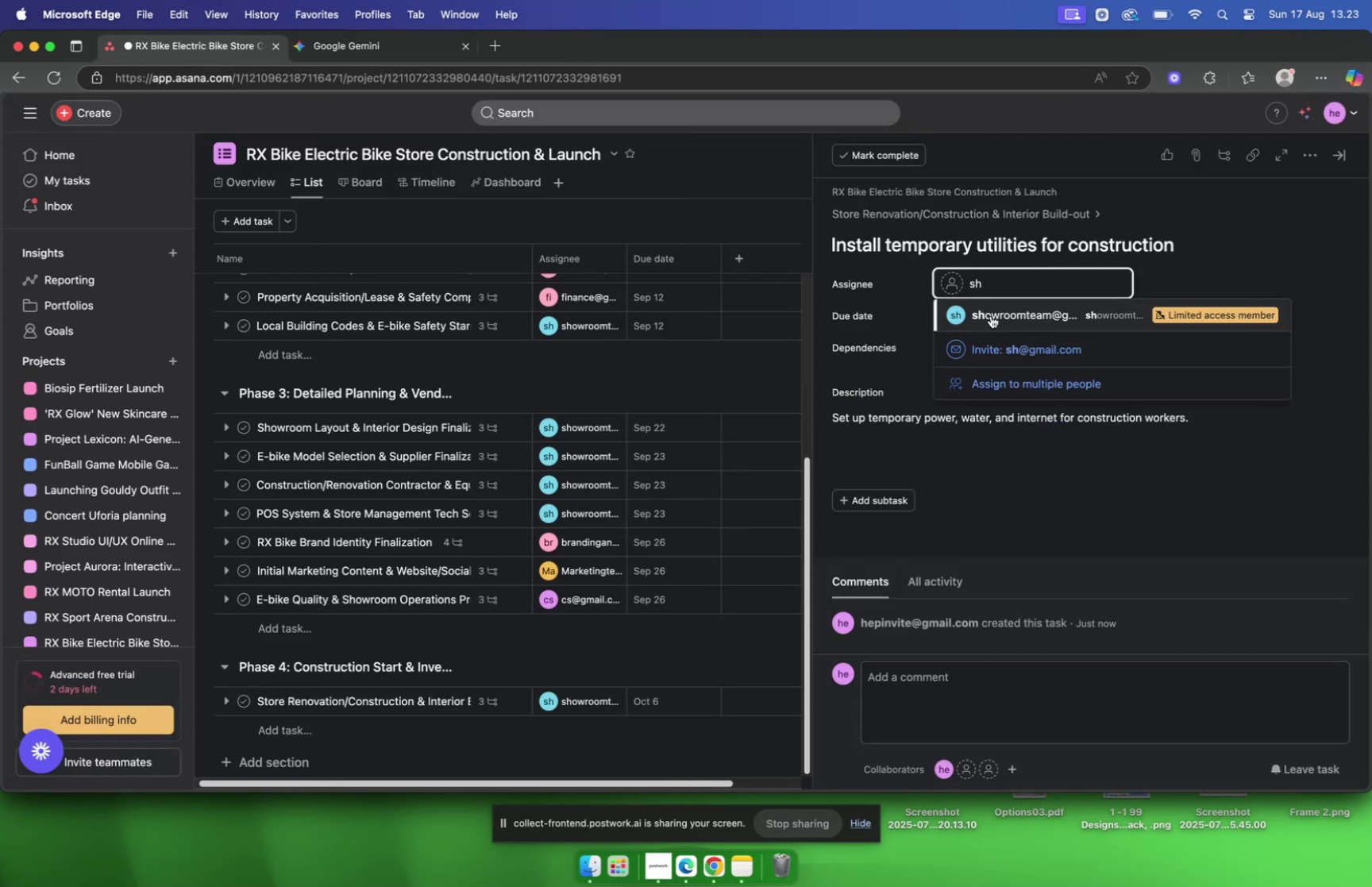 
left_click([991, 315])
 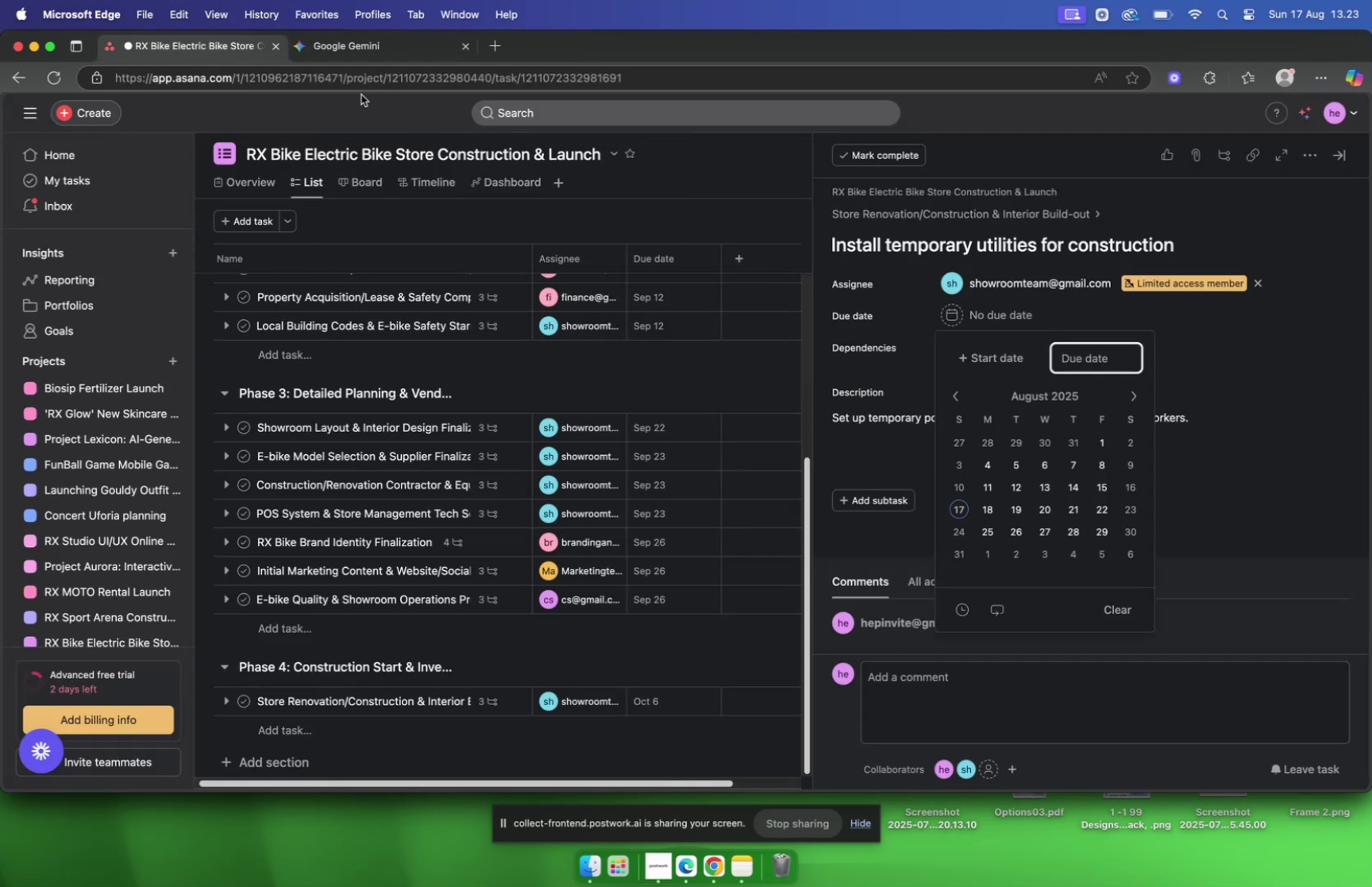 
left_click([362, 42])
 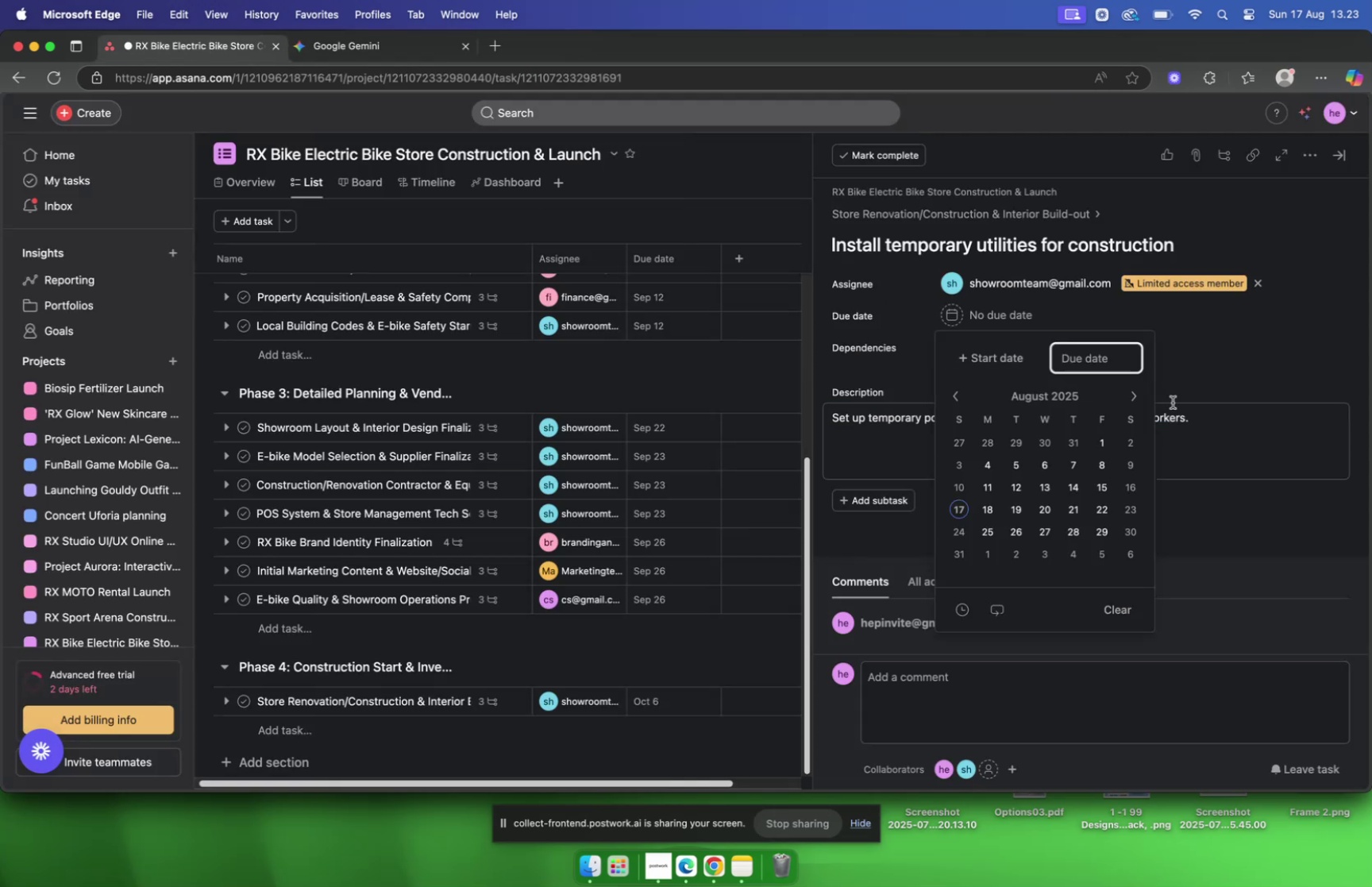 
left_click([1137, 399])
 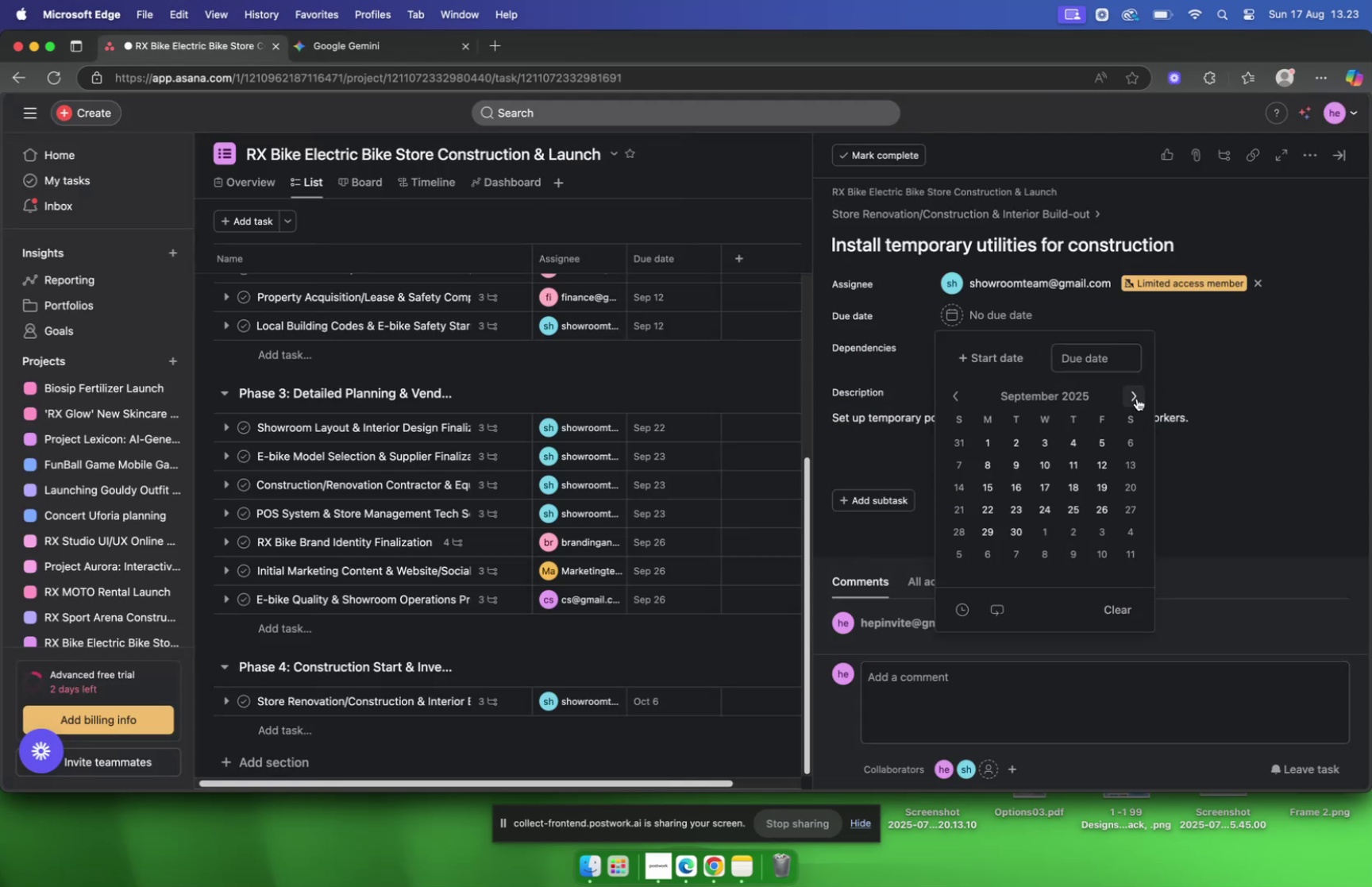 
left_click([1137, 397])
 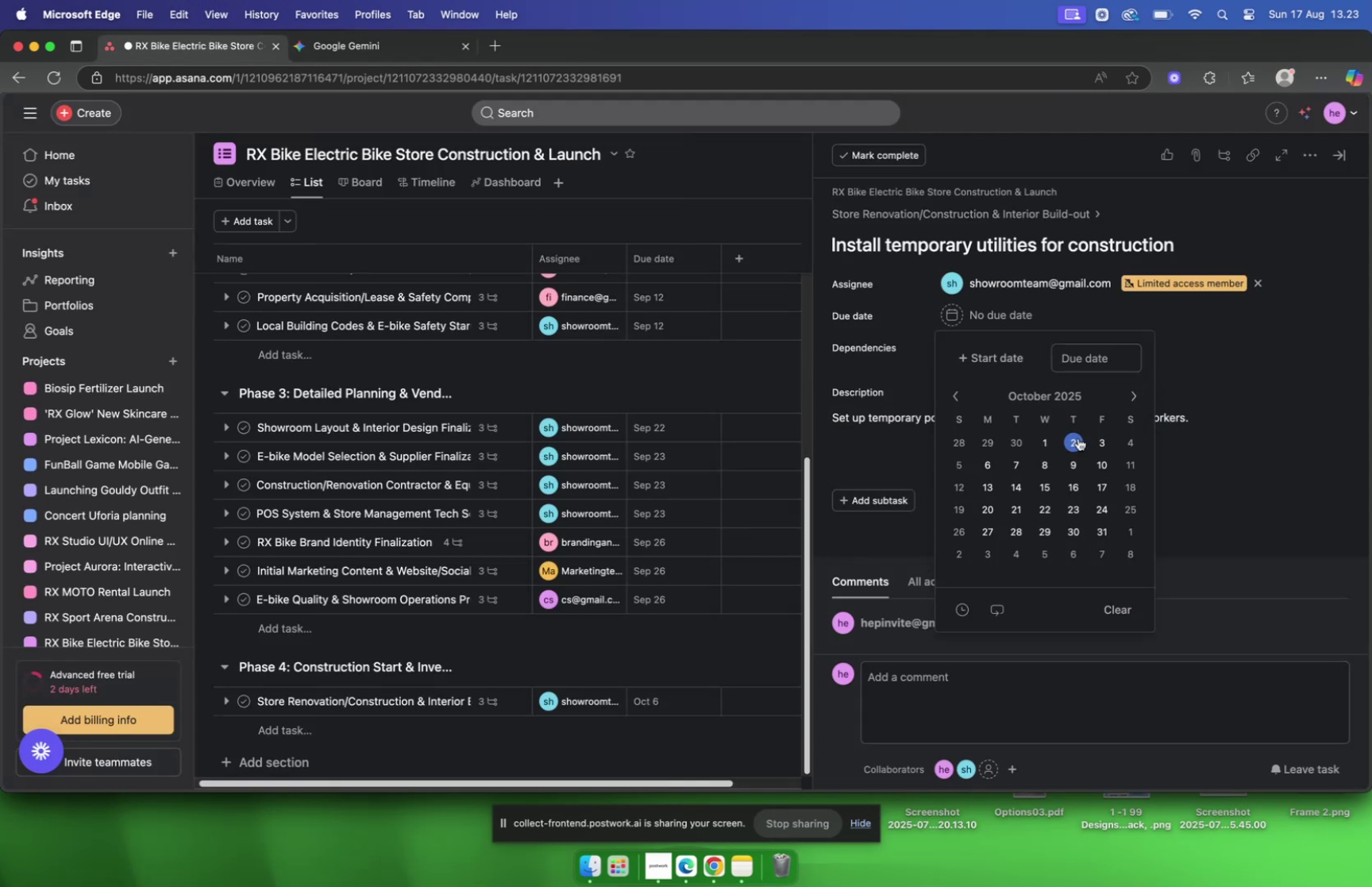 
left_click([1094, 440])
 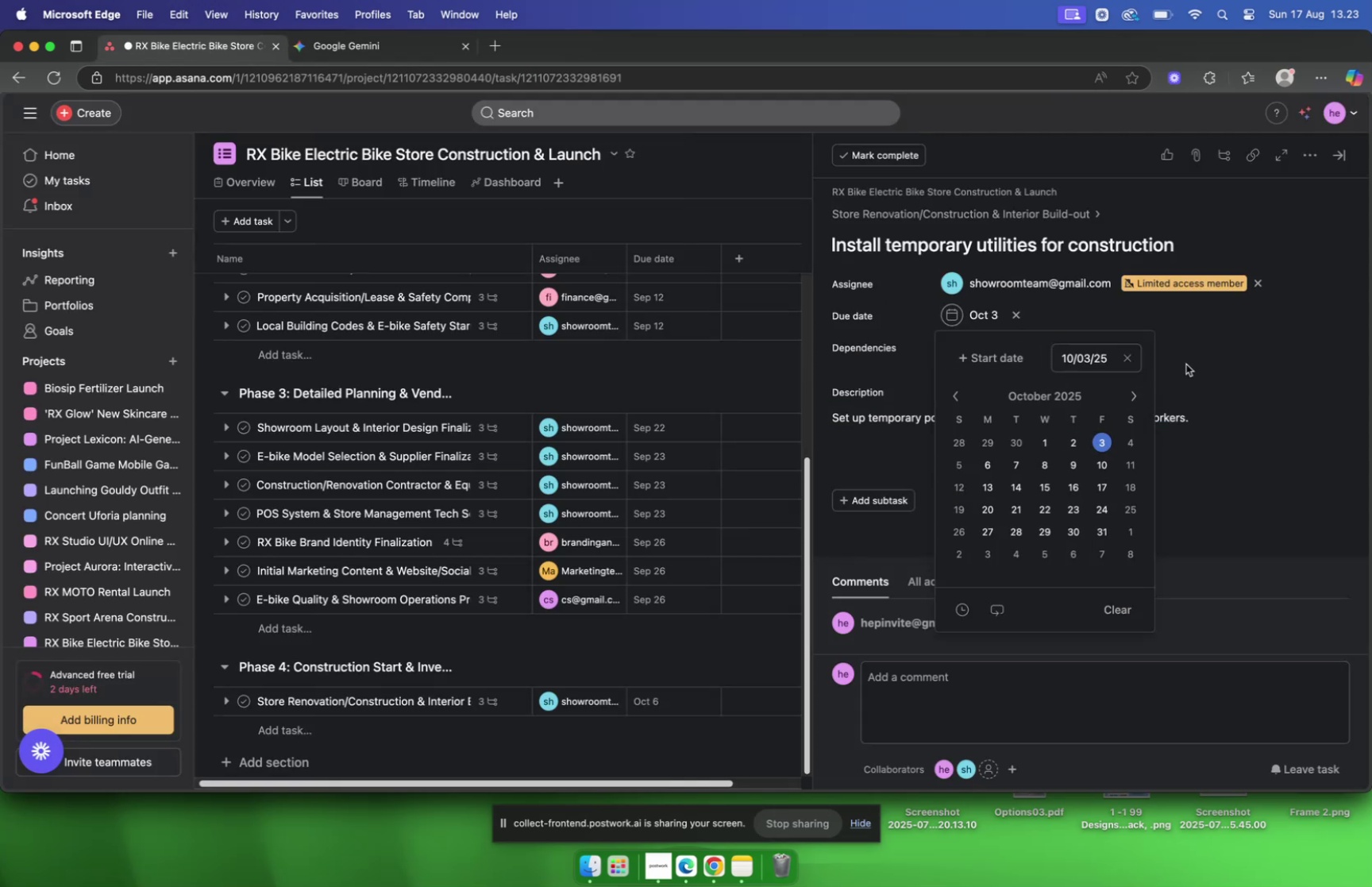 
left_click([1186, 364])
 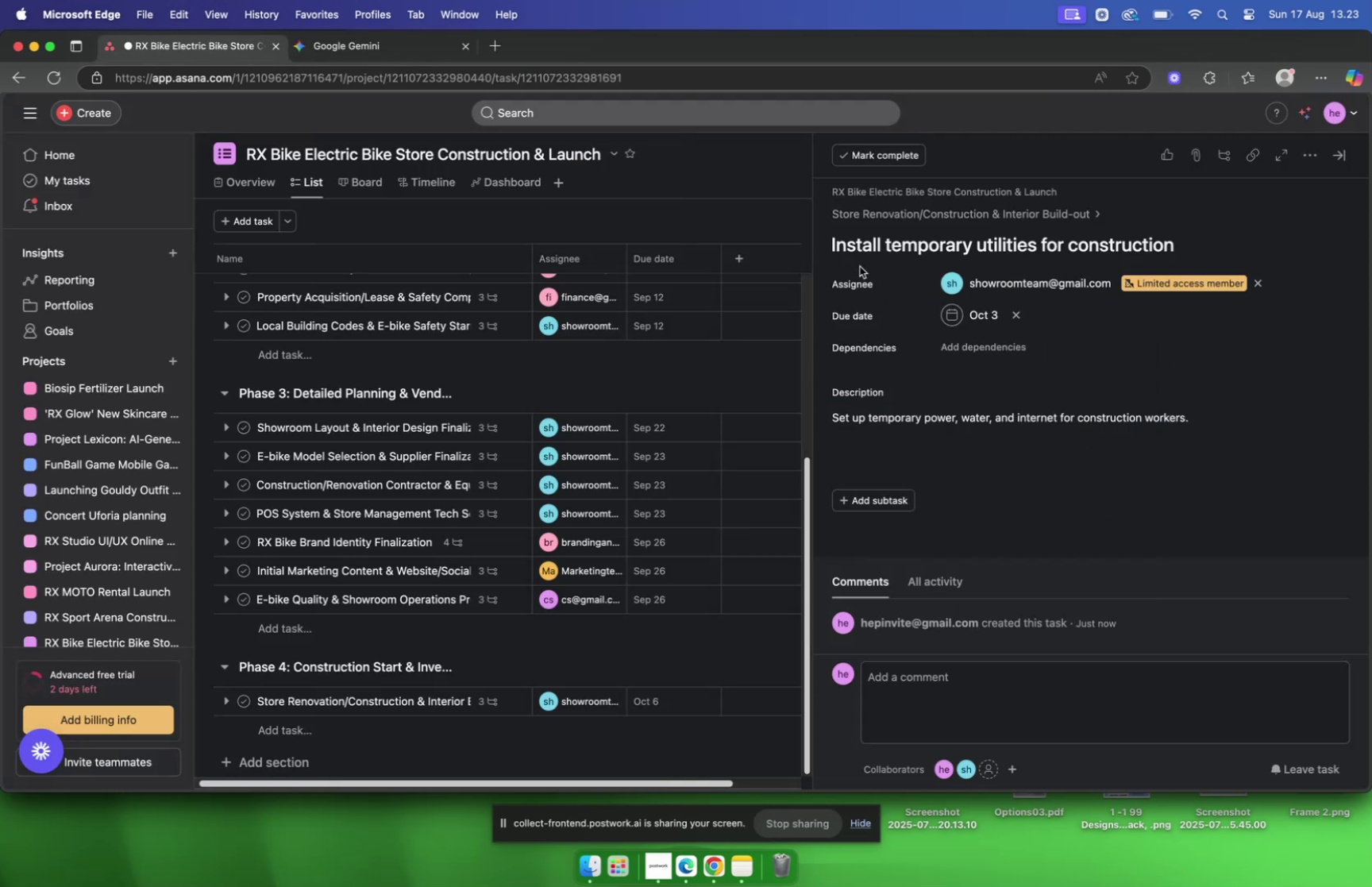 
left_click([893, 208])
 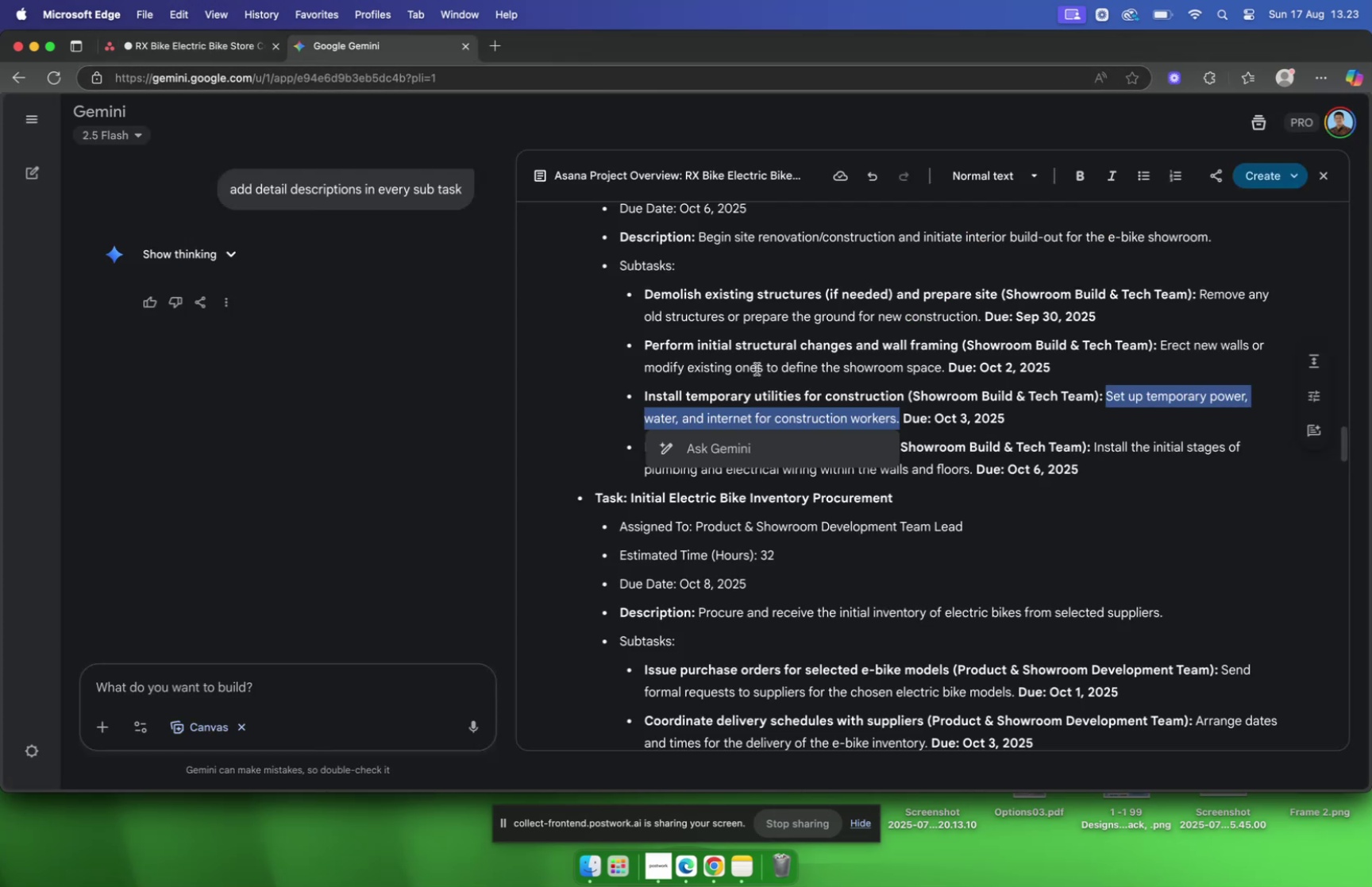 
left_click([974, 483])
 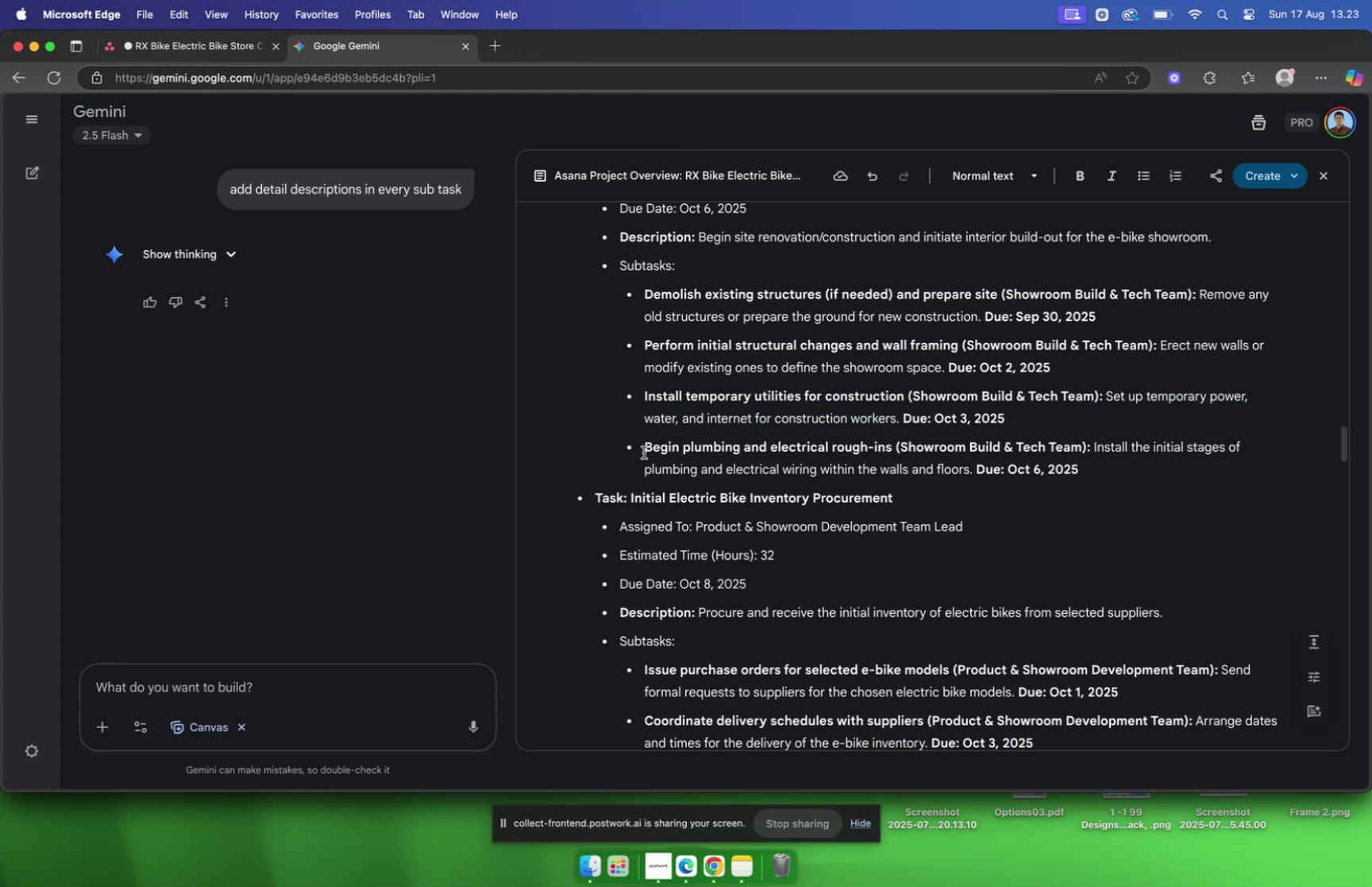 
left_click_drag(start_coordinate=[642, 446], to_coordinate=[893, 443])
 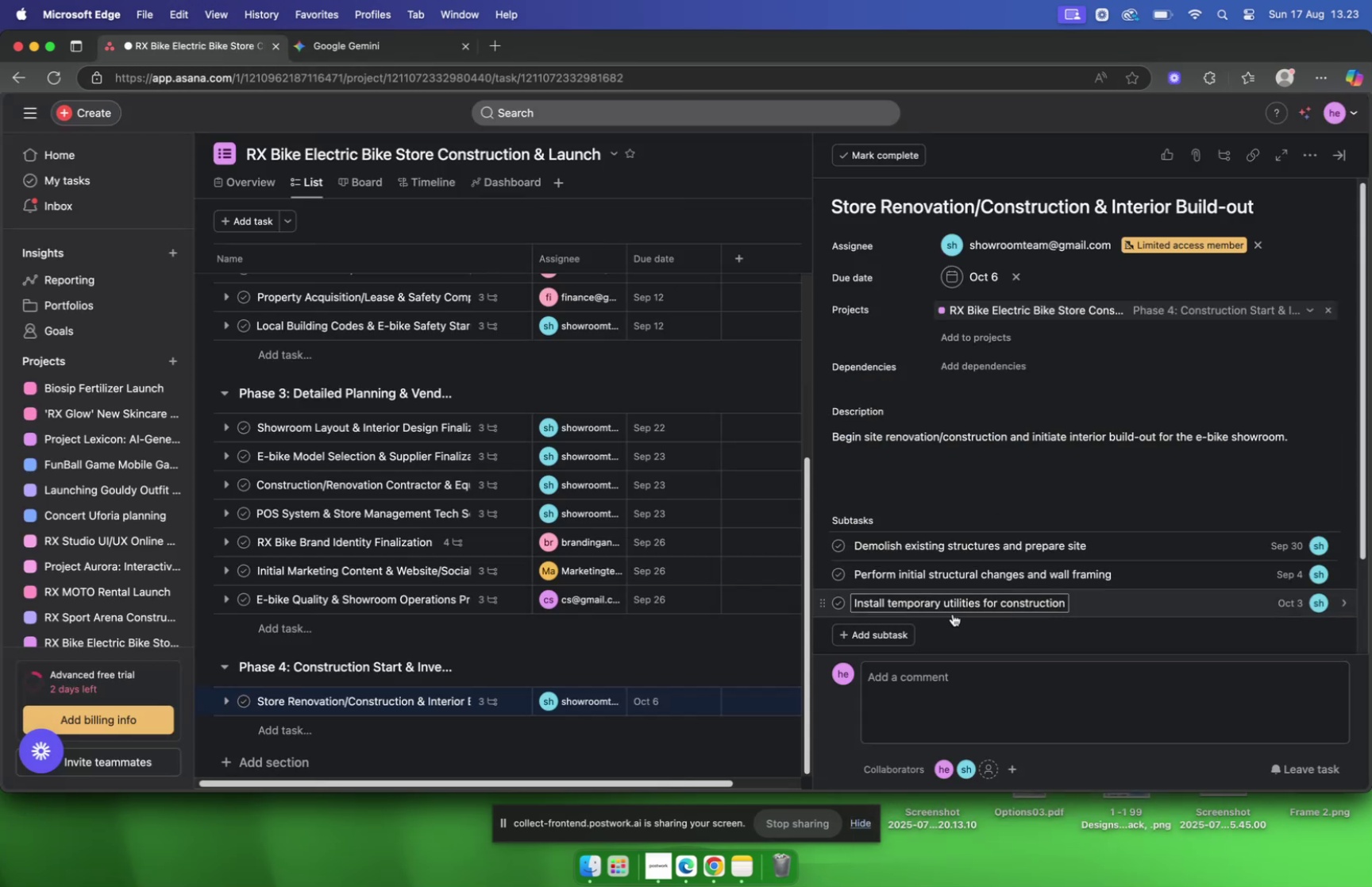 
wait(8.21)
 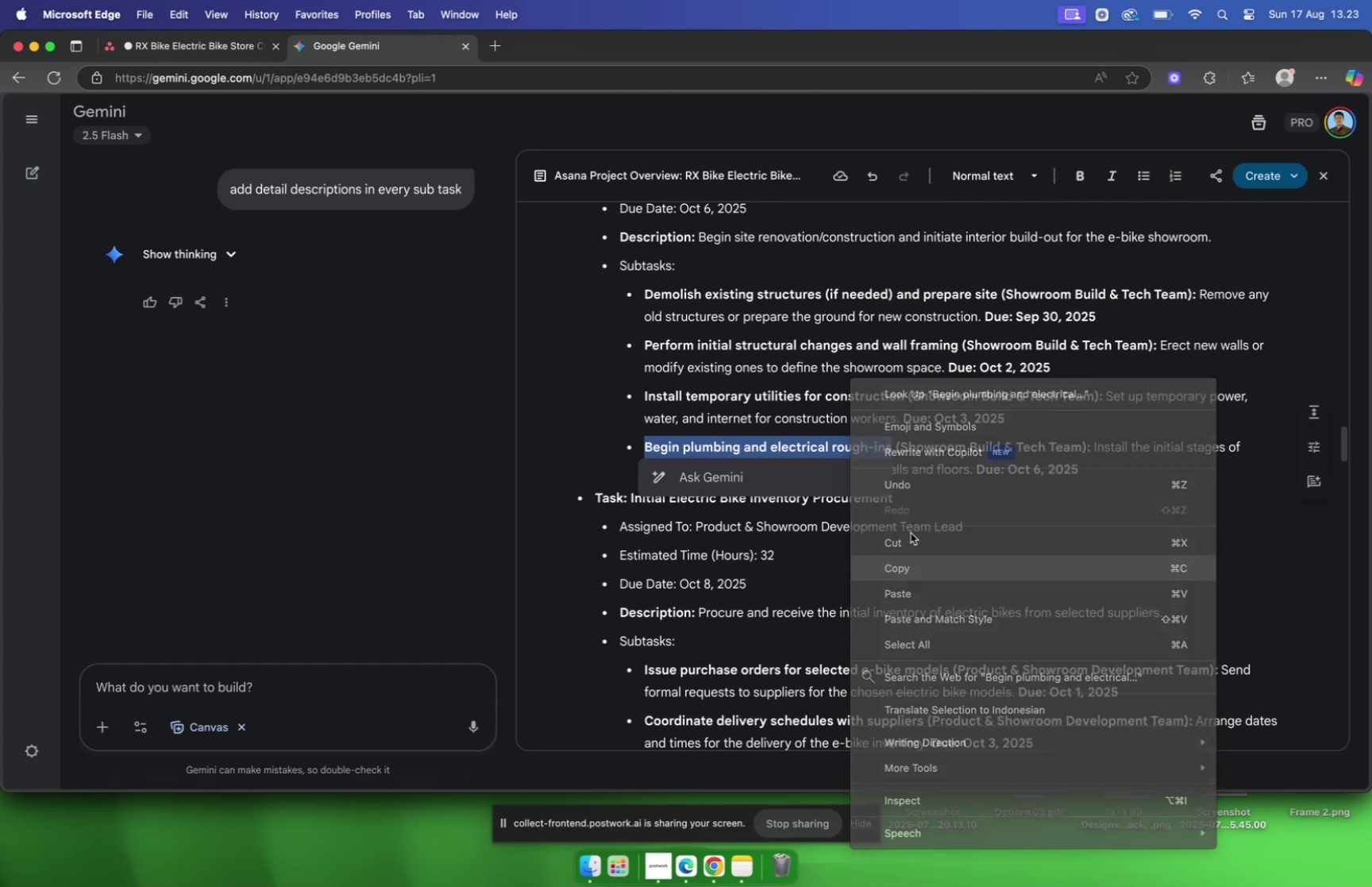 
key(Meta+V)
 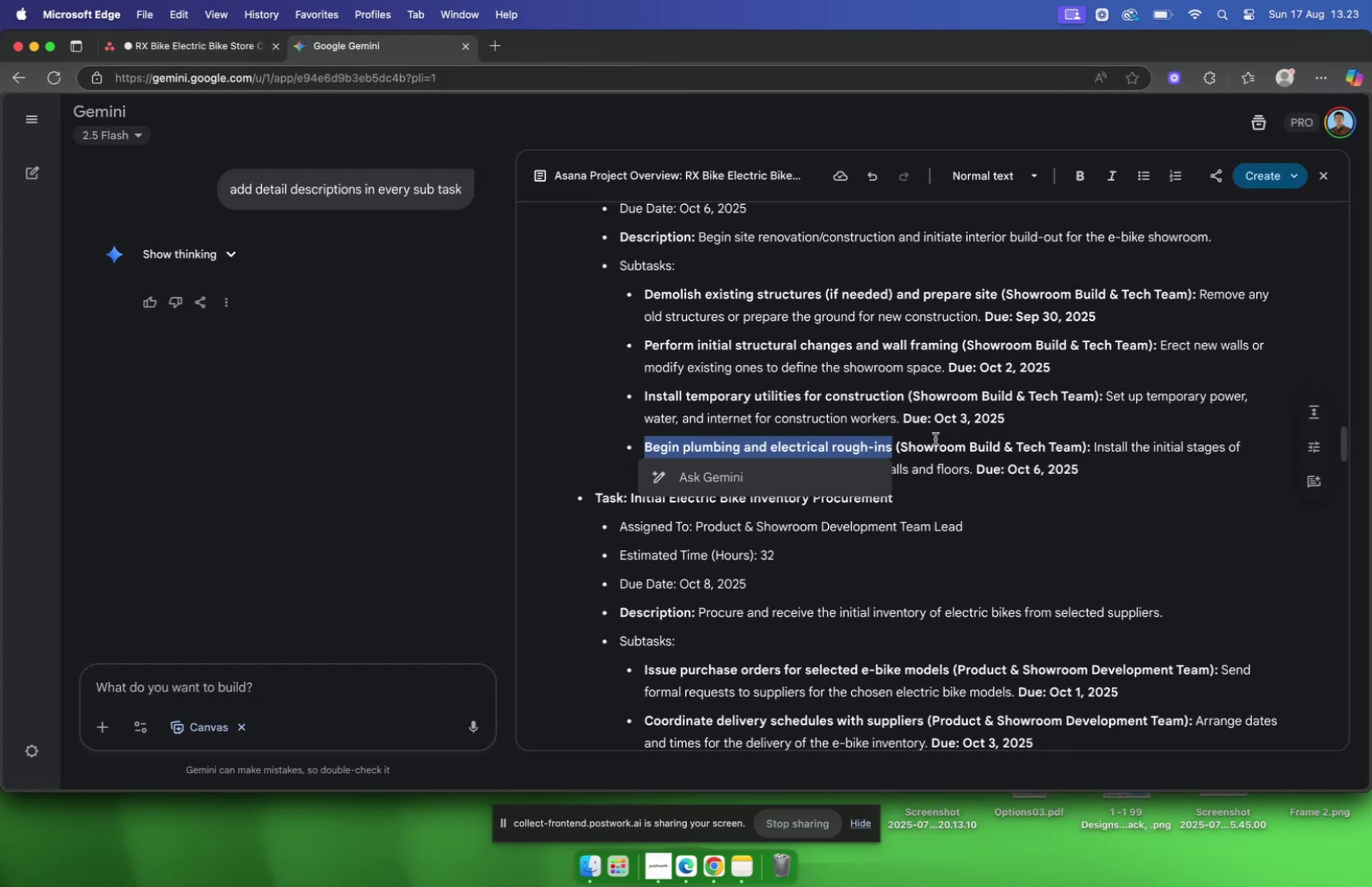 
left_click_drag(start_coordinate=[1095, 445], to_coordinate=[971, 477])
 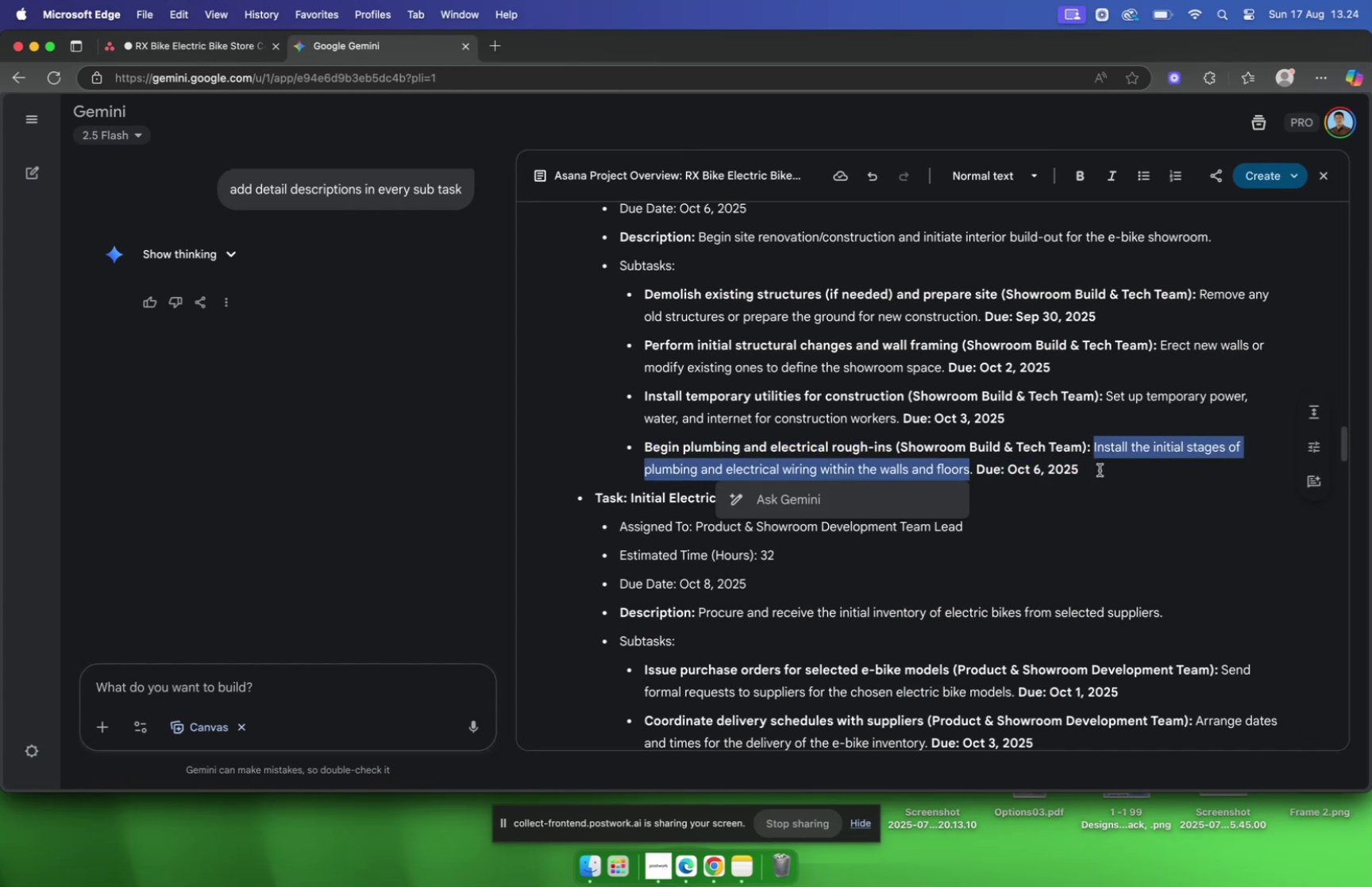 
key(Meta+C)
 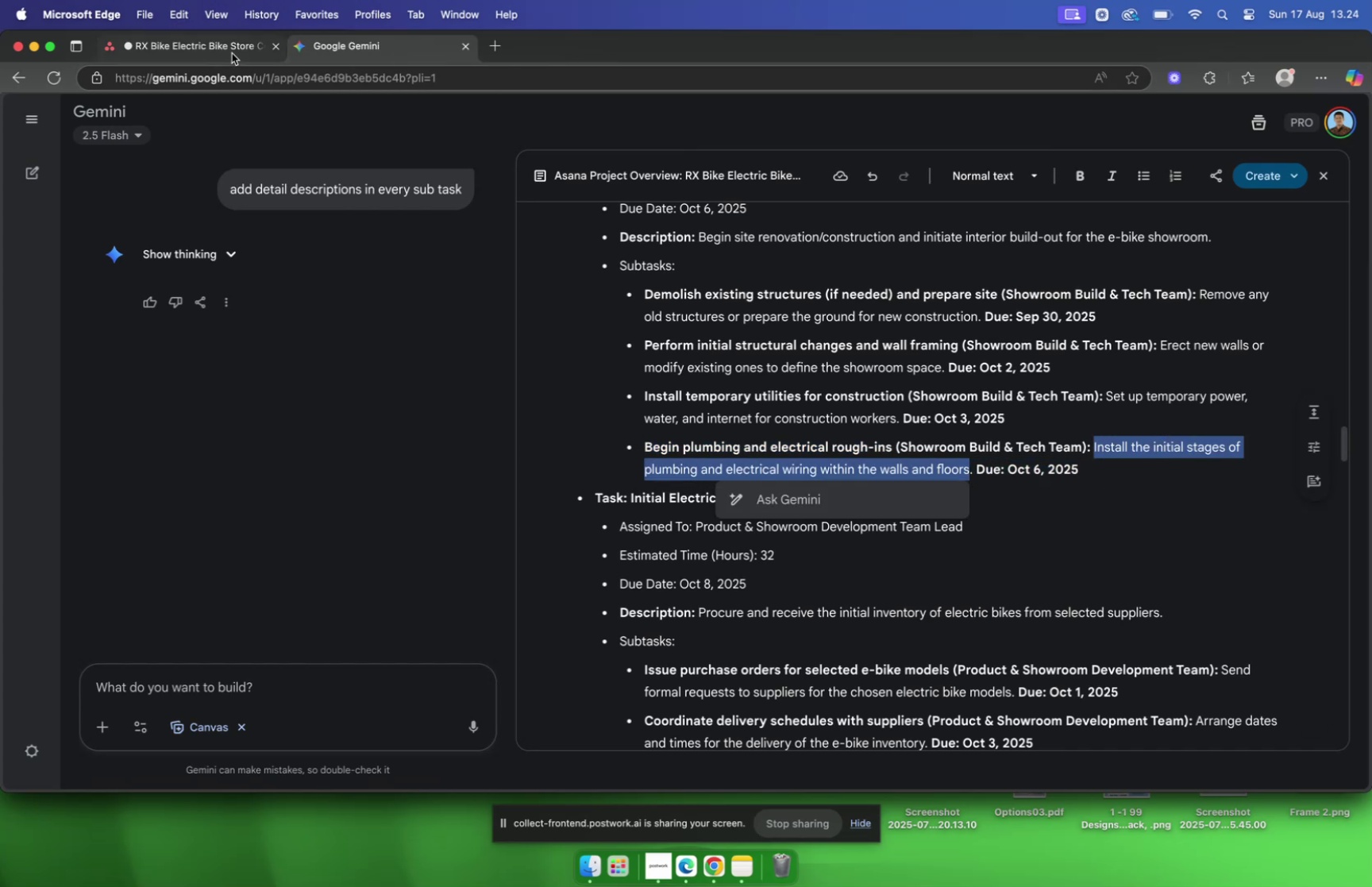 
left_click([225, 48])
 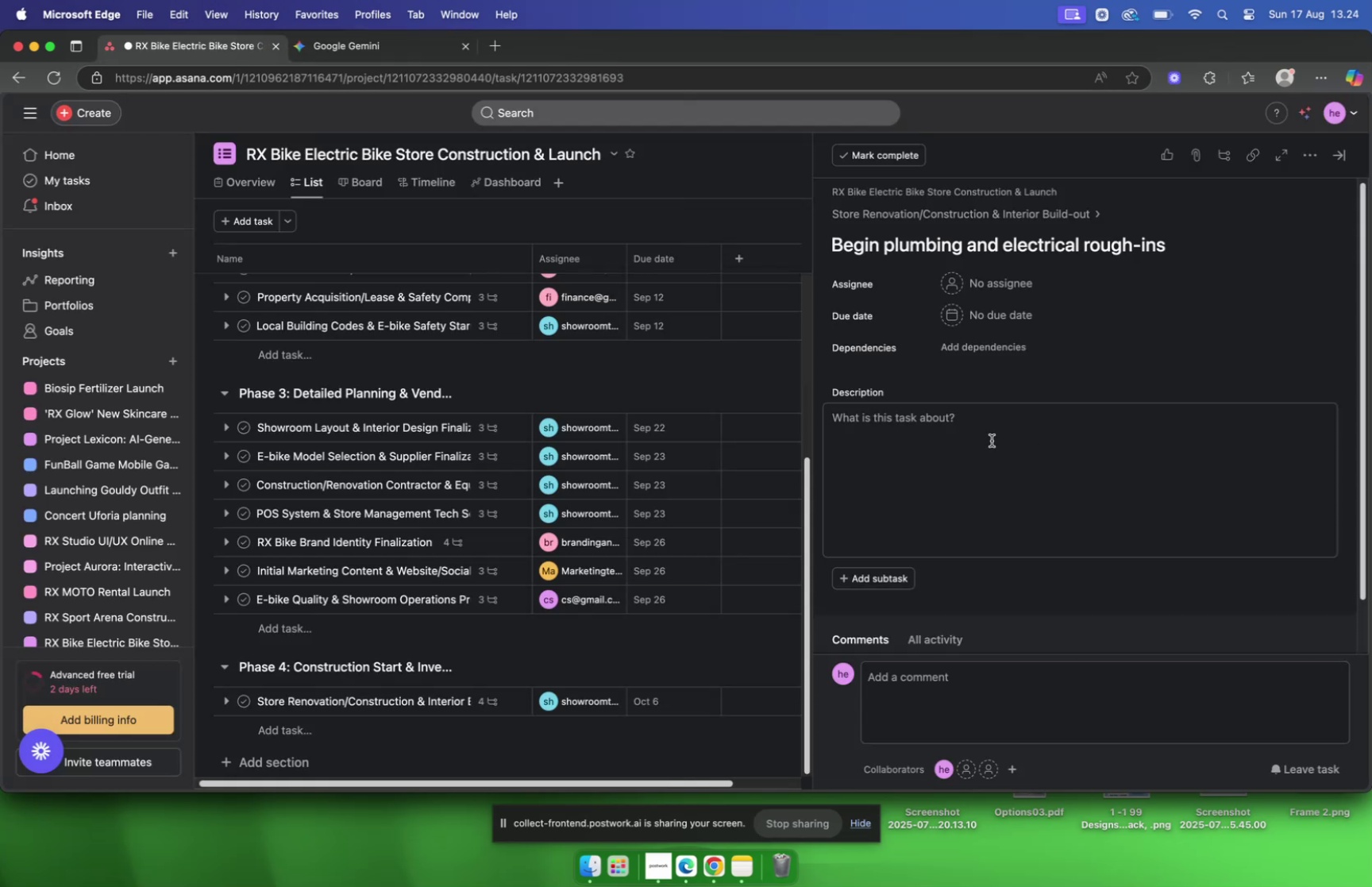 
left_click([927, 412])
 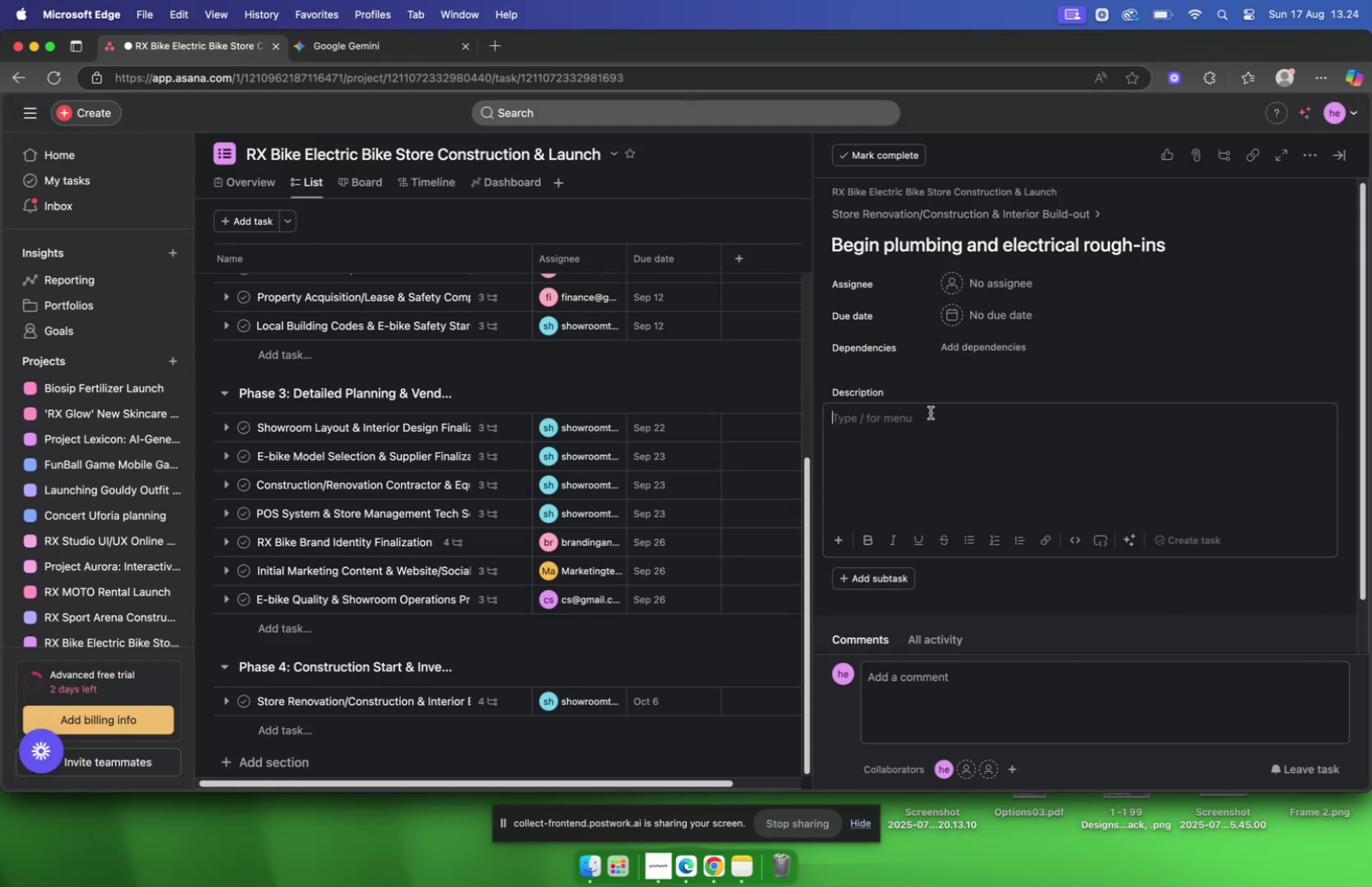 
key(Meta+V)
 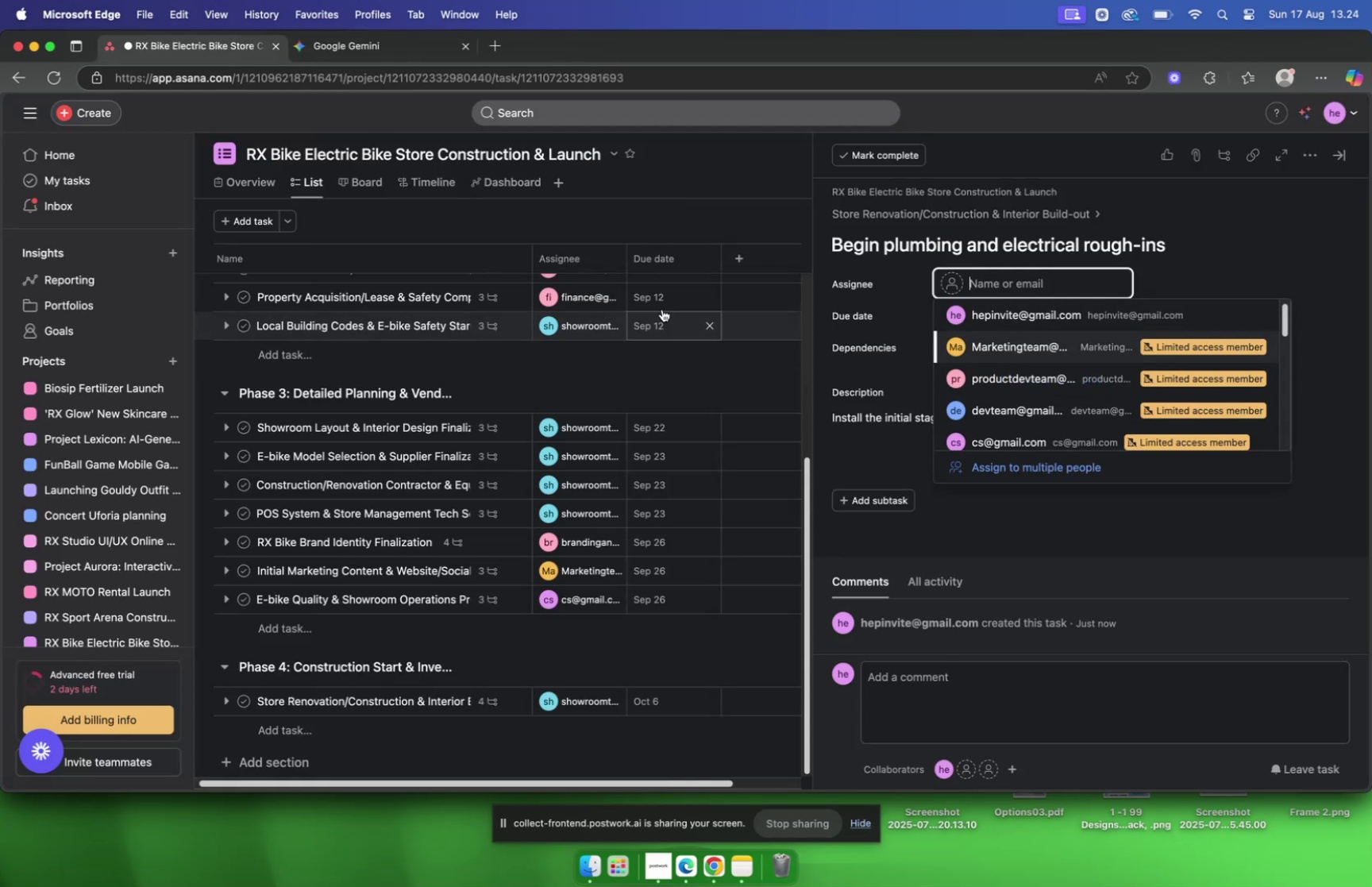 
double_click([347, 48])
 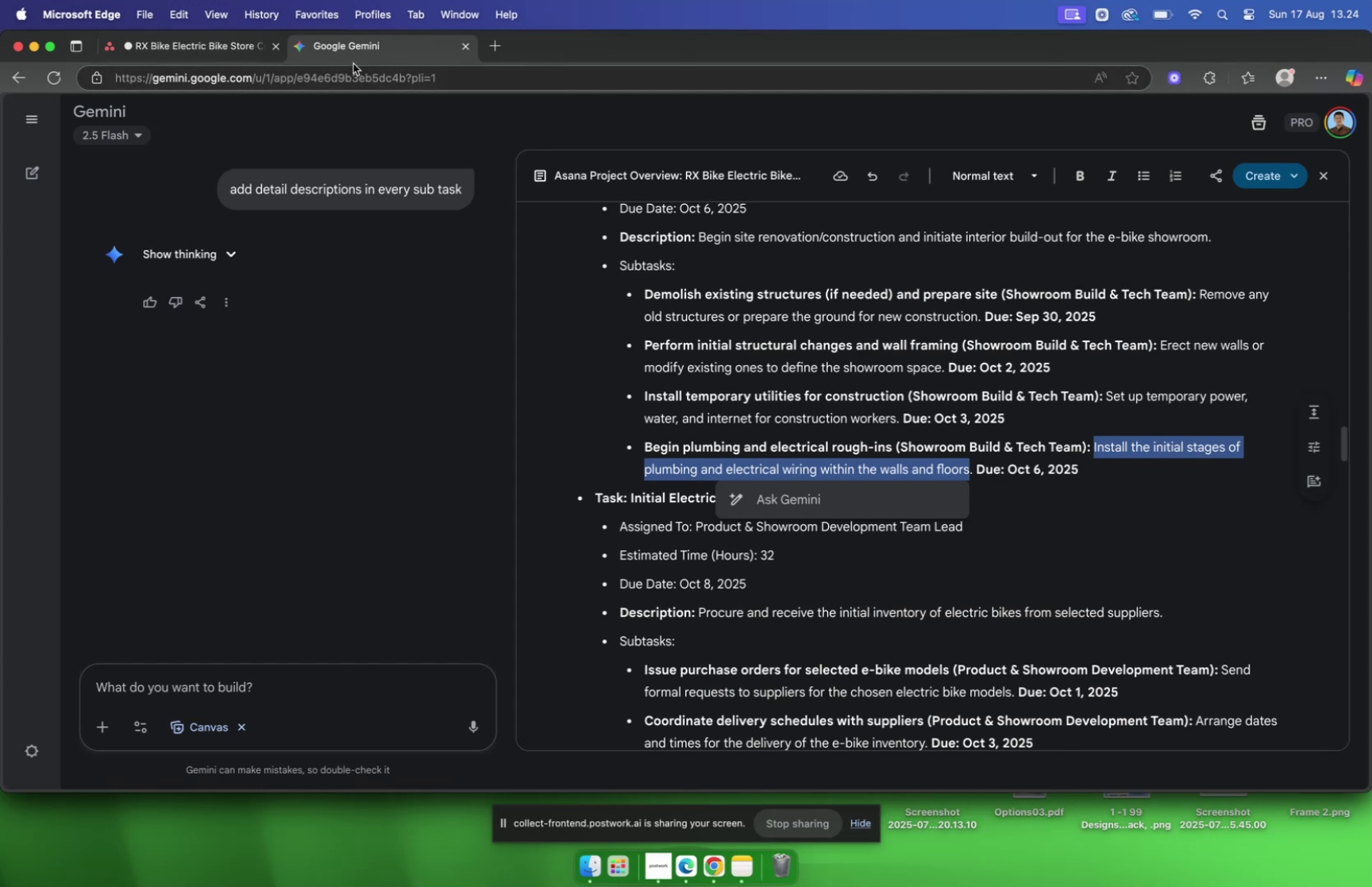 
left_click([214, 47])
 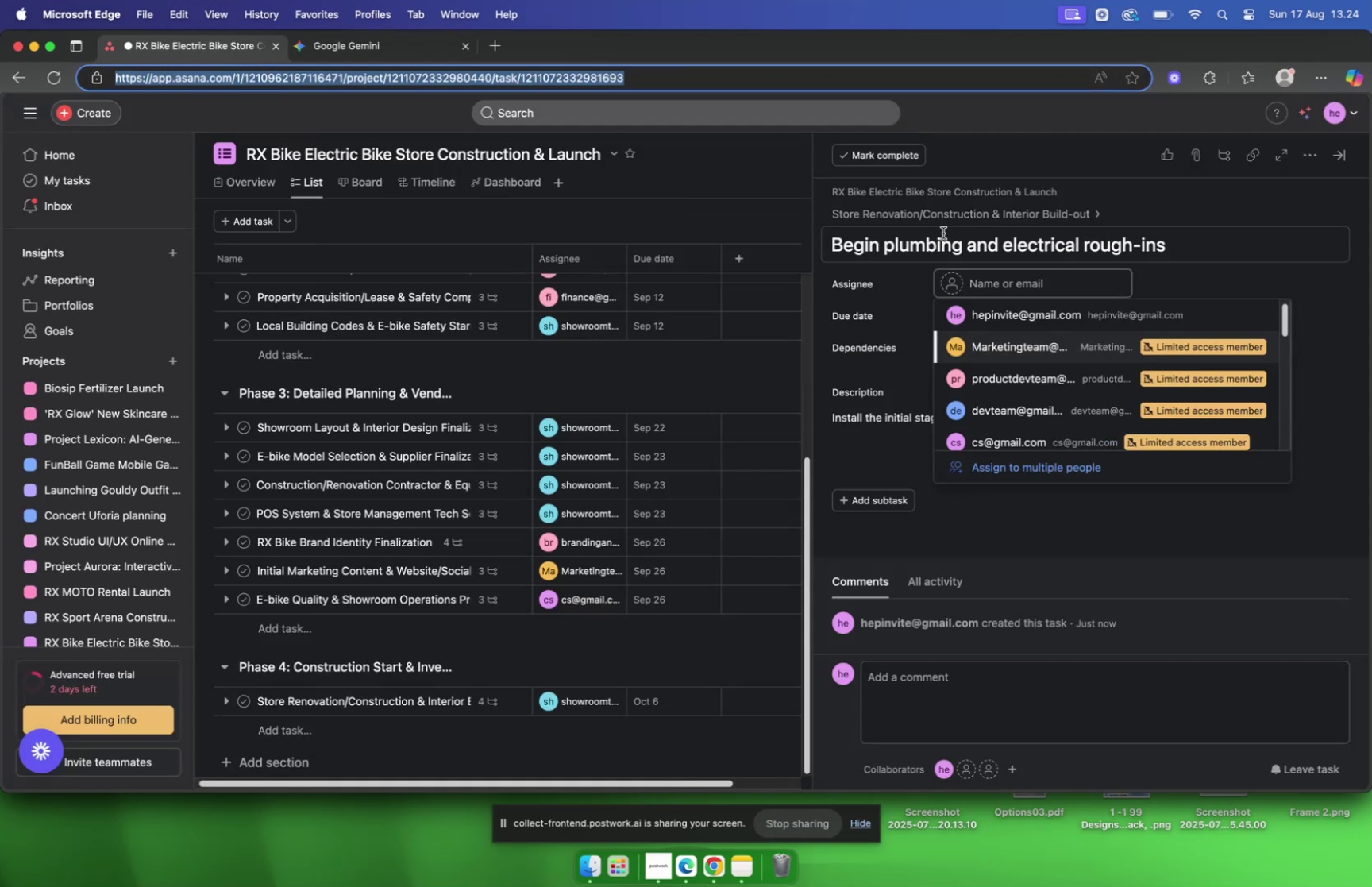 
scroll: coordinate [1033, 361], scroll_direction: down, amount: 5.0
 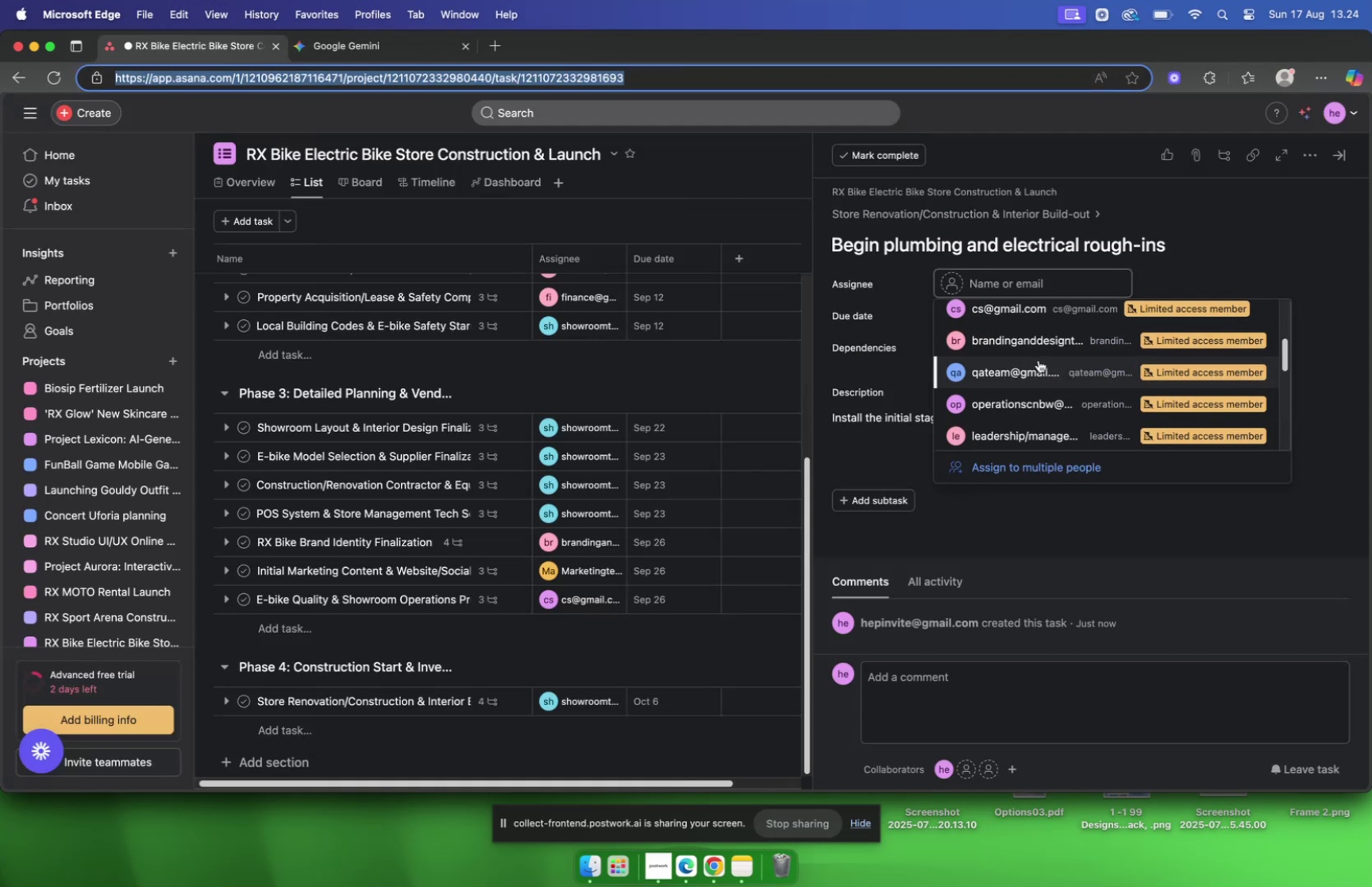 
scroll: coordinate [1037, 349], scroll_direction: up, amount: 14.0
 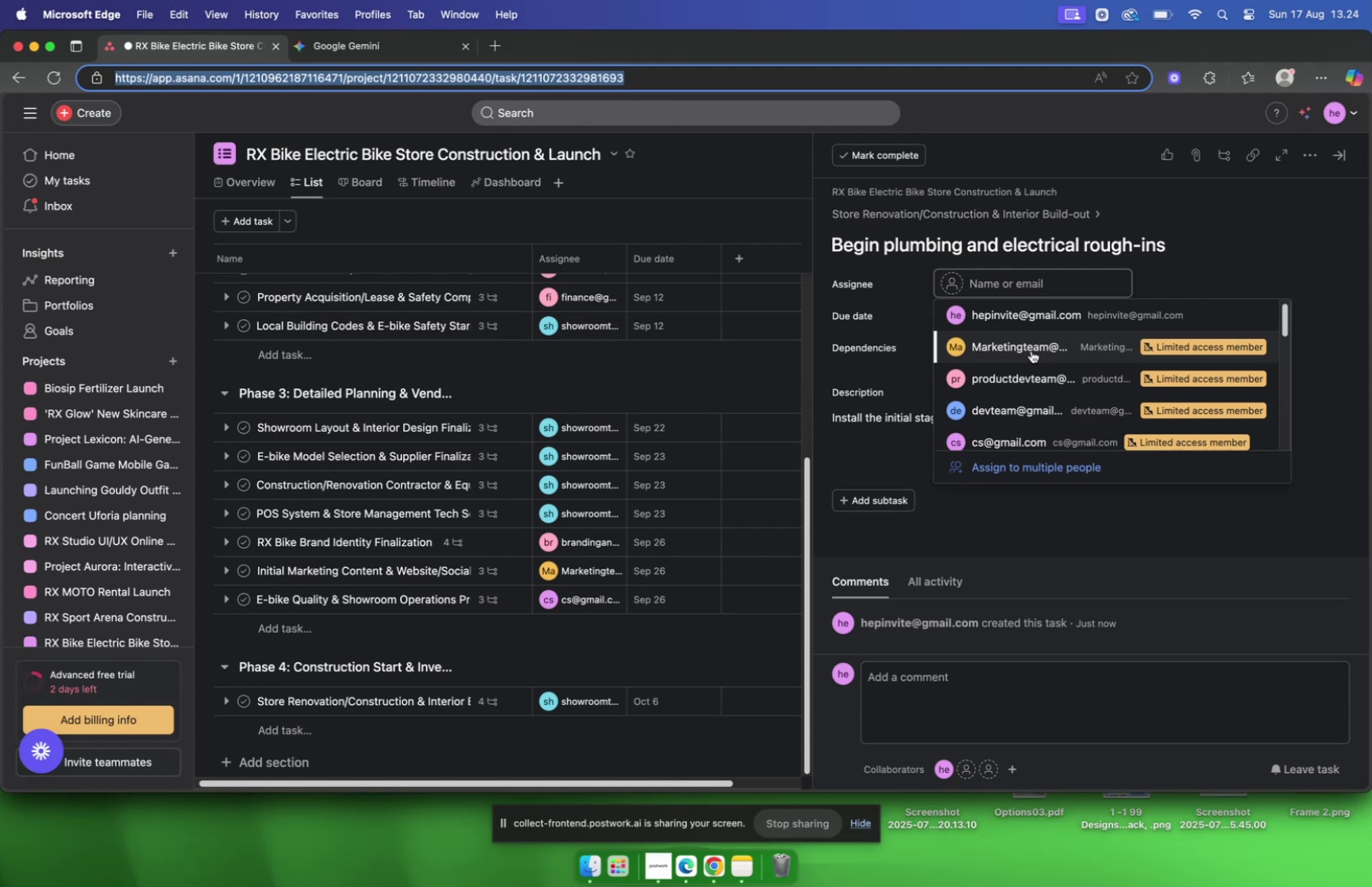 
wait(8.47)
 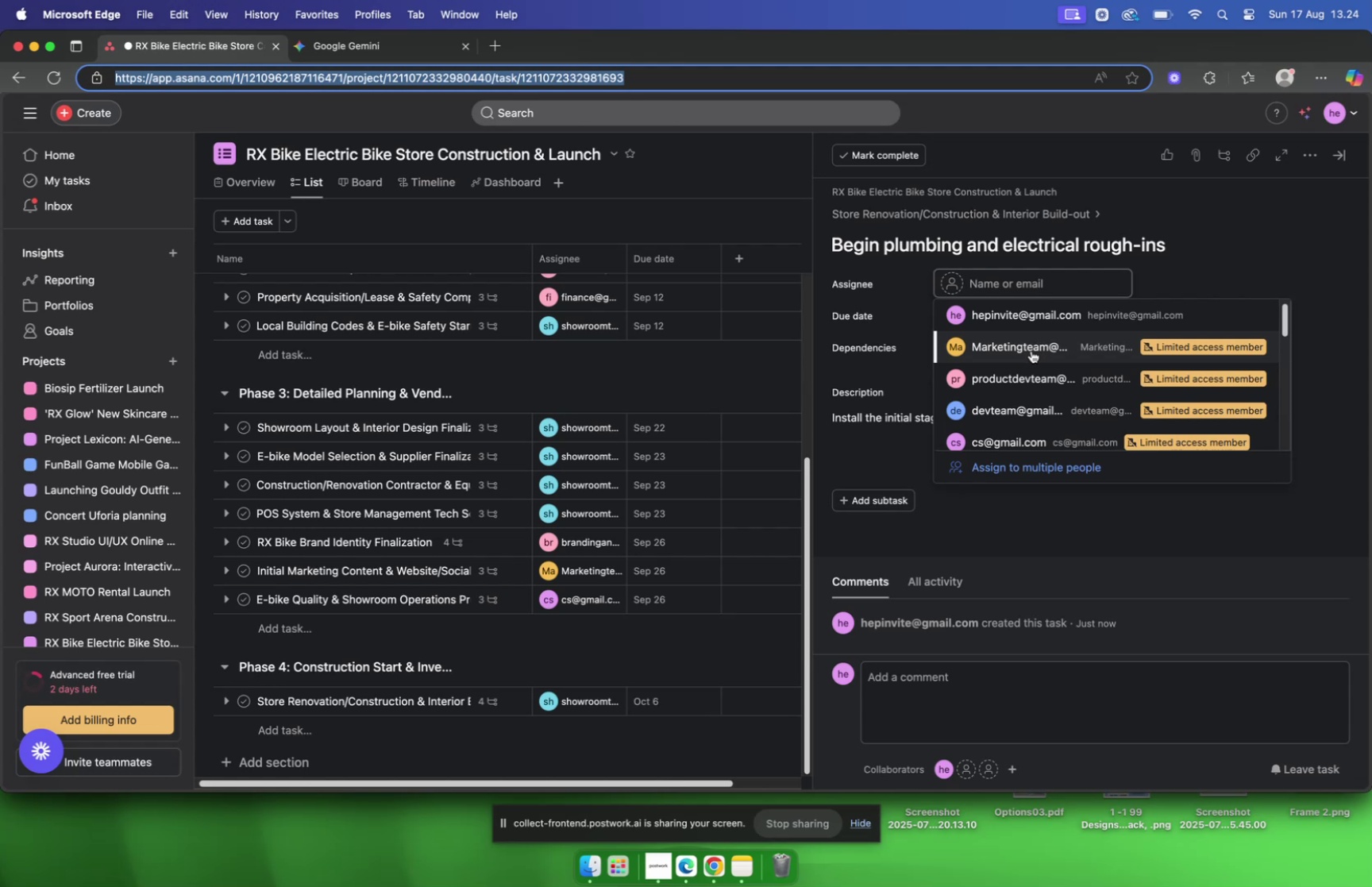 
left_click([383, 51])
 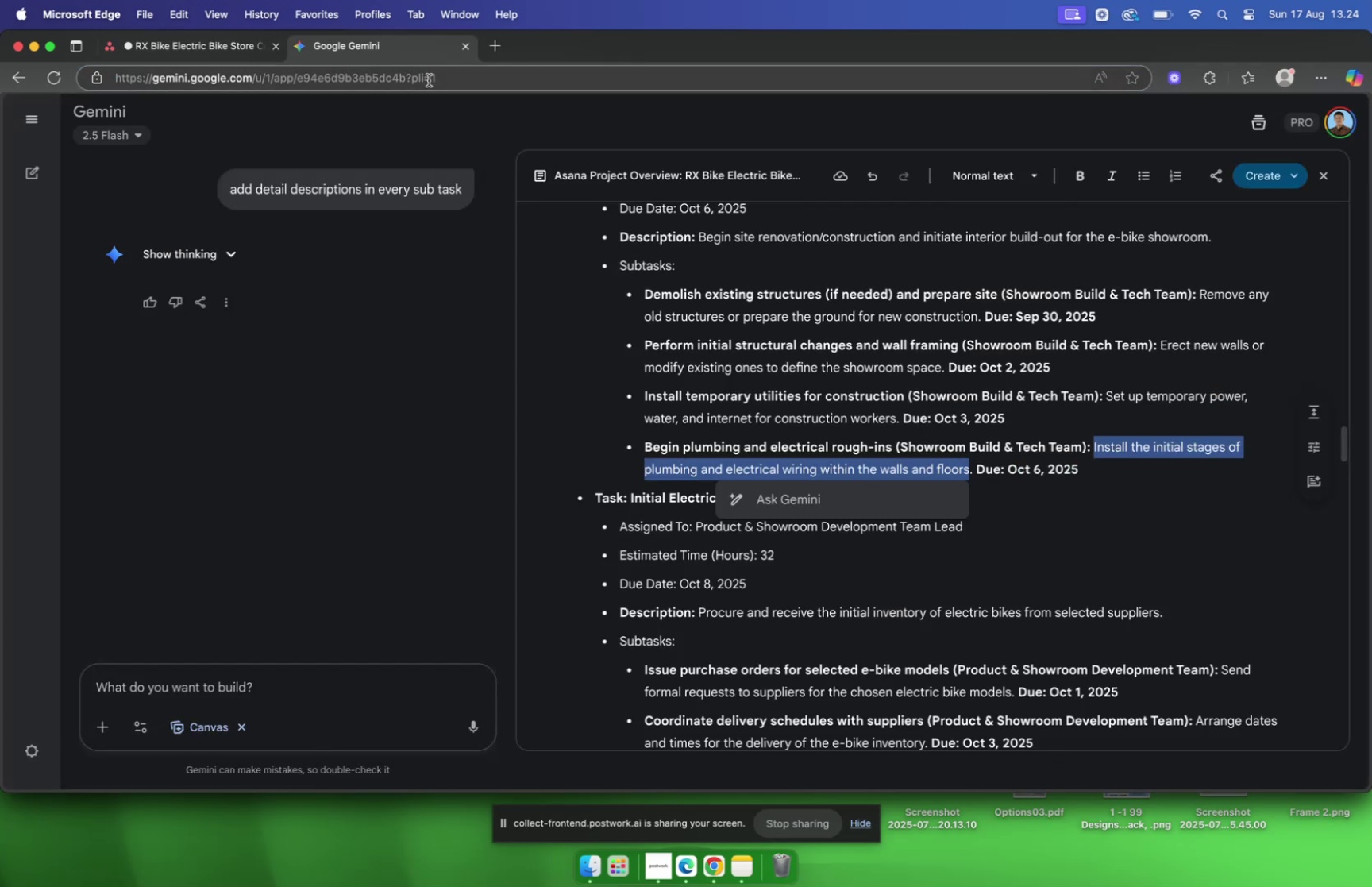 
key(Meta+C)
 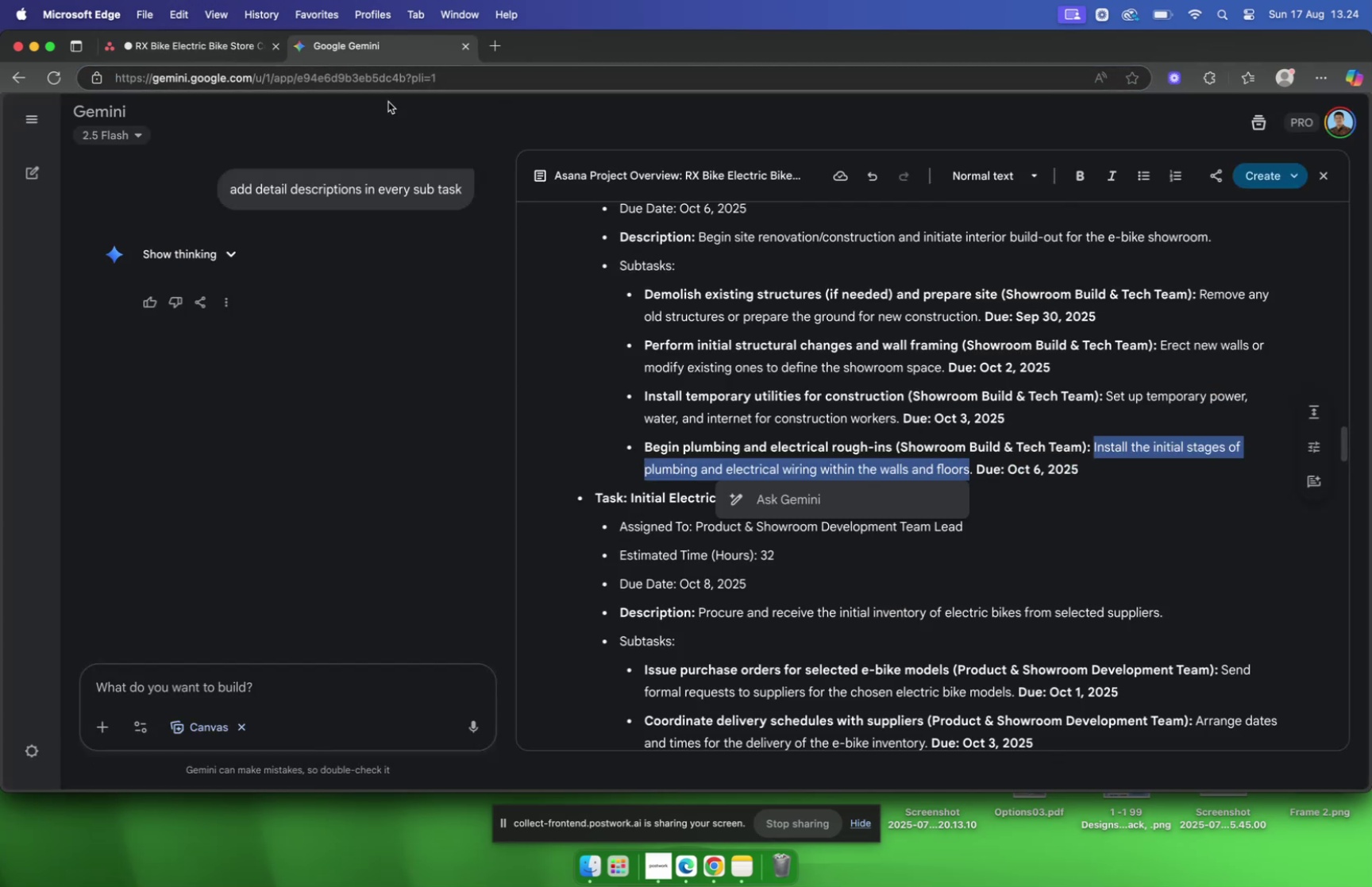 
left_click([221, 45])
 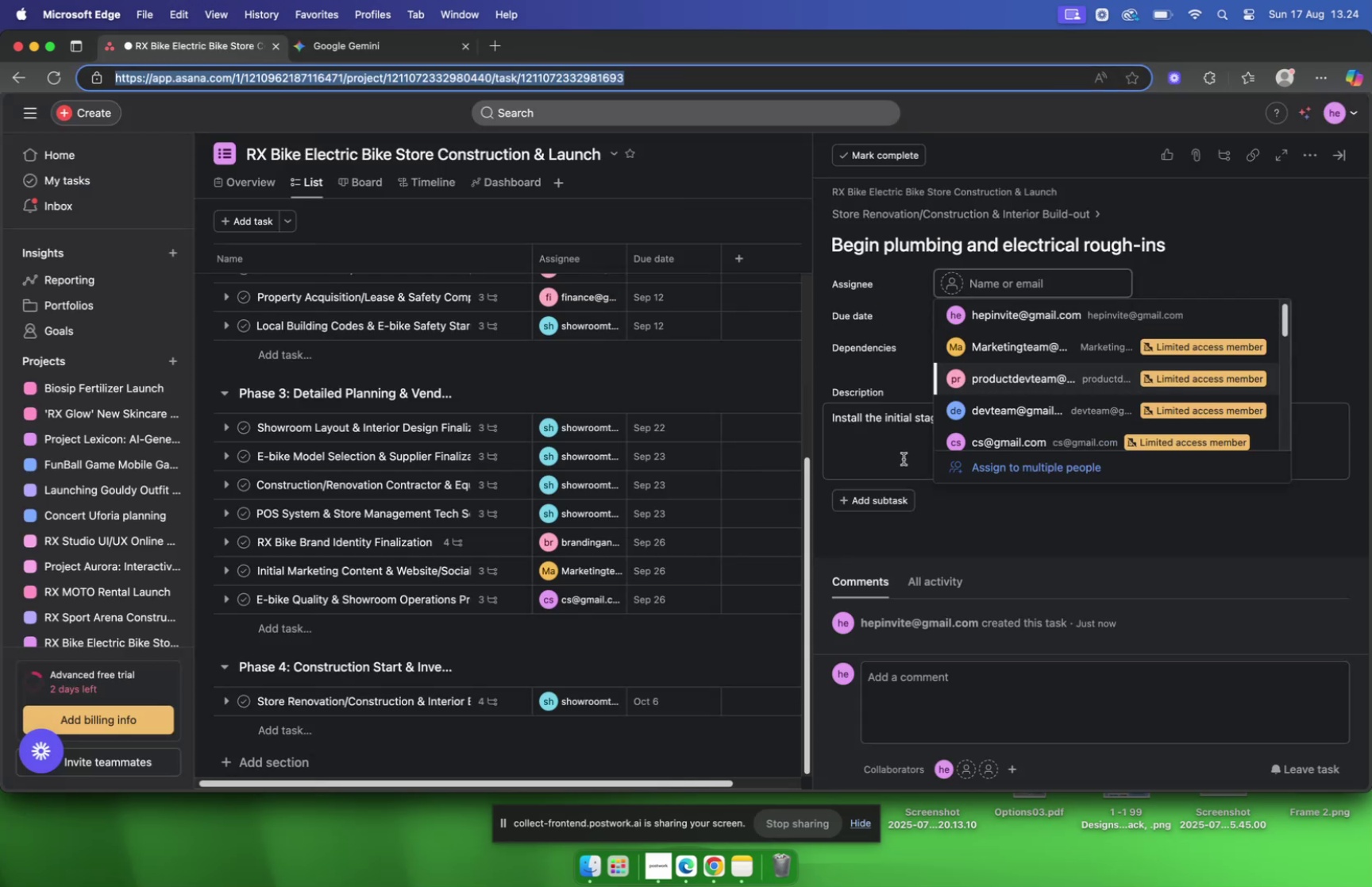 
left_click([894, 433])
 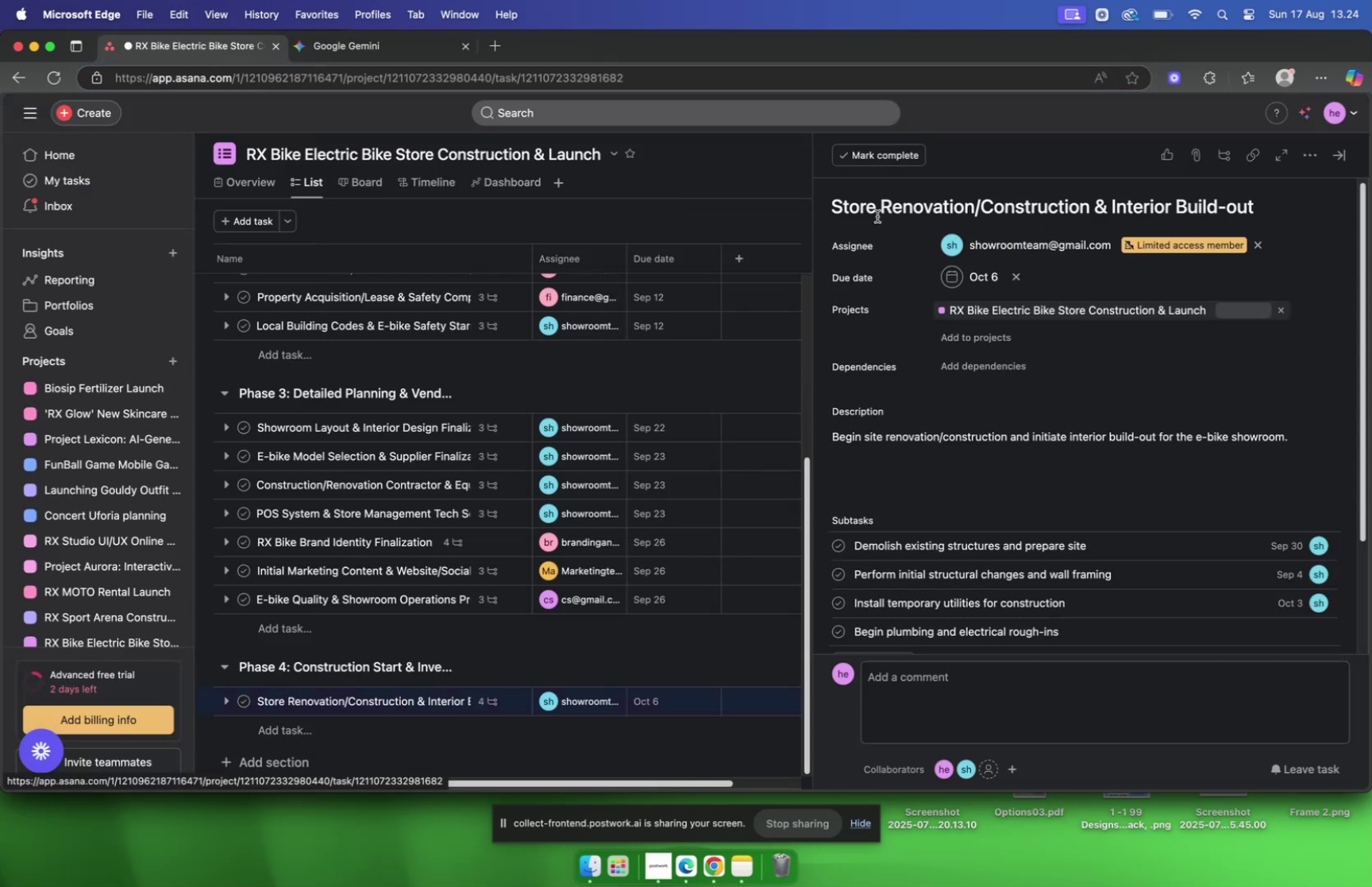 
scroll: coordinate [507, 460], scroll_direction: down, amount: 12.0
 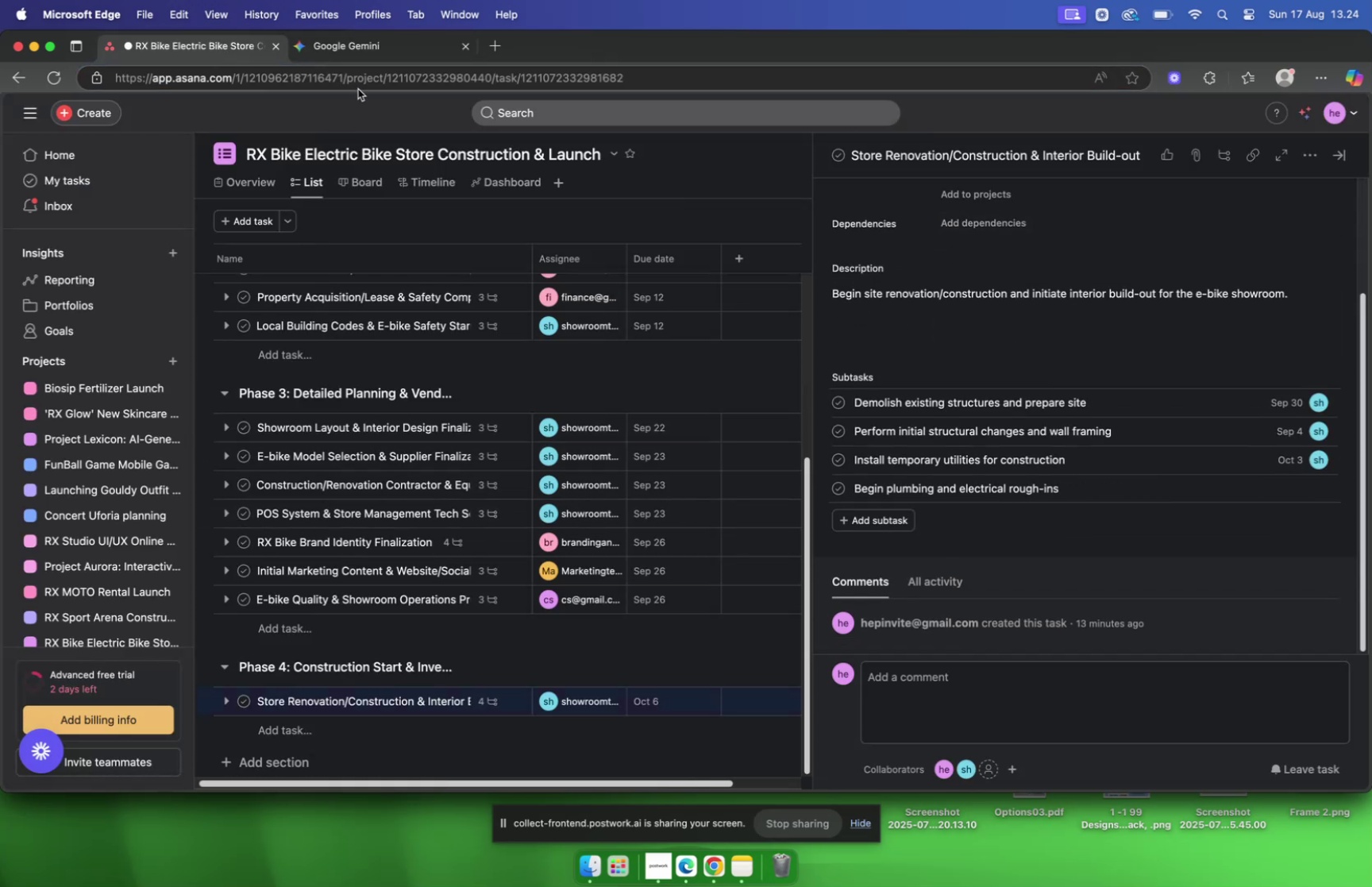 
left_click([360, 53])
 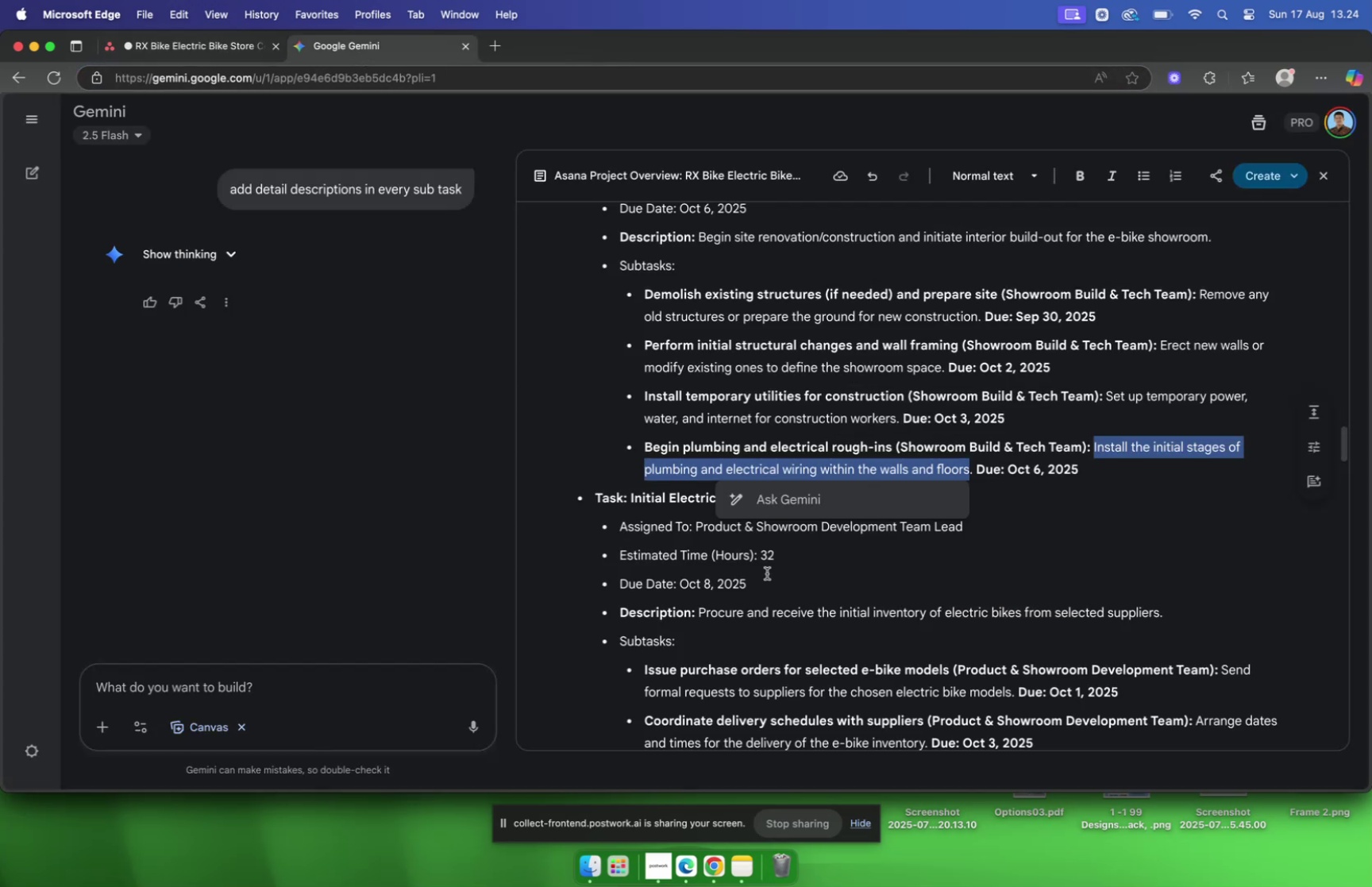 
left_click([763, 571])
 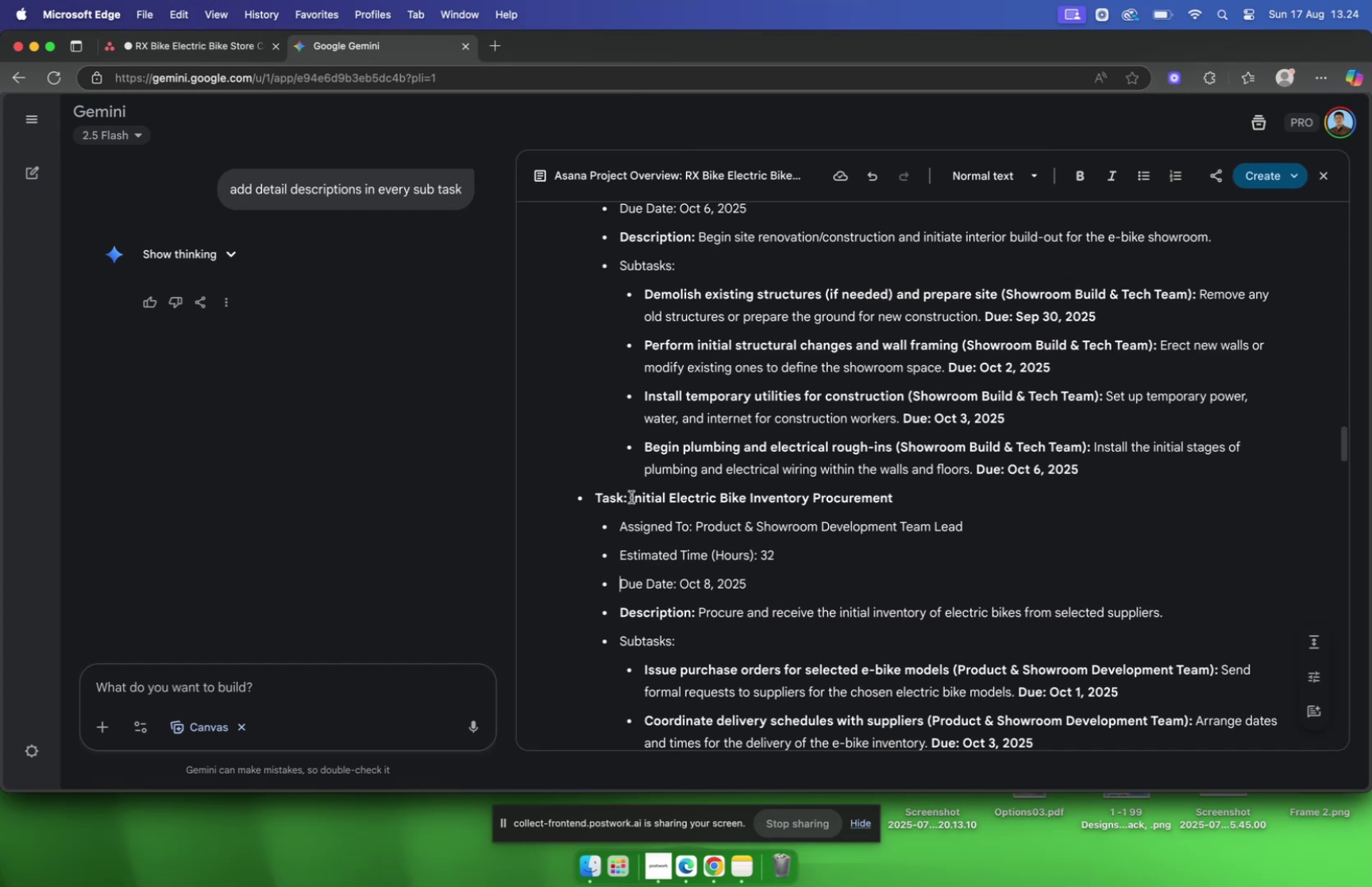 
left_click_drag(start_coordinate=[630, 496], to_coordinate=[911, 500])
 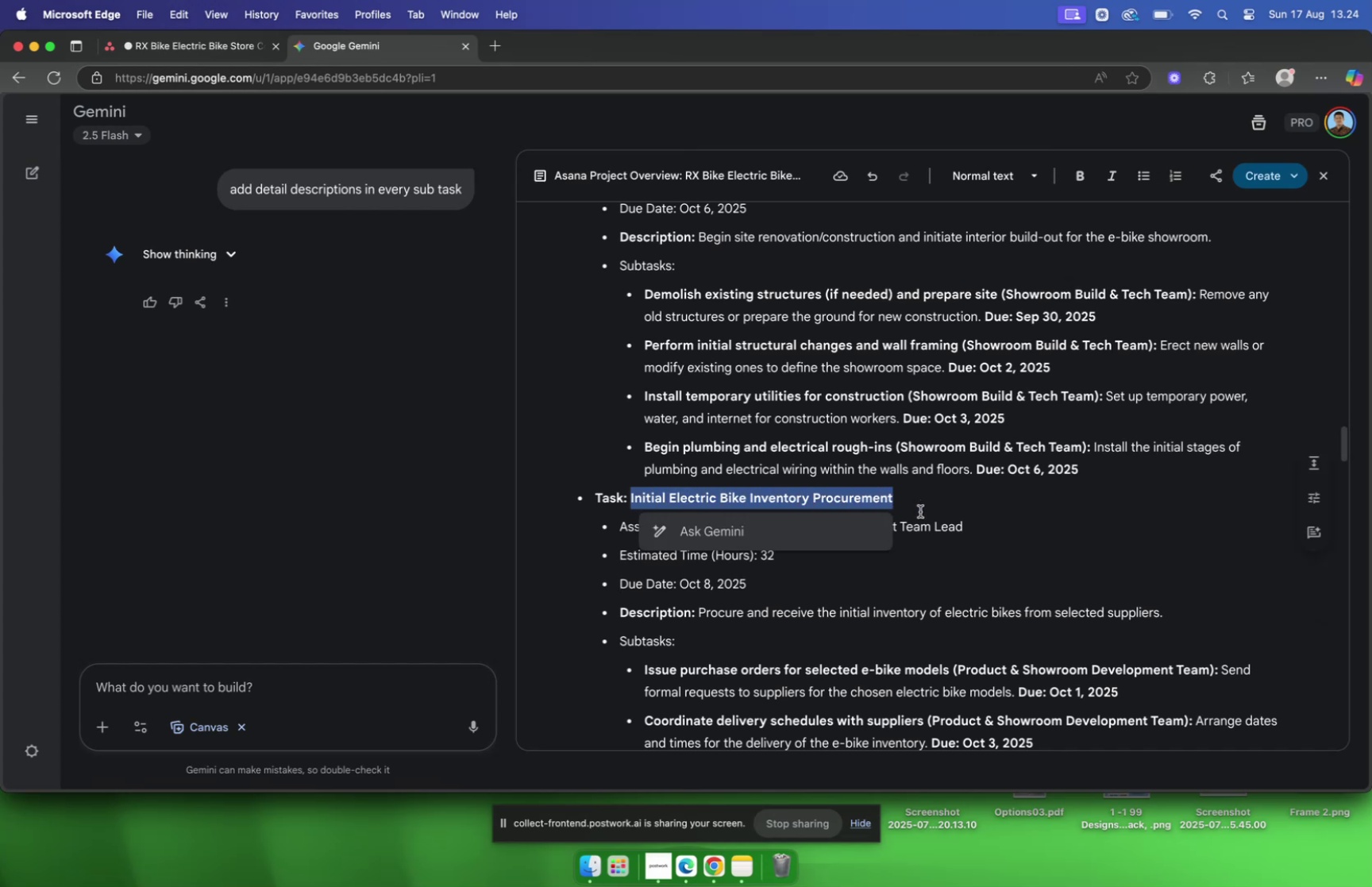 
key(Meta+C)
 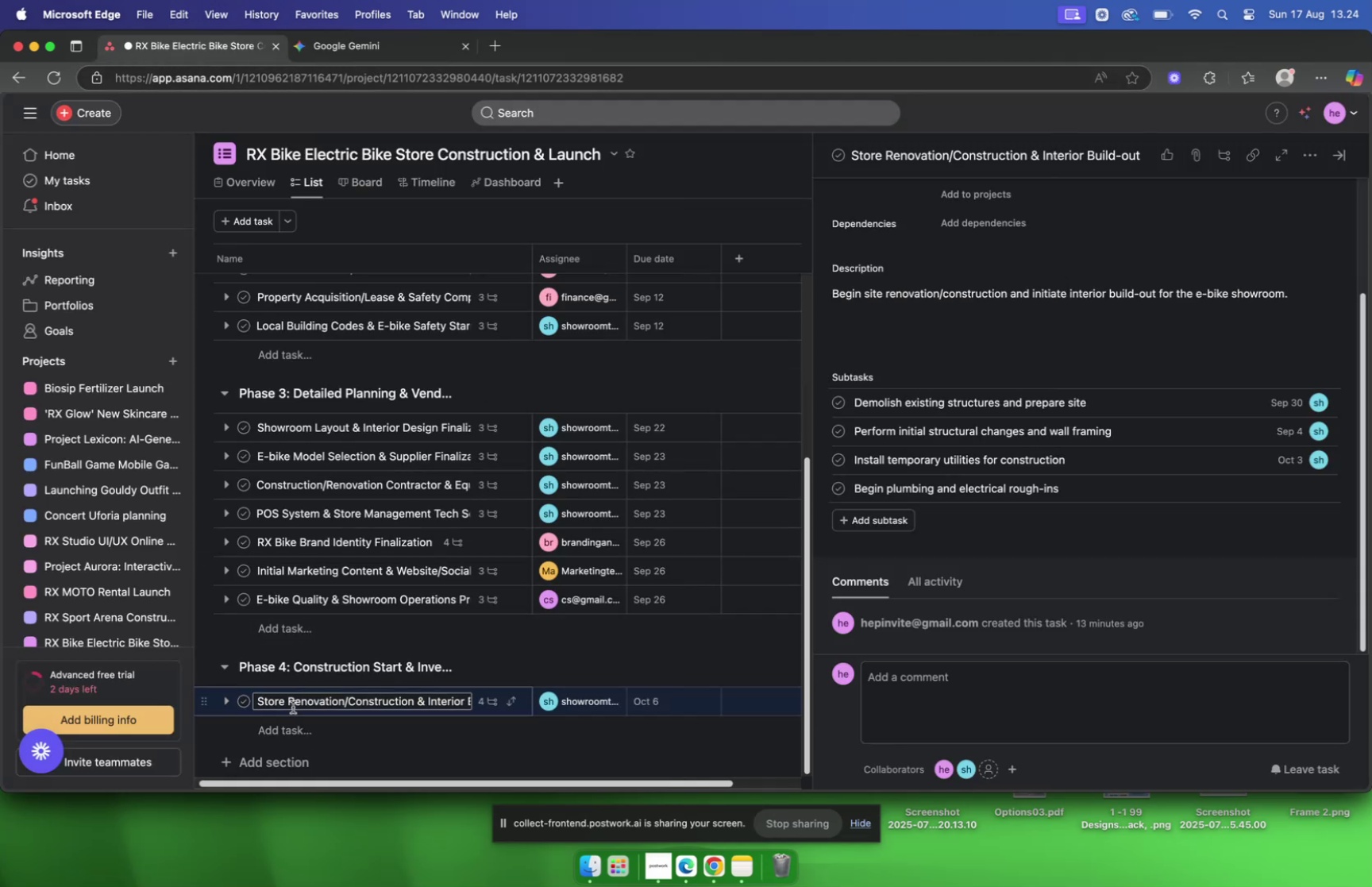 
wait(5.01)
 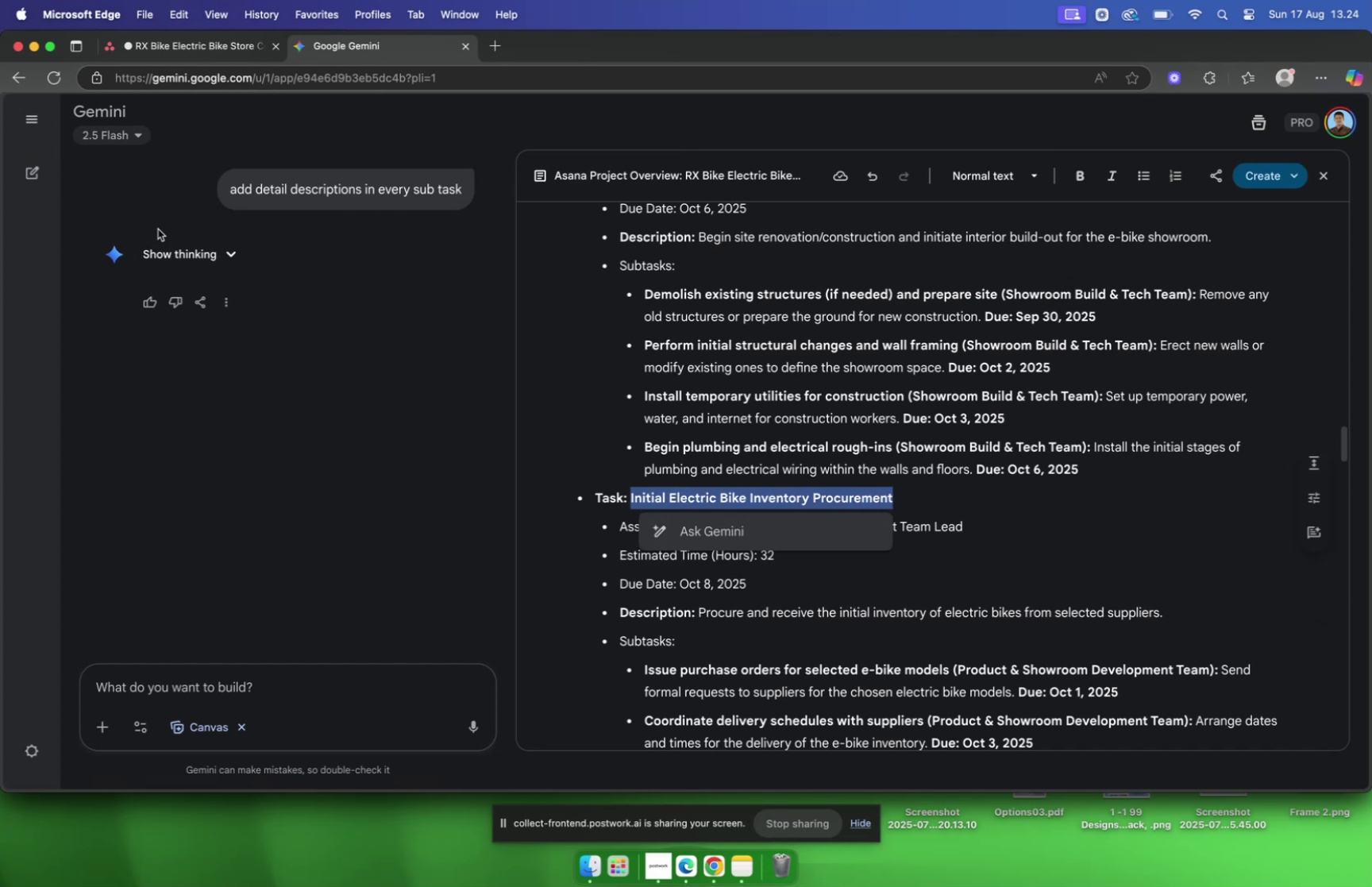 
key(Meta+V)
 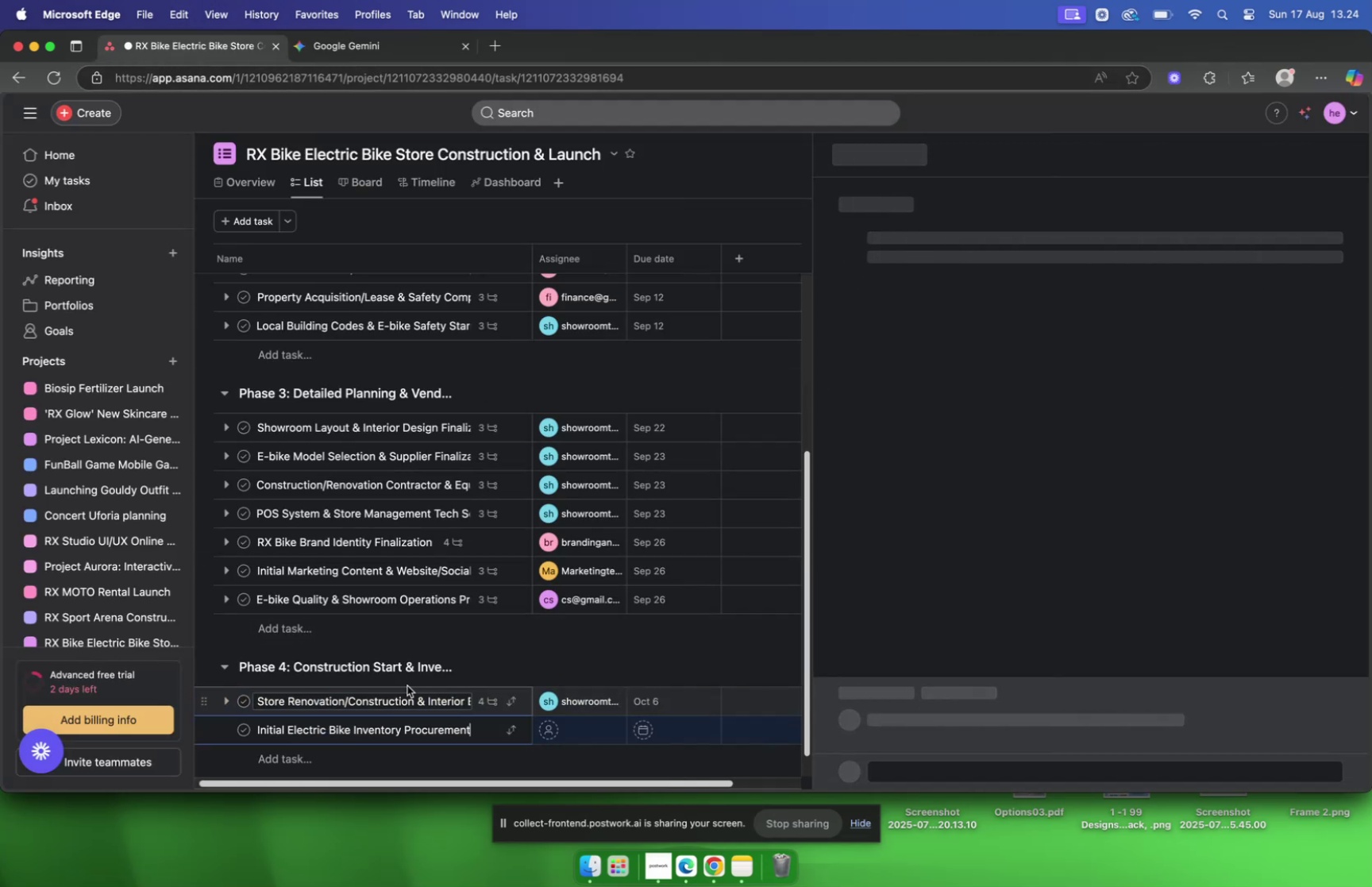 
scroll: coordinate [417, 574], scroll_direction: down, amount: 14.0
 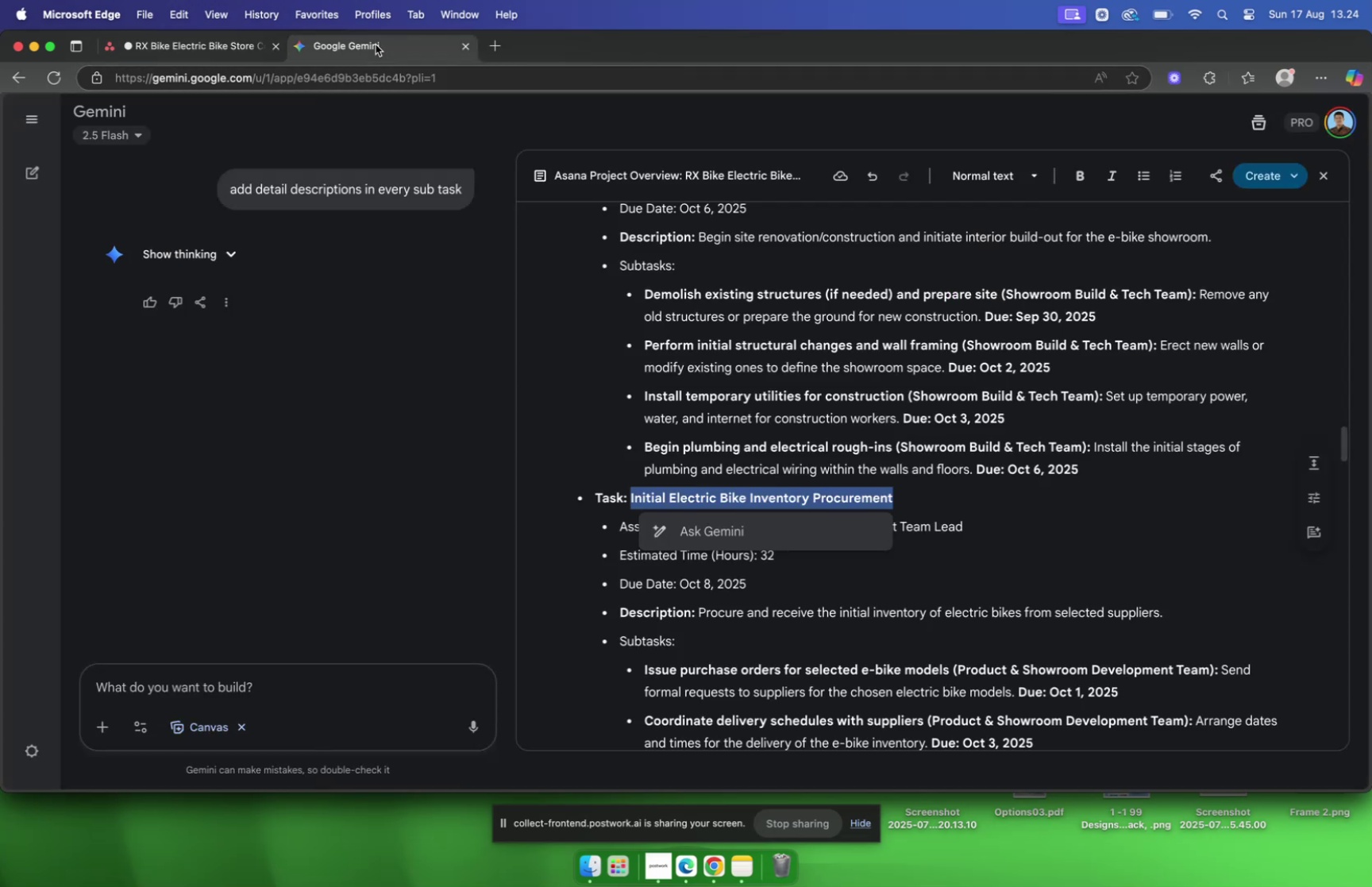 
left_click([956, 528])
 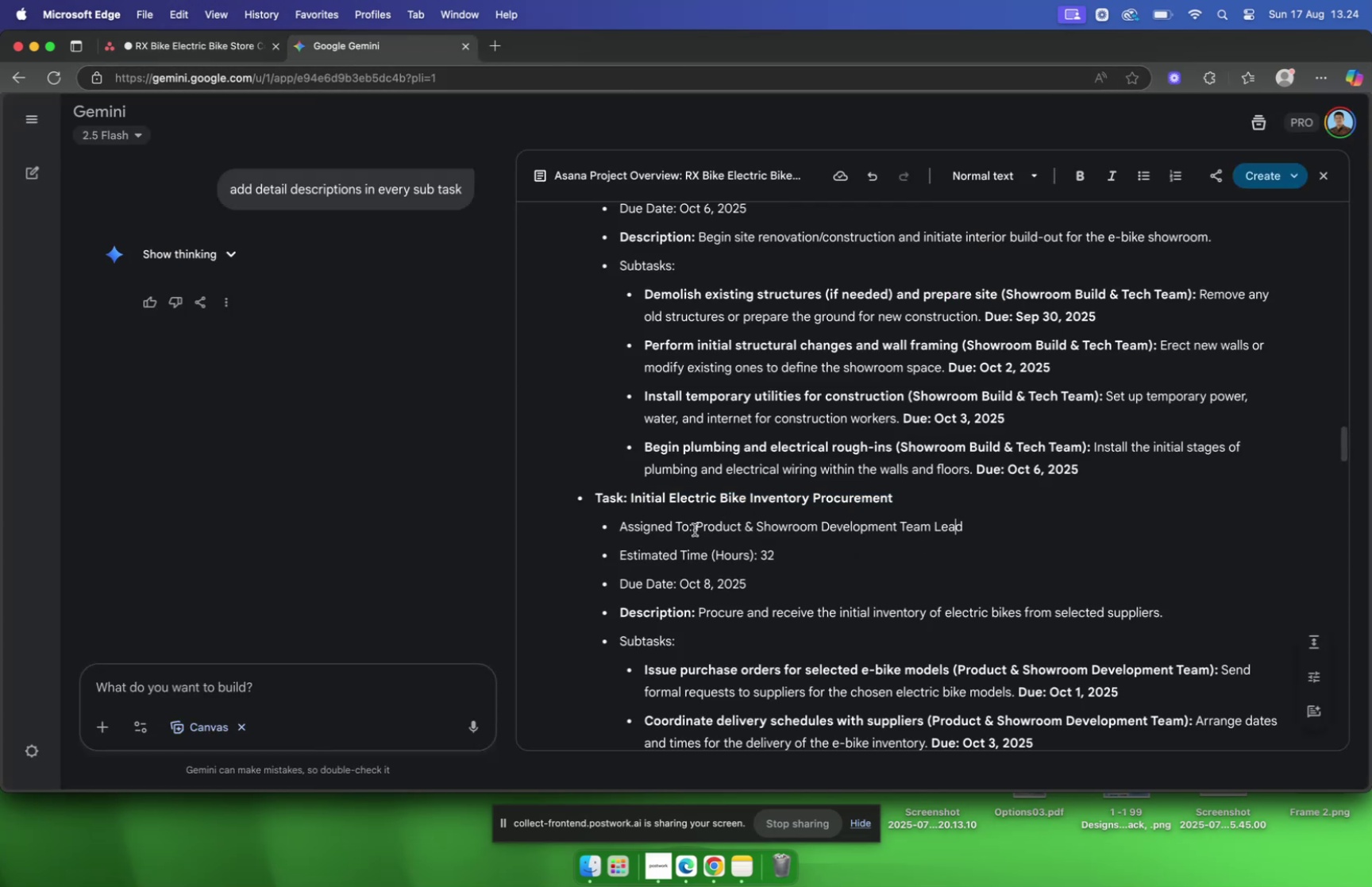 
left_click_drag(start_coordinate=[695, 528], to_coordinate=[946, 525])
 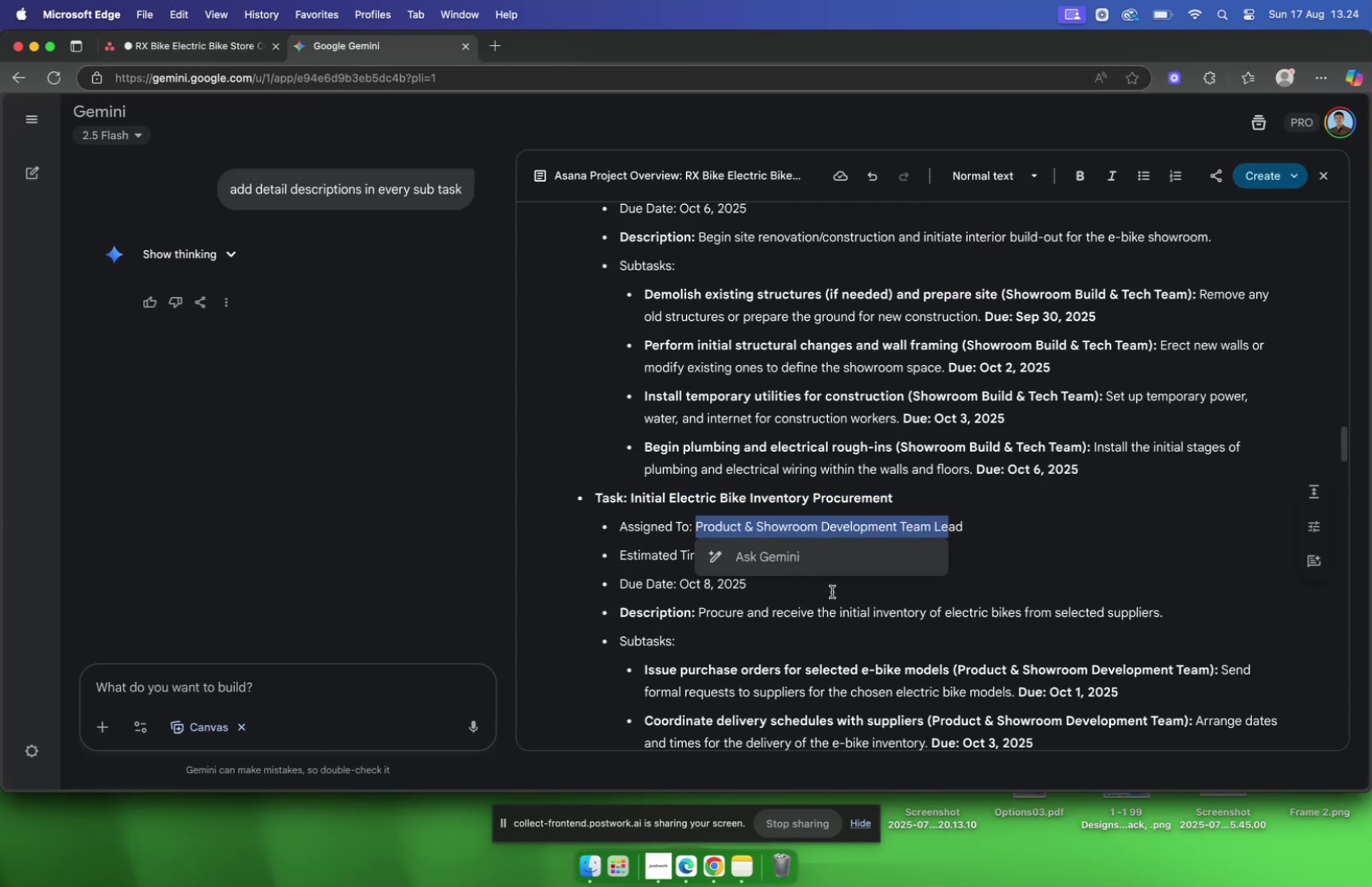 
left_click([848, 592])
 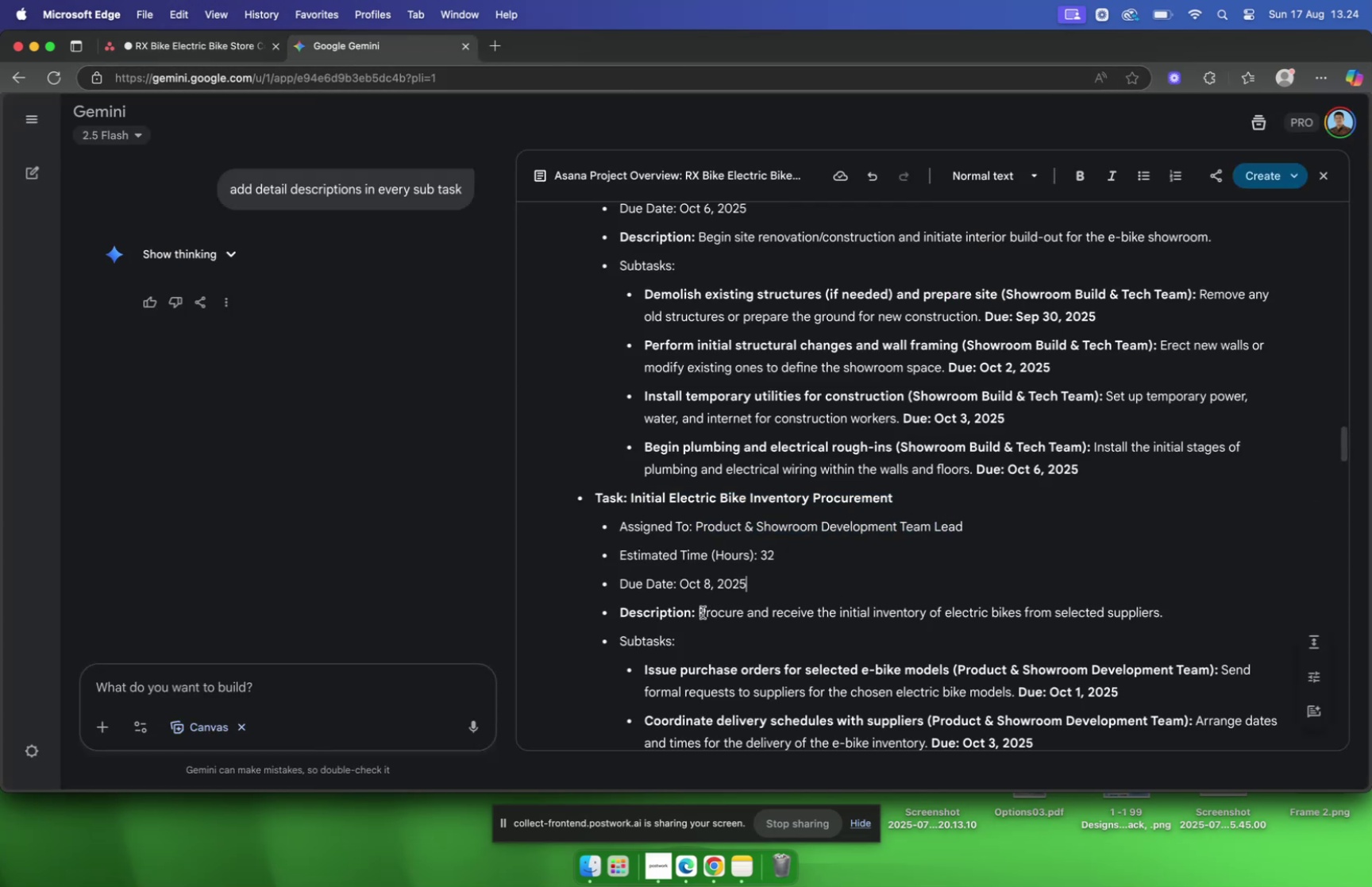 
left_click_drag(start_coordinate=[700, 612], to_coordinate=[1164, 627])
 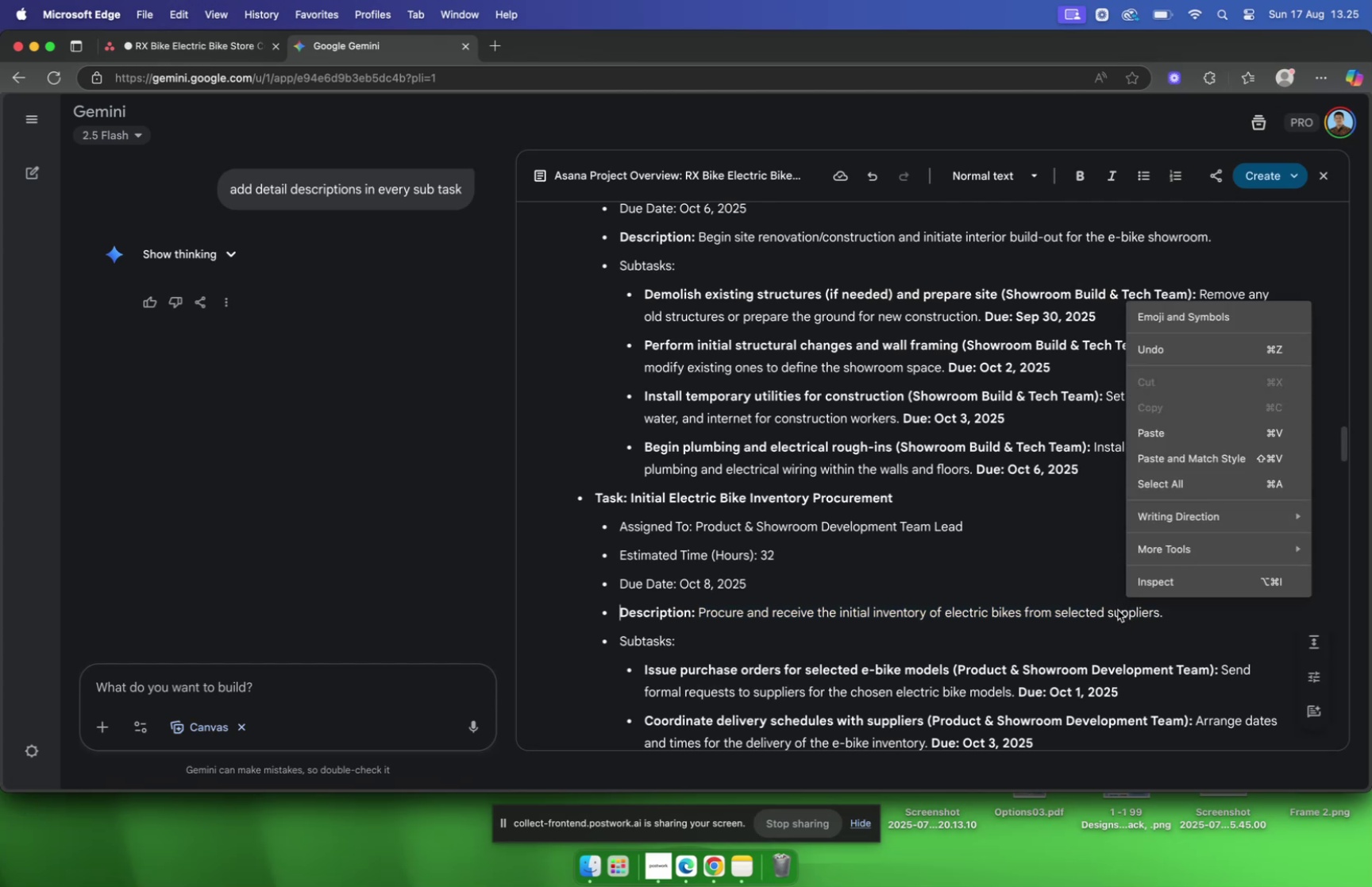 
left_click([738, 610])
 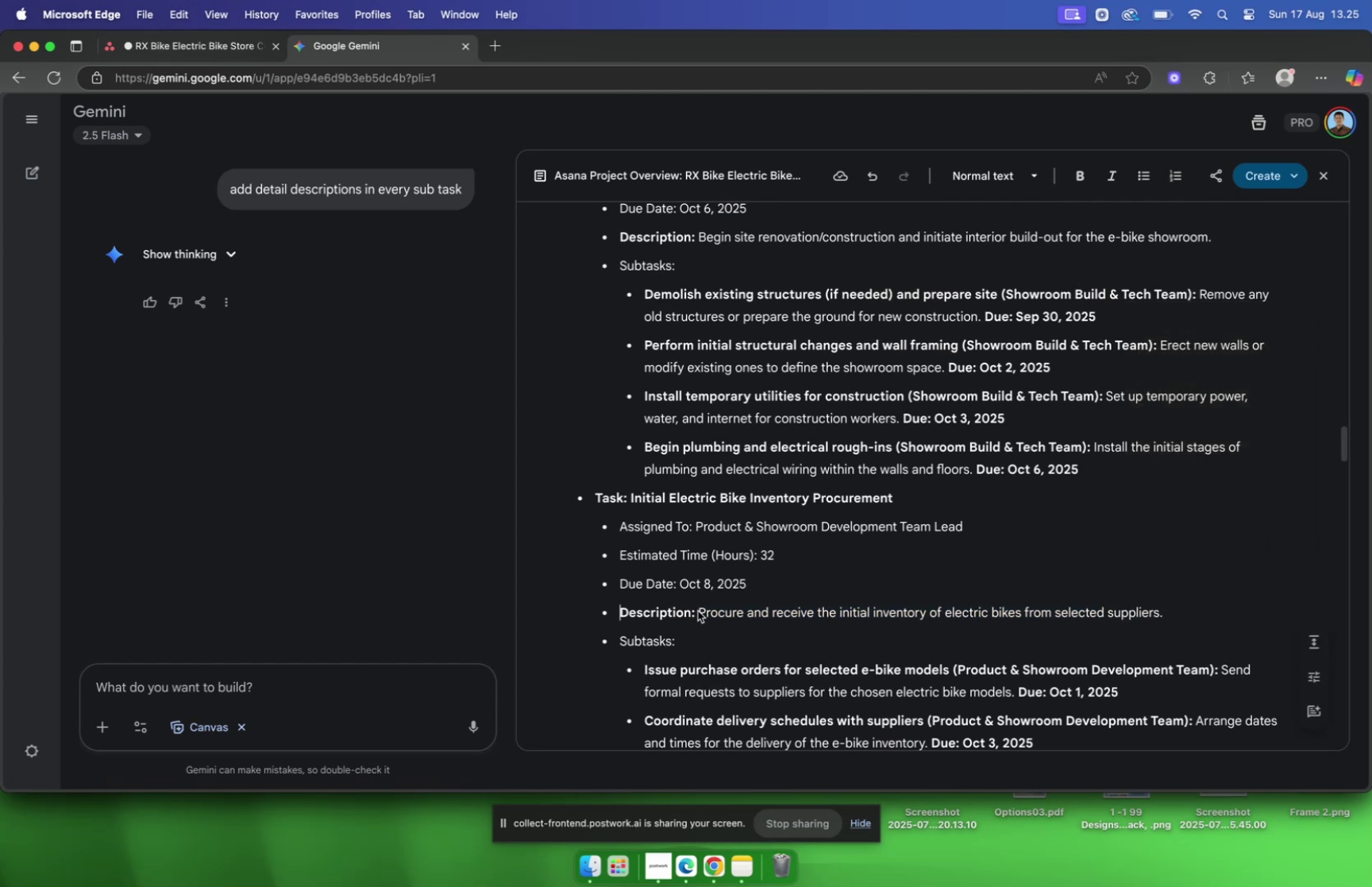 
left_click([698, 610])
 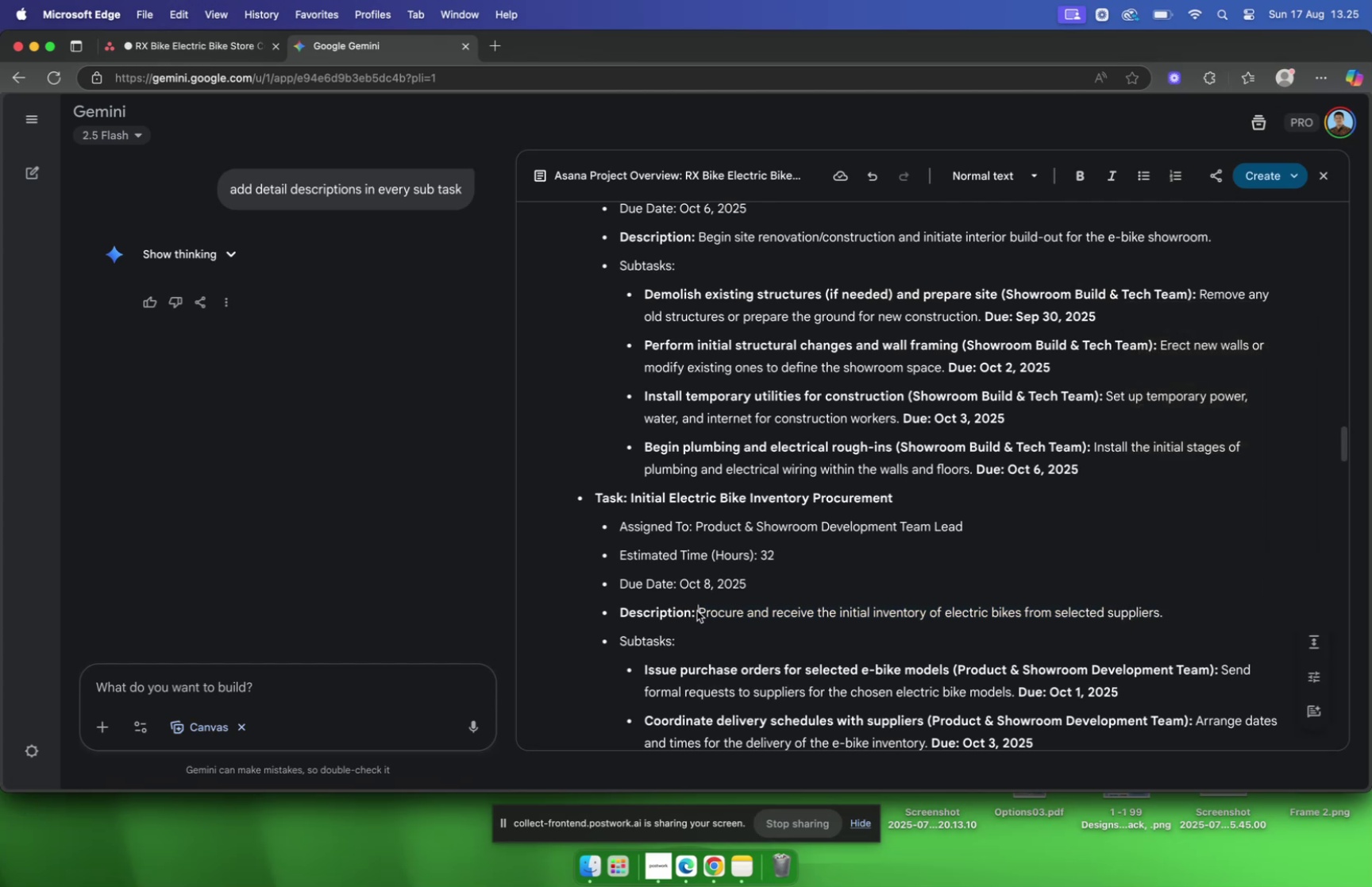 
left_click_drag(start_coordinate=[697, 608], to_coordinate=[1162, 622])
 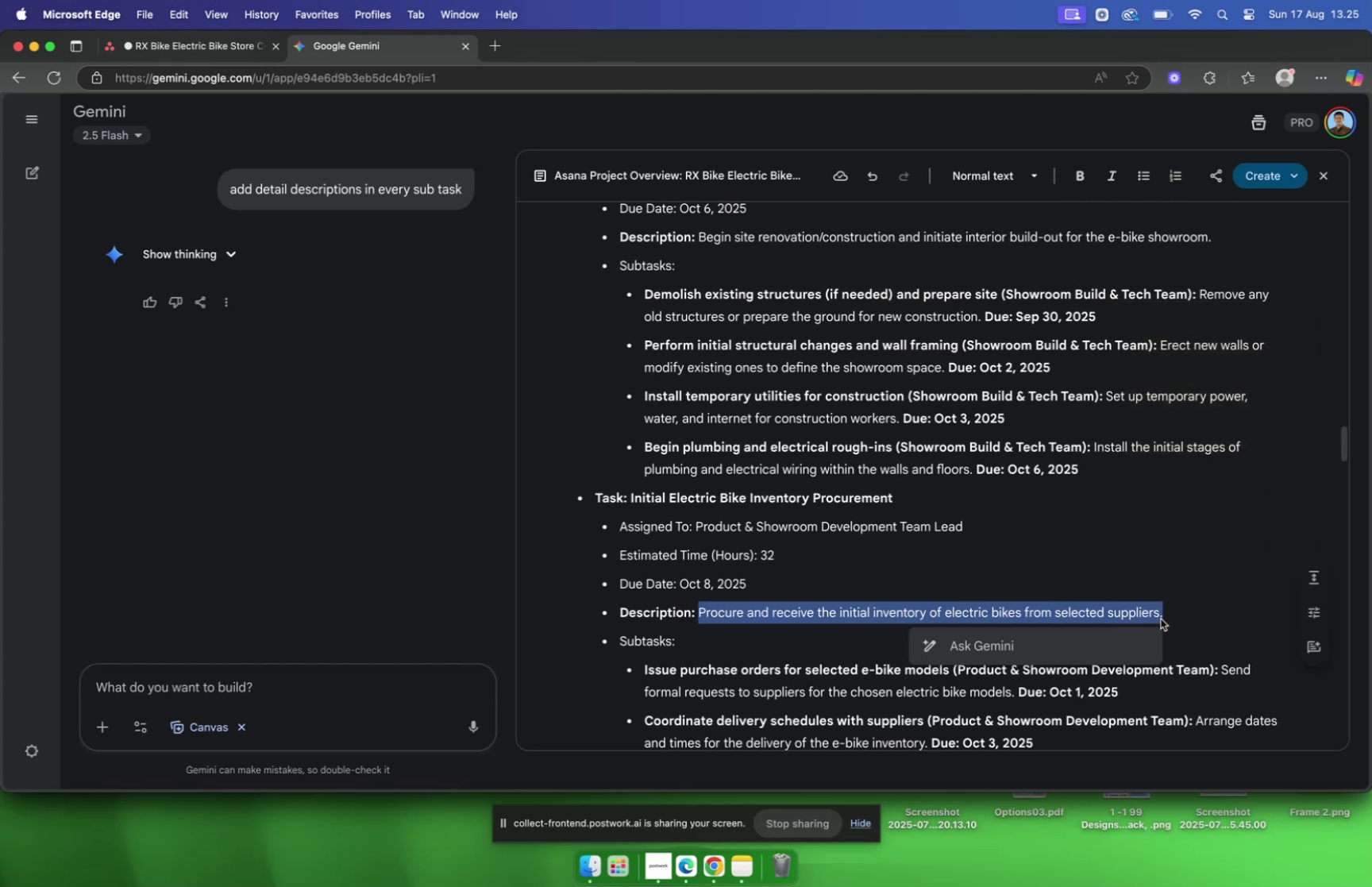 
key(Meta+CommandLeft)
 